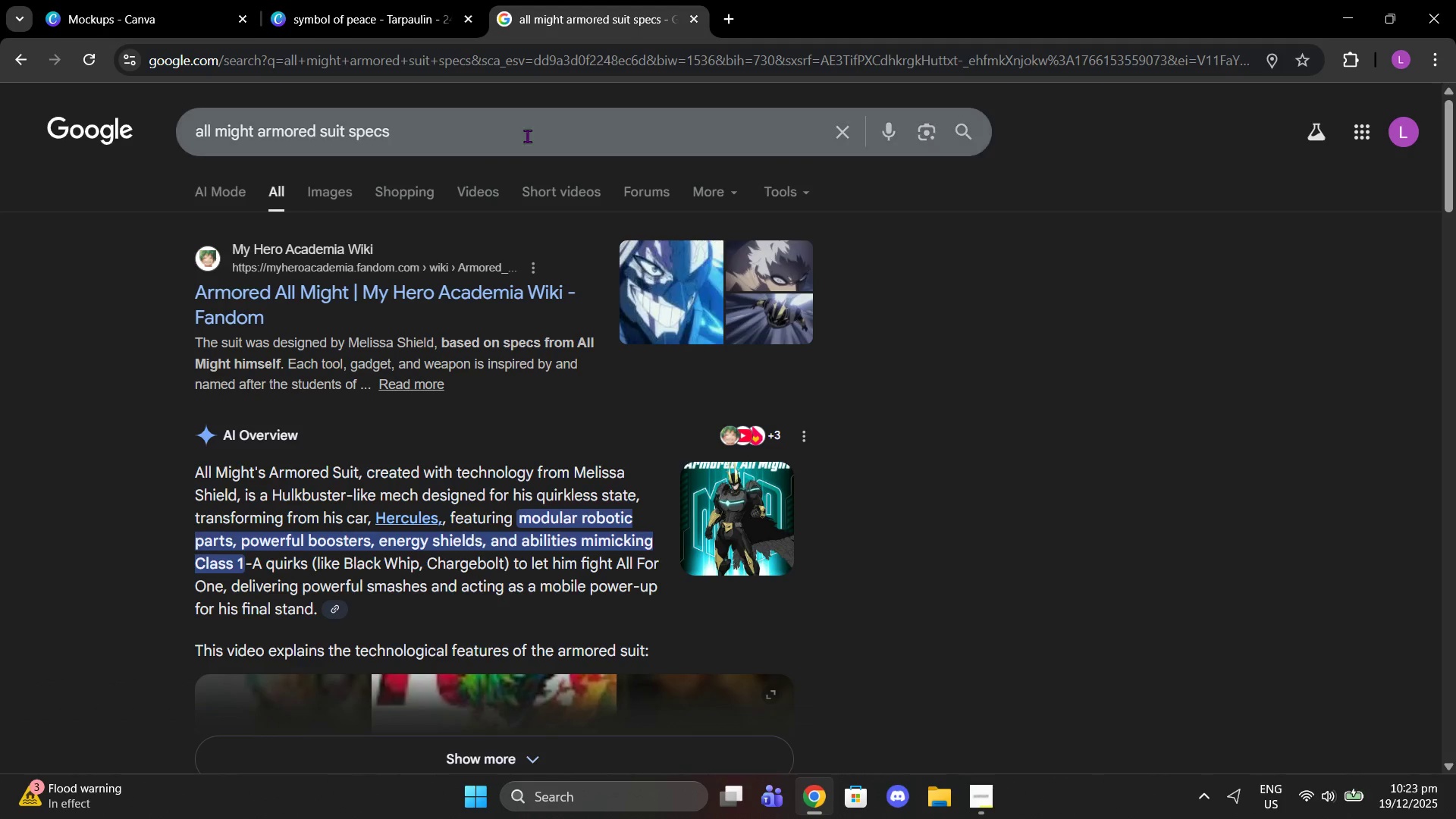 
left_click_drag(start_coordinate=[509, 133], to_coordinate=[168, 152])
 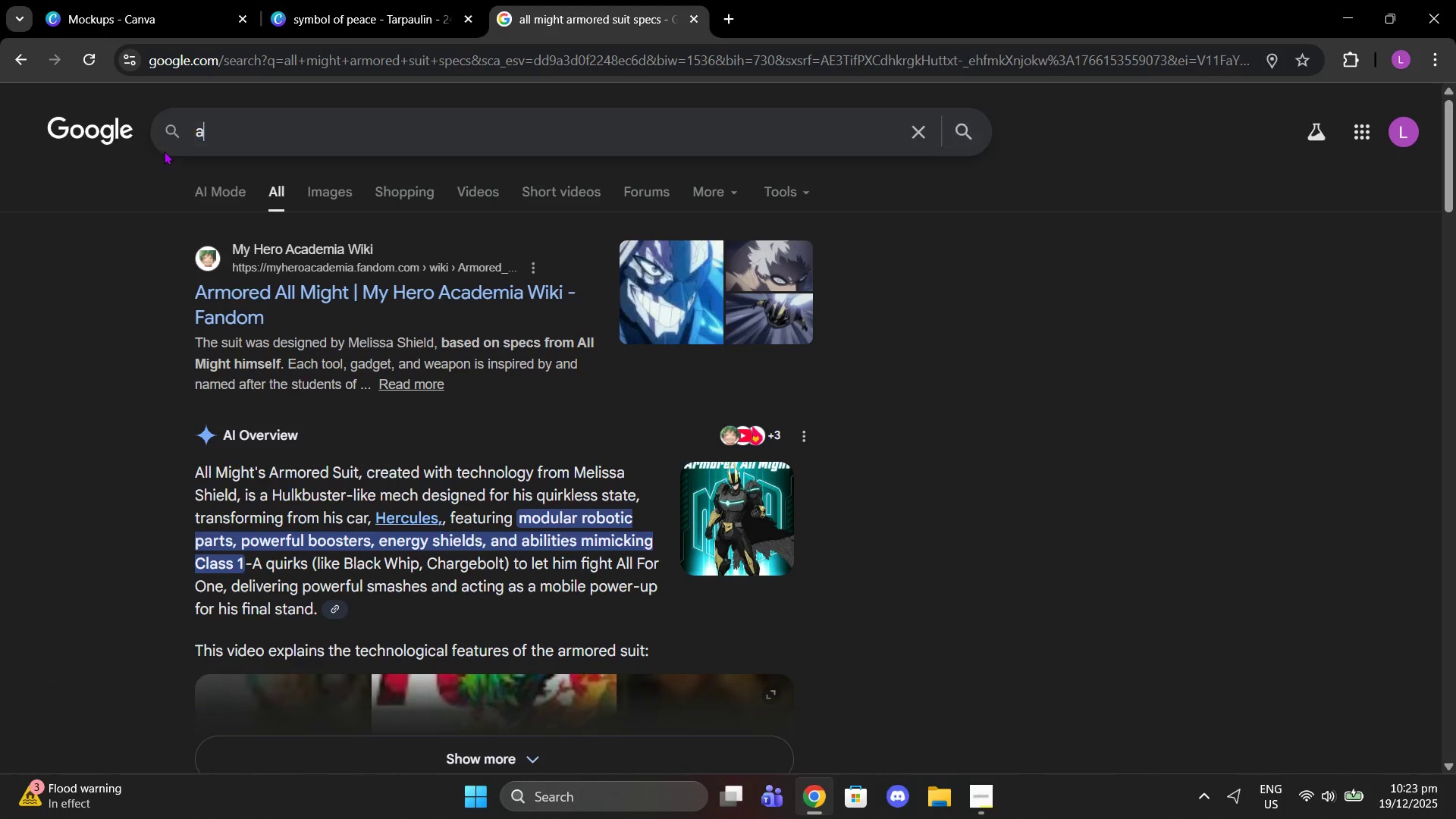 
type(all might quites)
 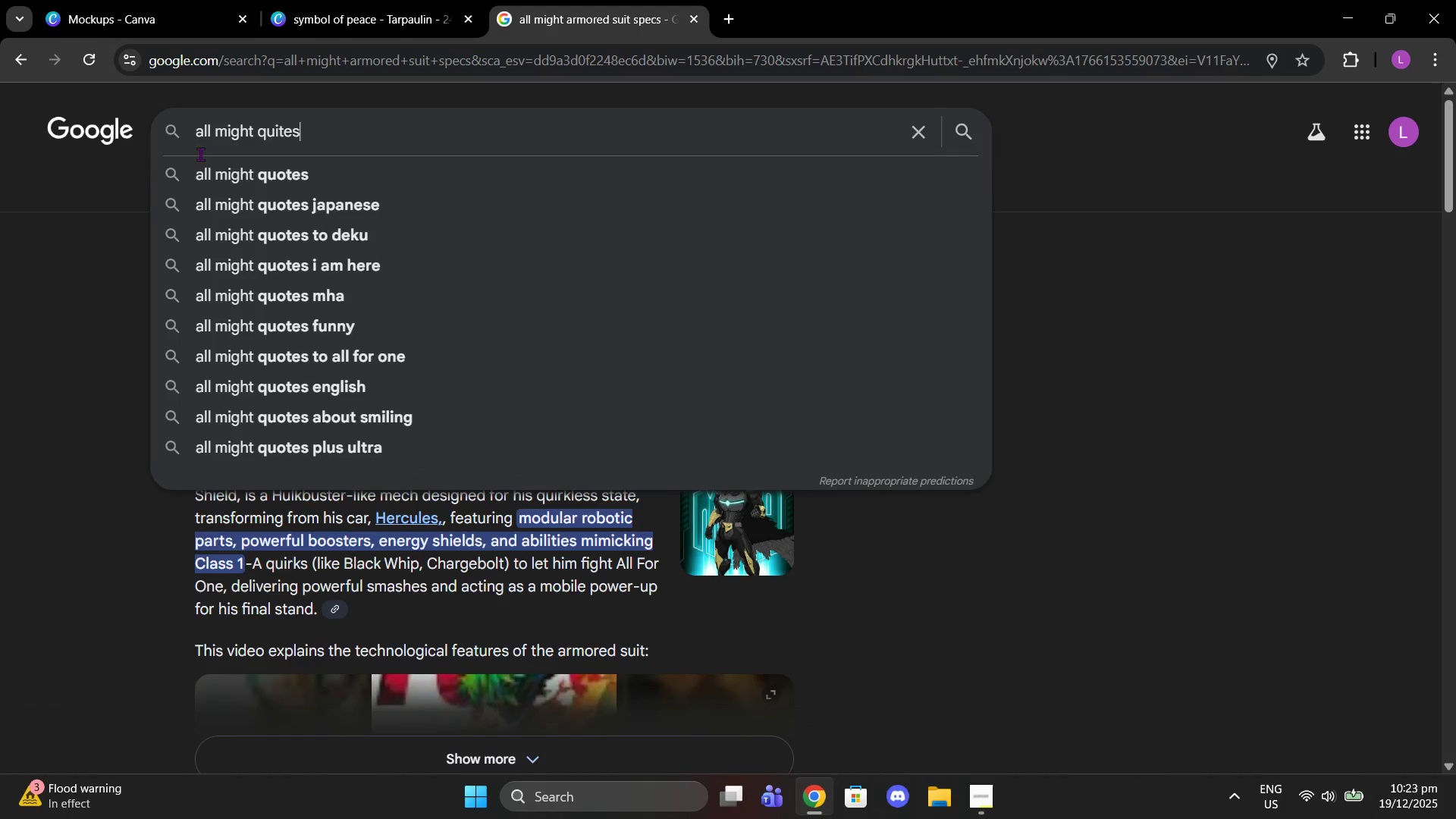 
left_click([224, 165])
 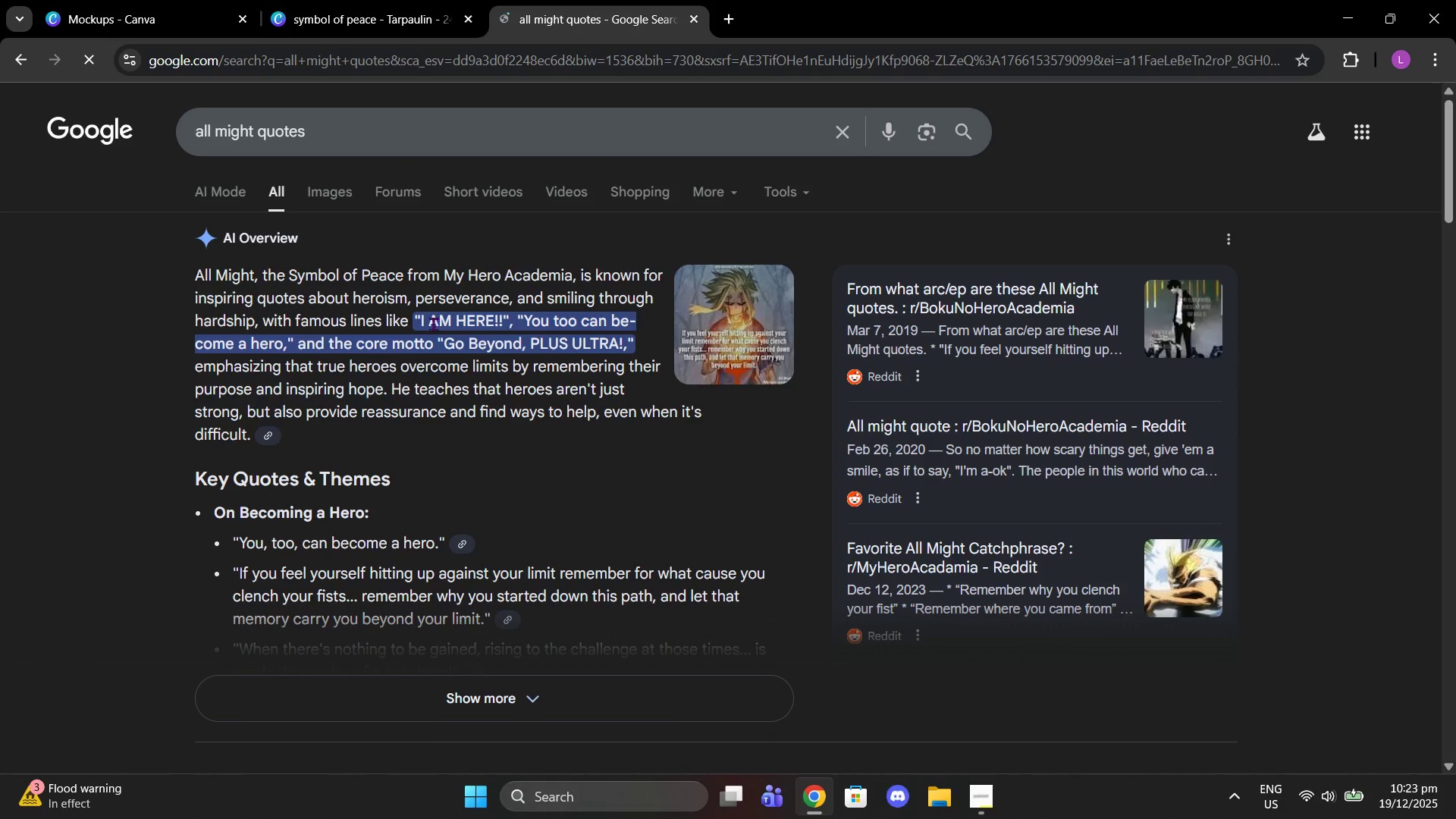 
left_click_drag(start_coordinate=[422, 324], to_coordinate=[494, 329])
 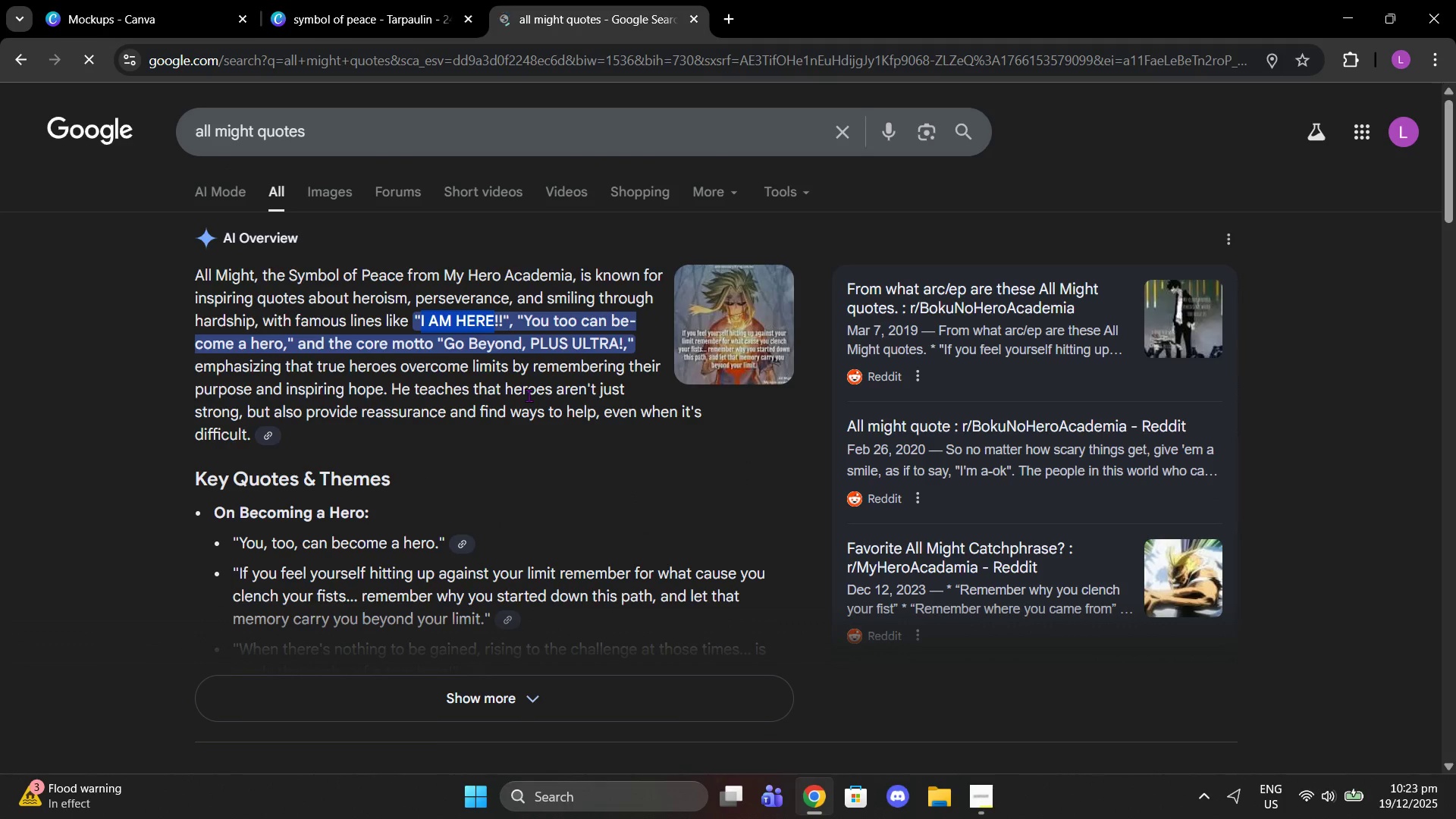 
key(Control+C)
 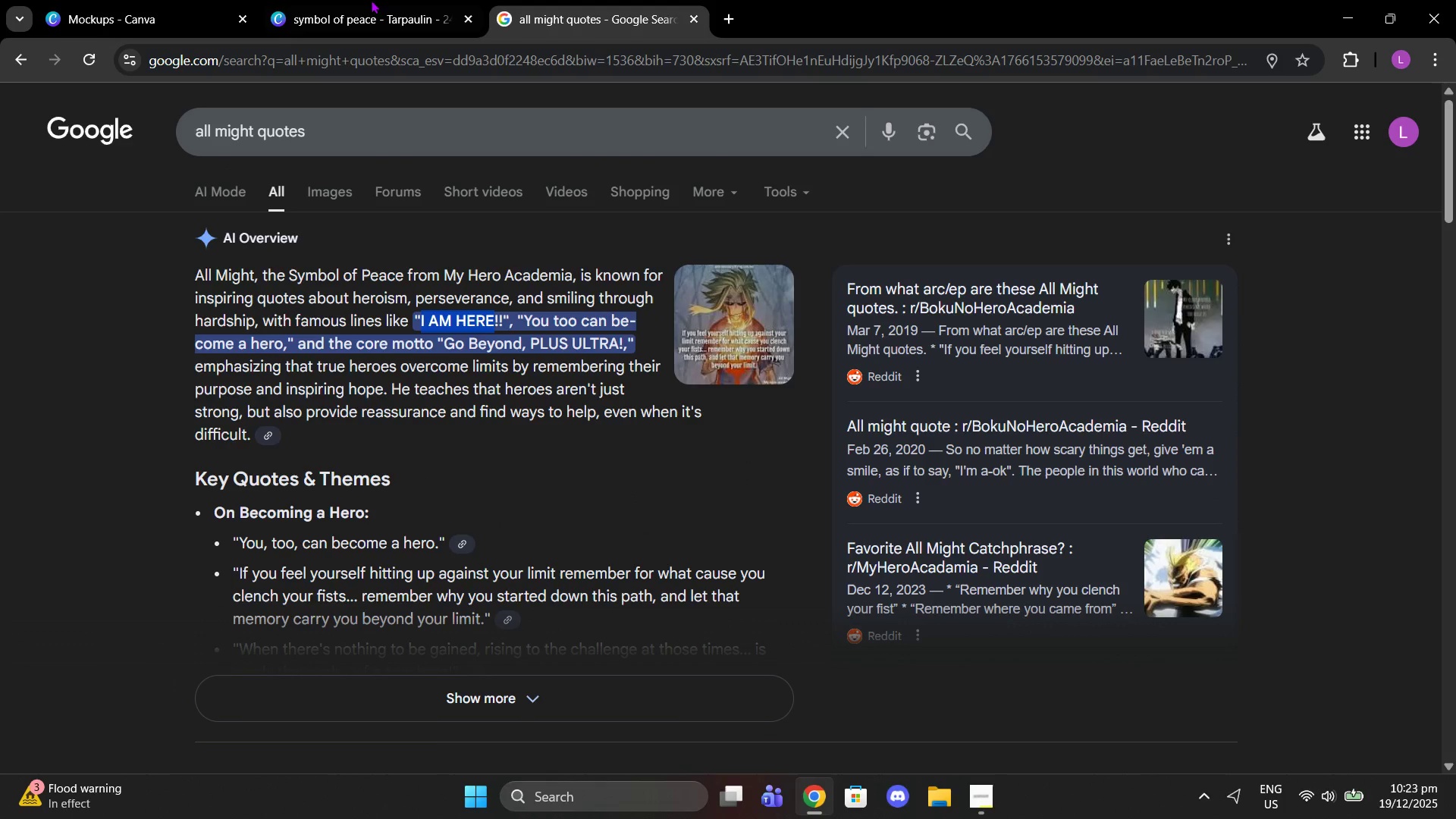 
left_click([369, 0])
 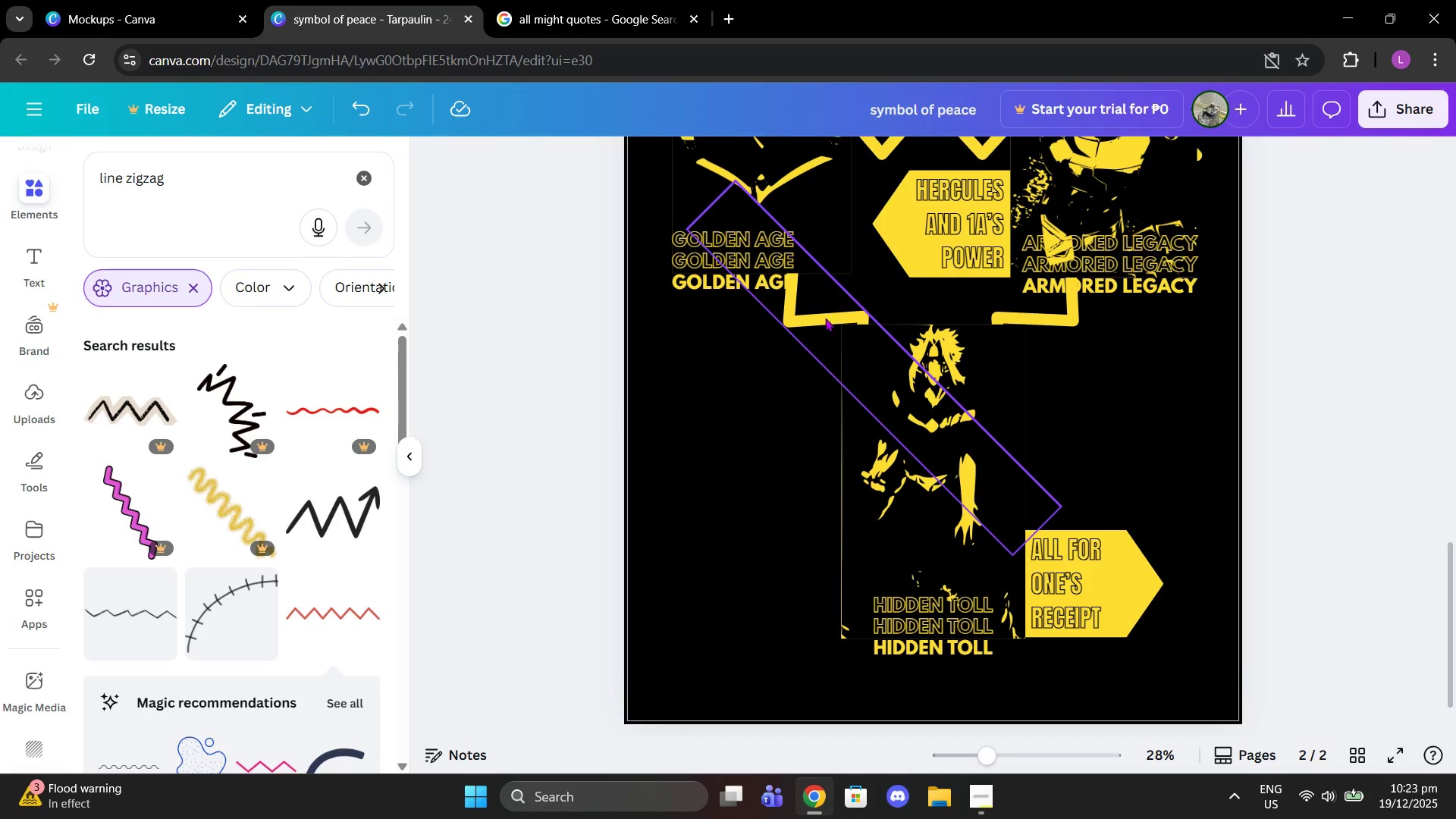 
scroll: coordinate [869, 419], scroll_direction: up, amount: 3.0
 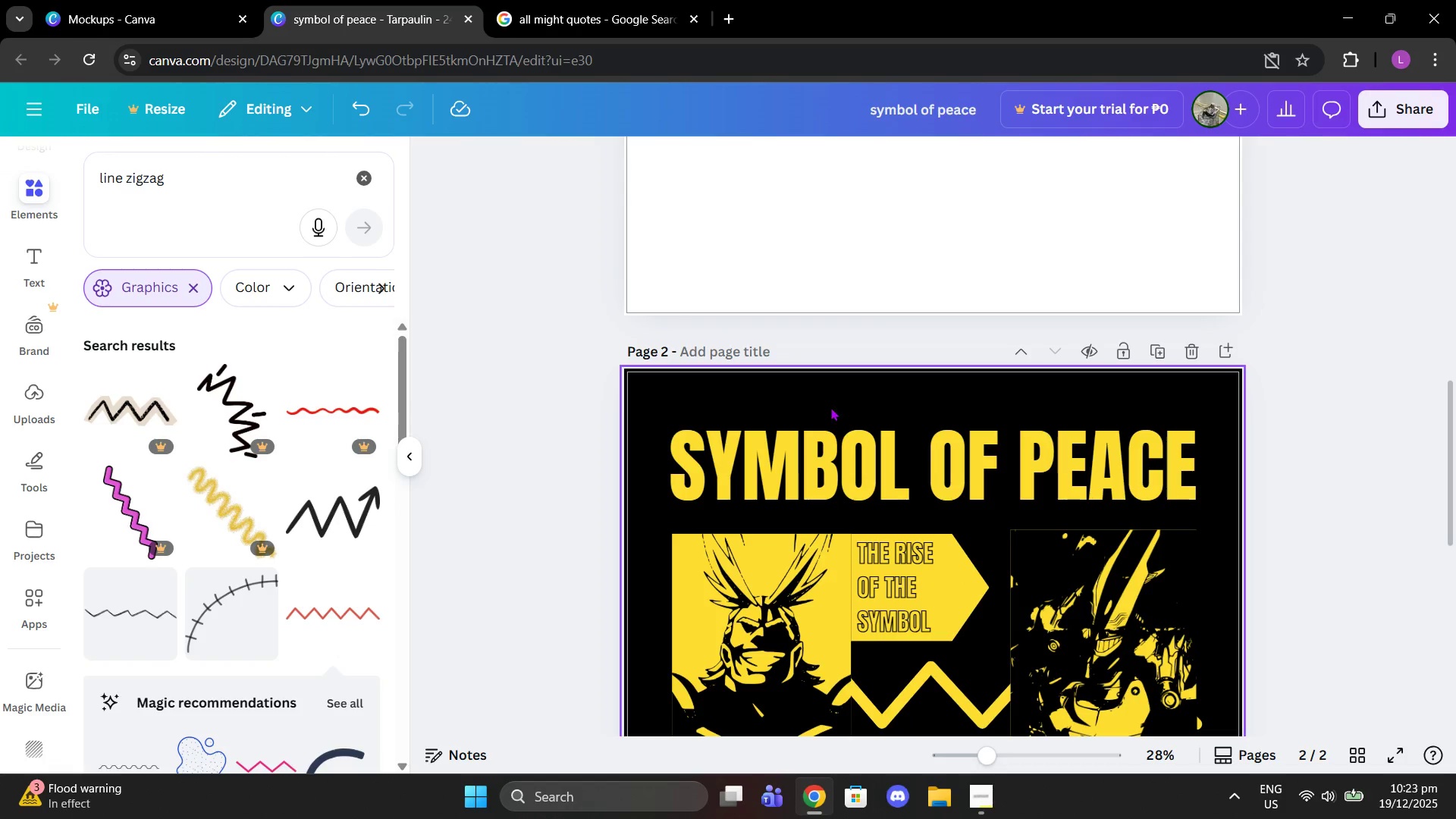 
left_click([843, 463])
 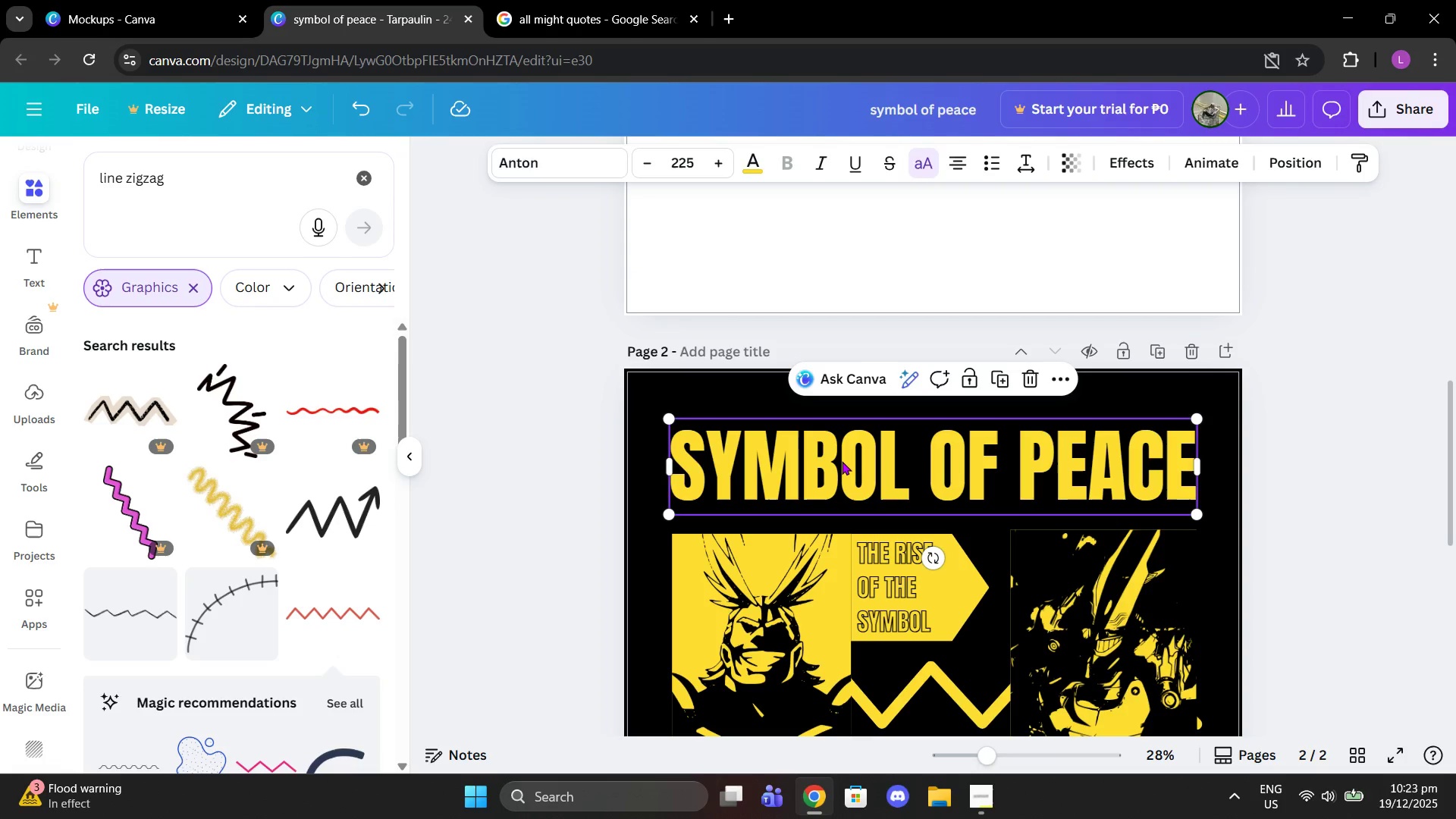 
key(Control+C)
 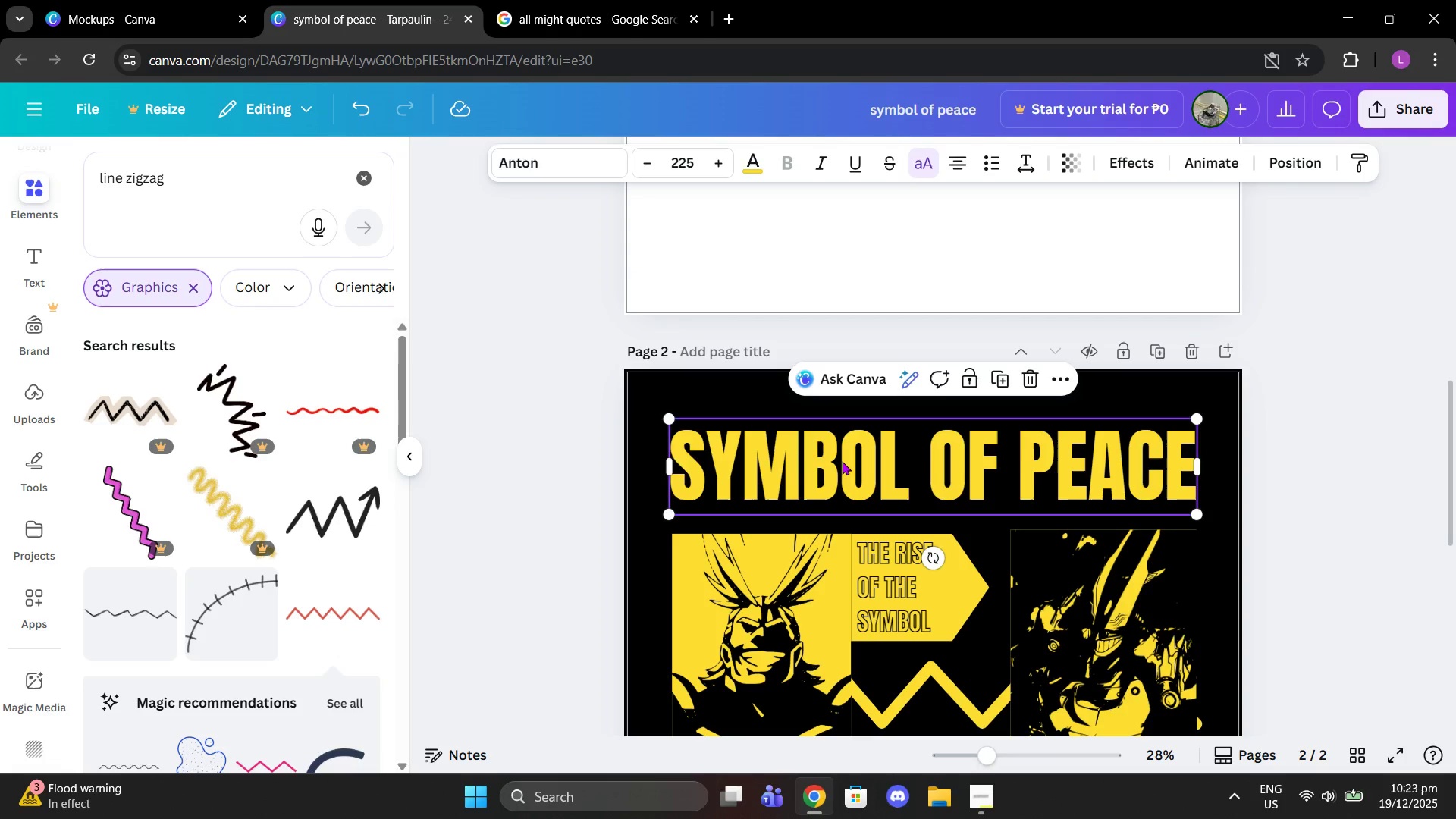 
key(Control+ControlLeft)
 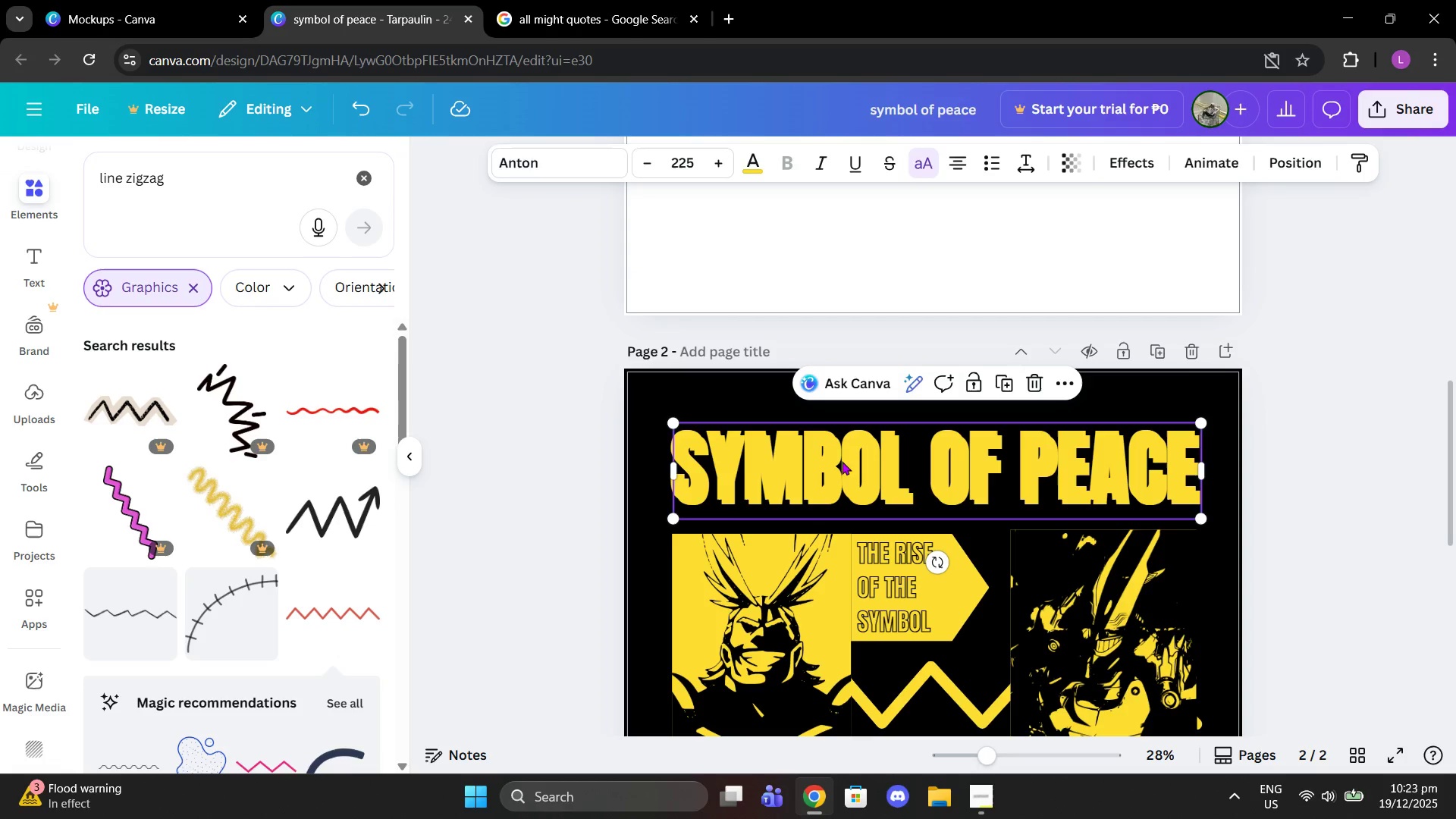 
key(Control+V)
 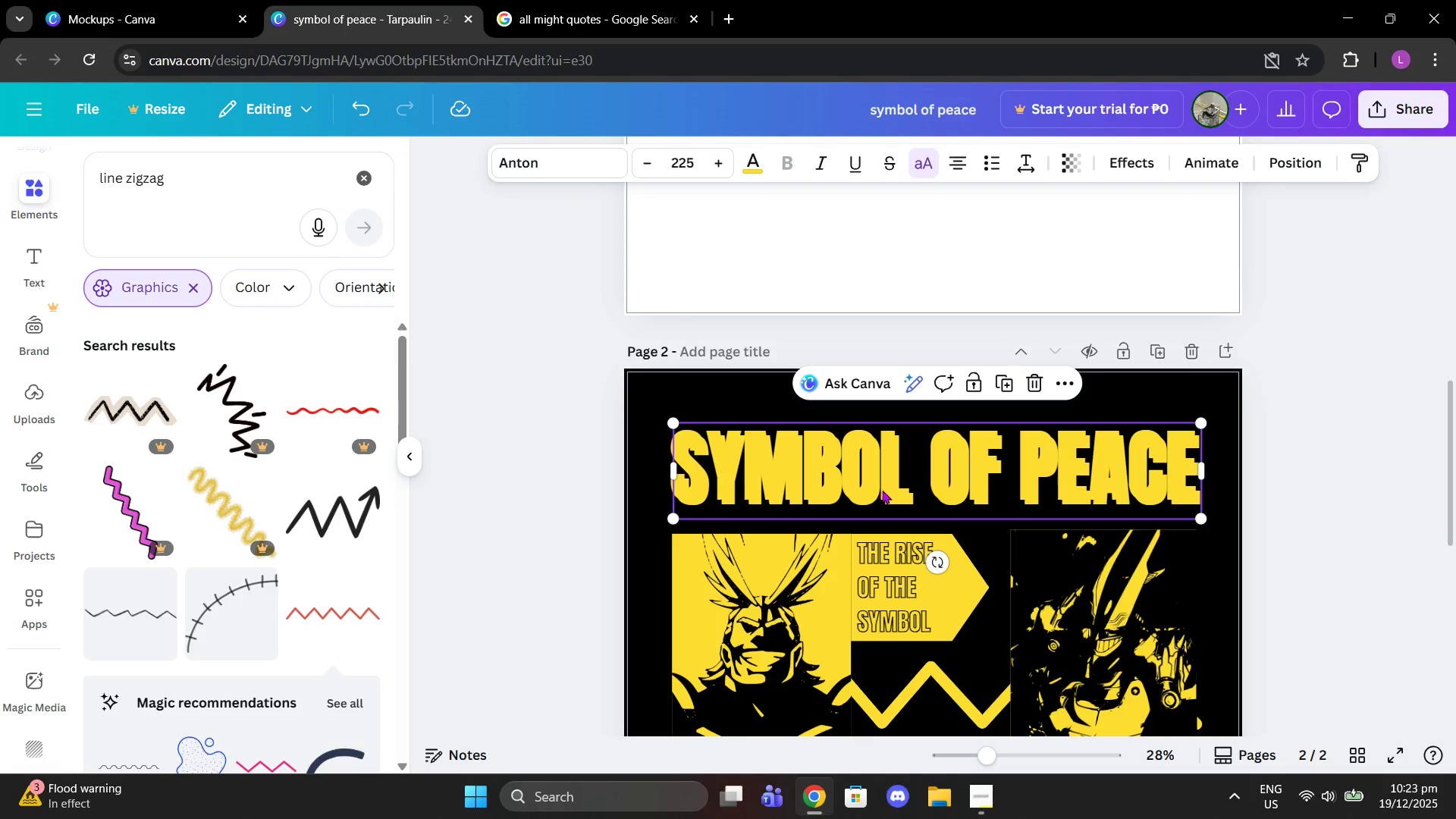 
left_click_drag(start_coordinate=[882, 490], to_coordinate=[893, 410])
 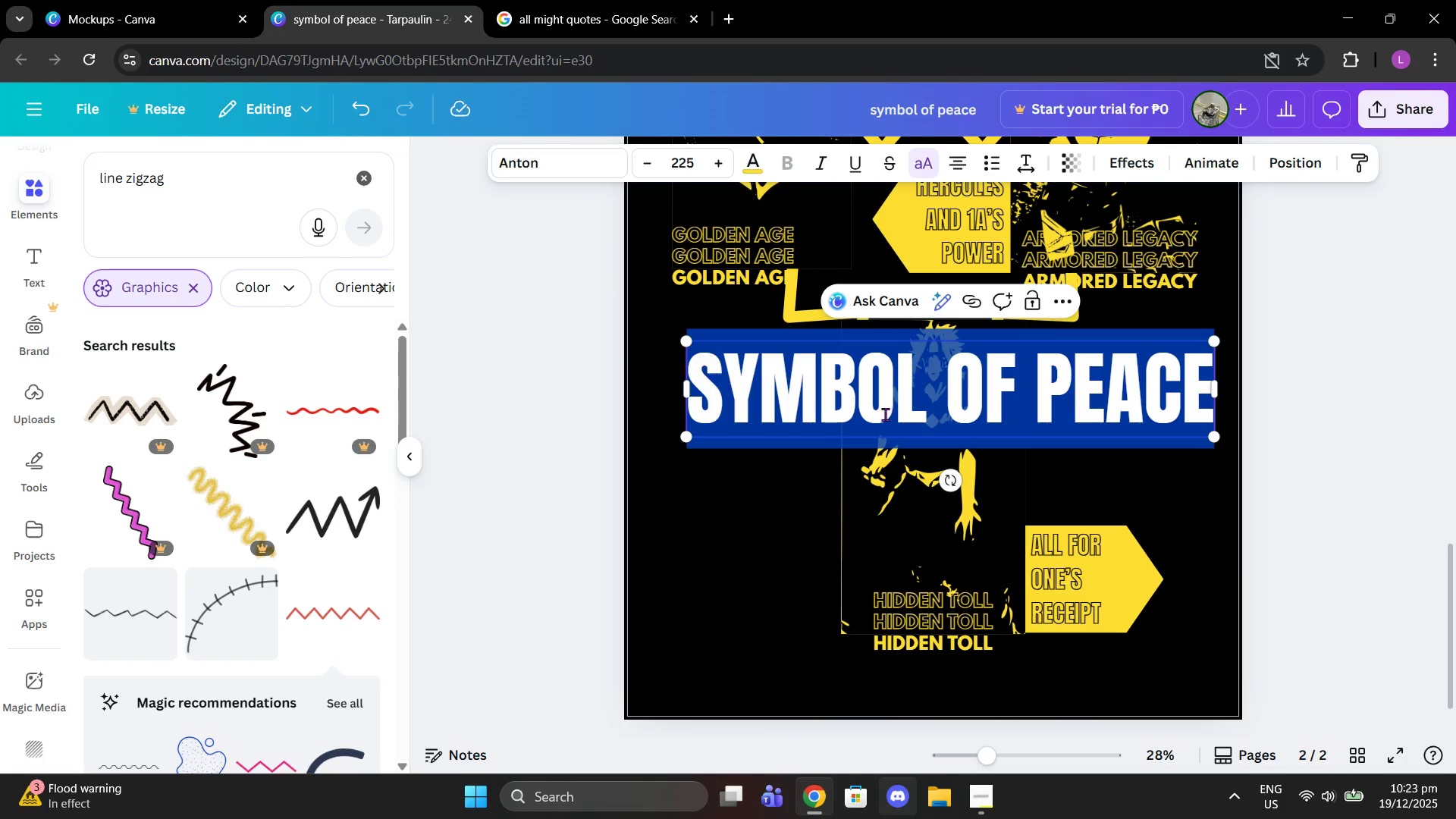 
scroll: coordinate [912, 728], scroll_direction: down, amount: 8.0
 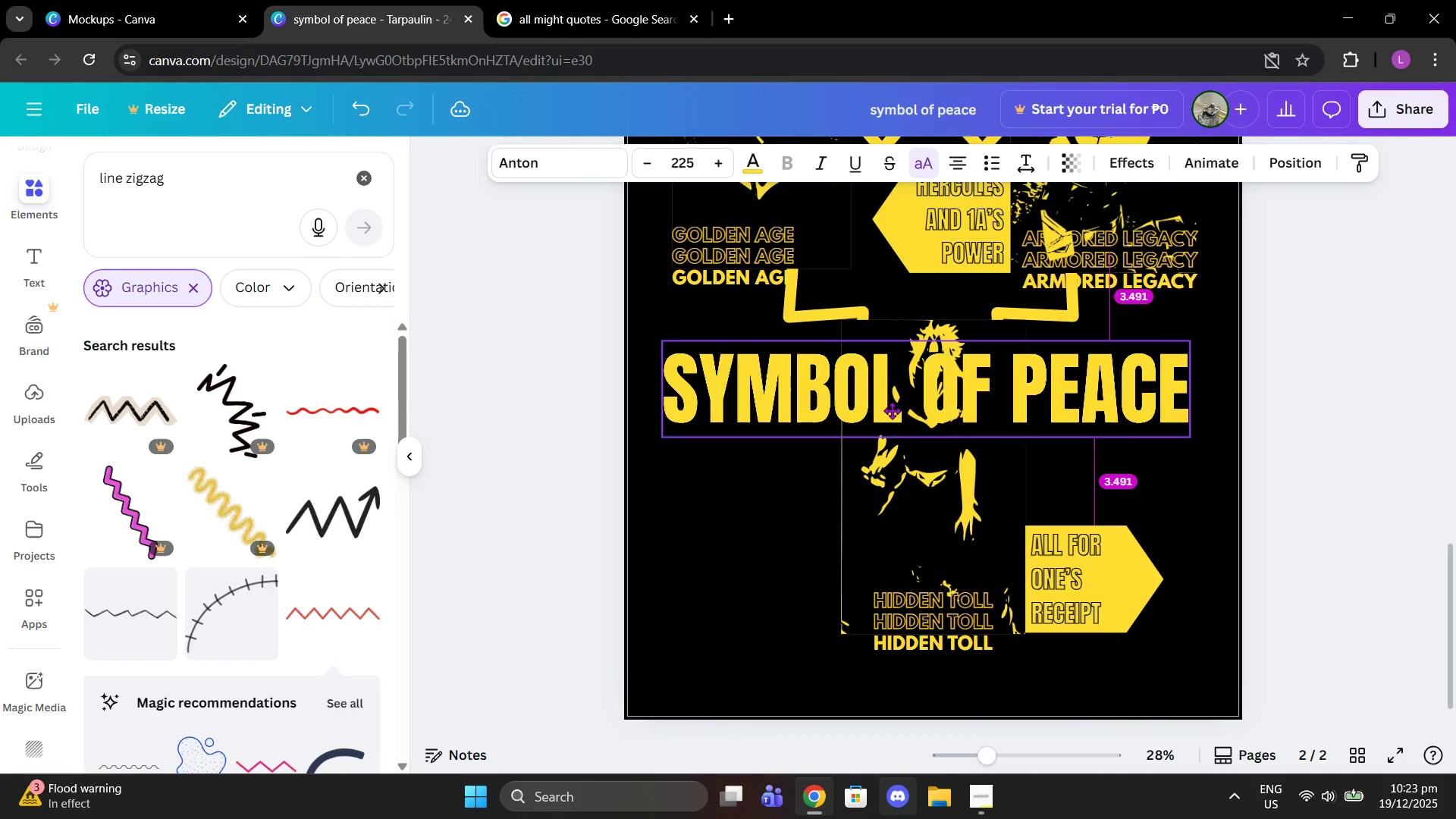 
left_click([890, 410])
 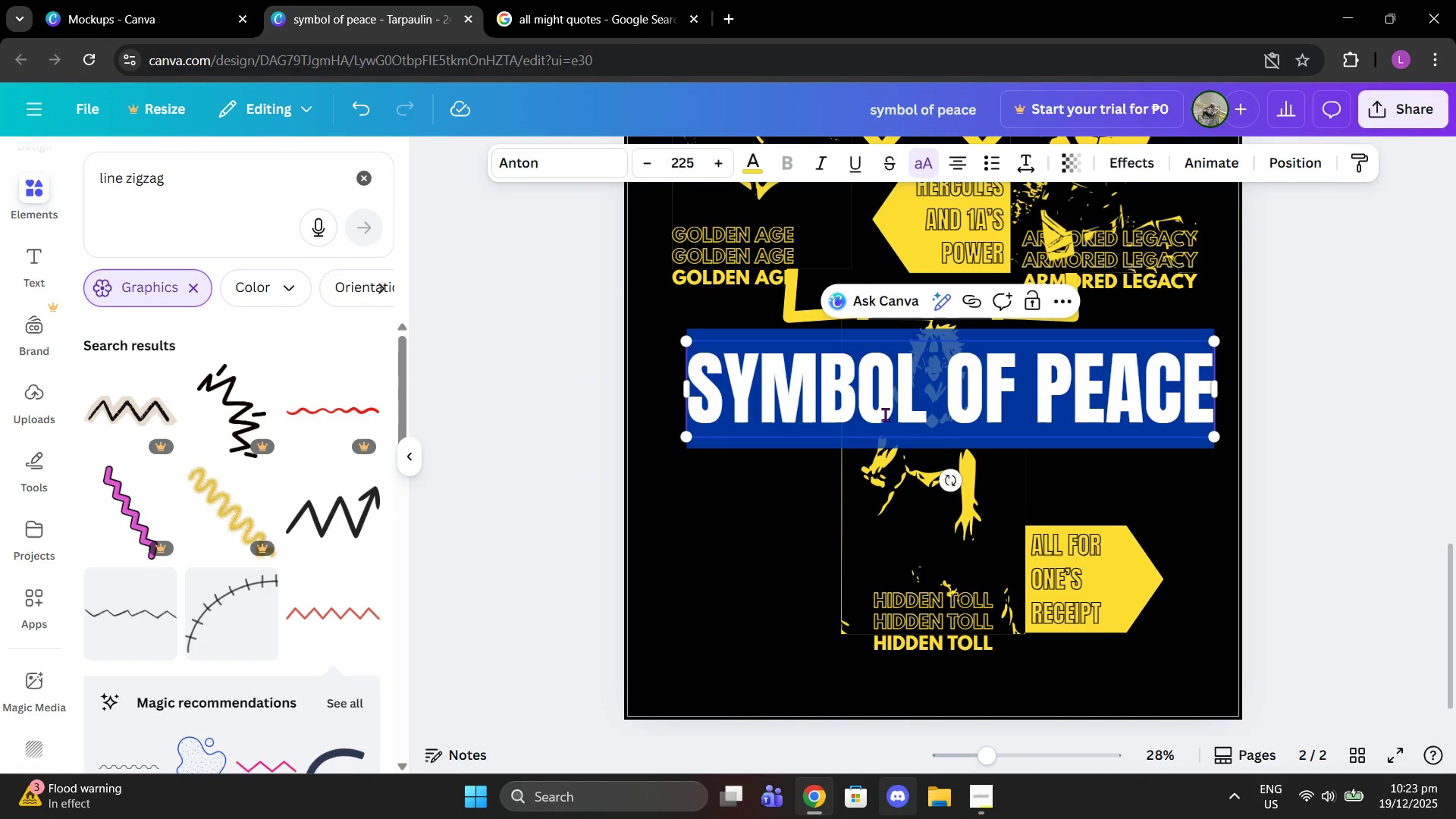 
key(Control+V)
 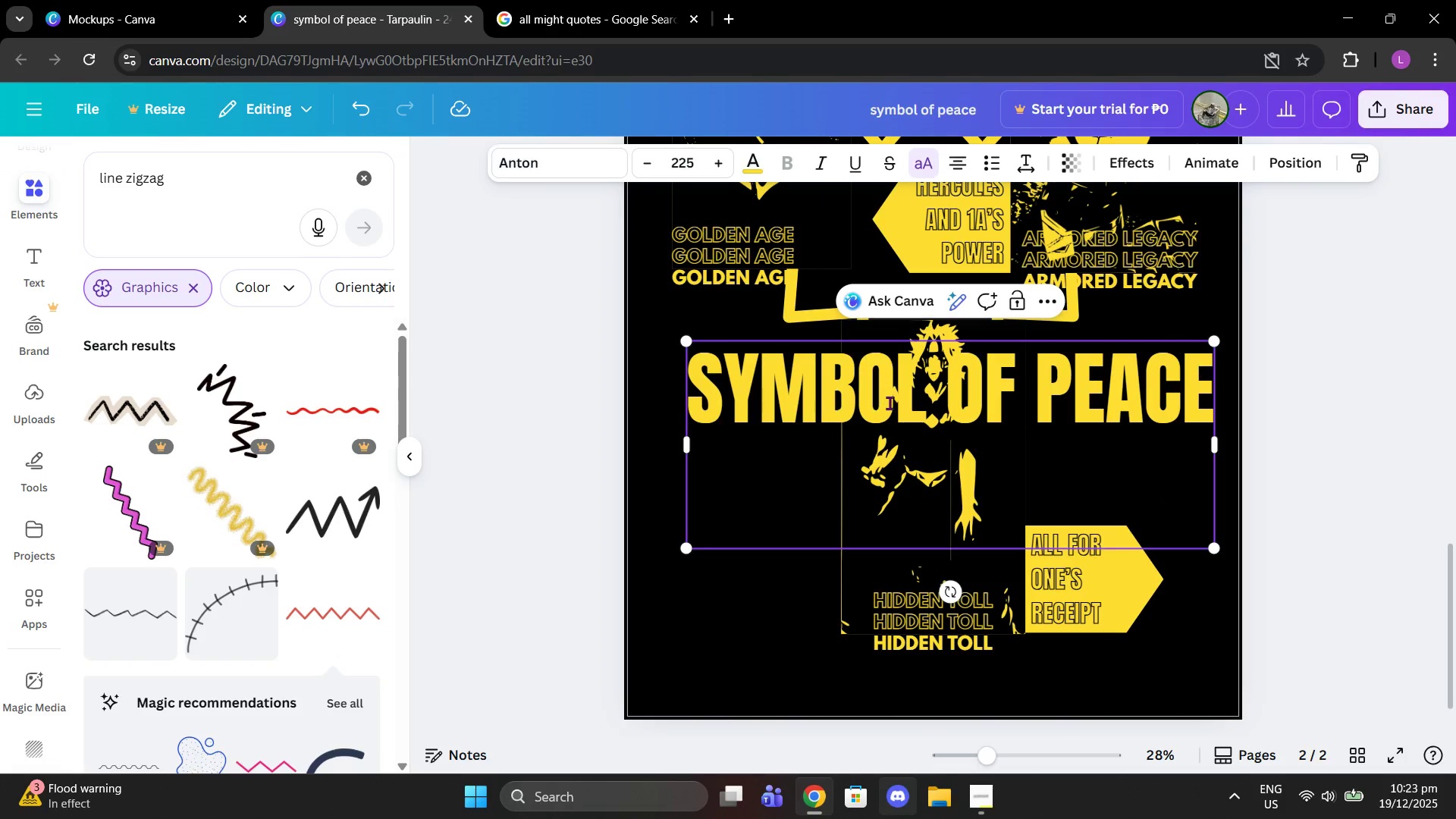 
key(Control+Z)
 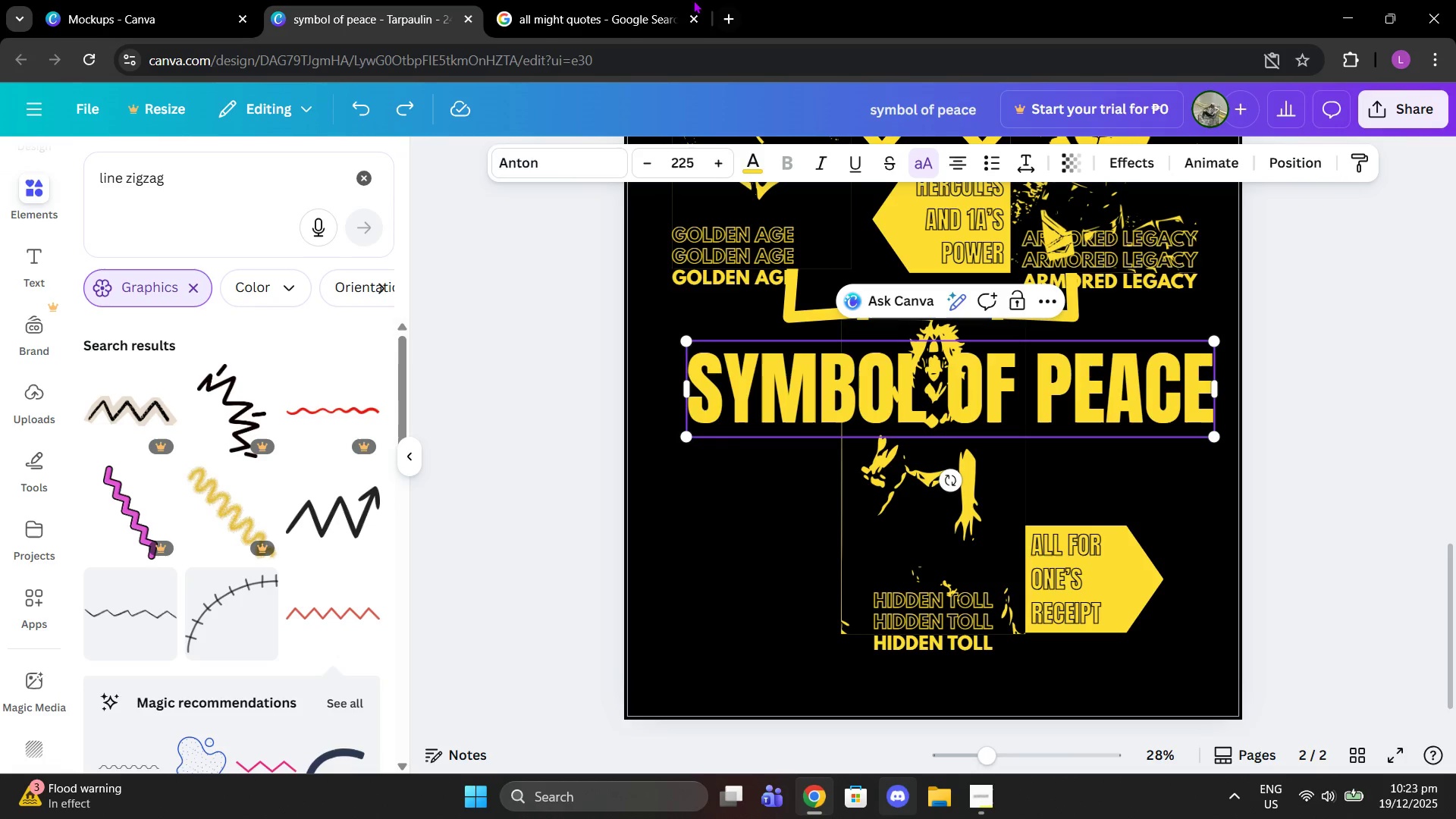 
 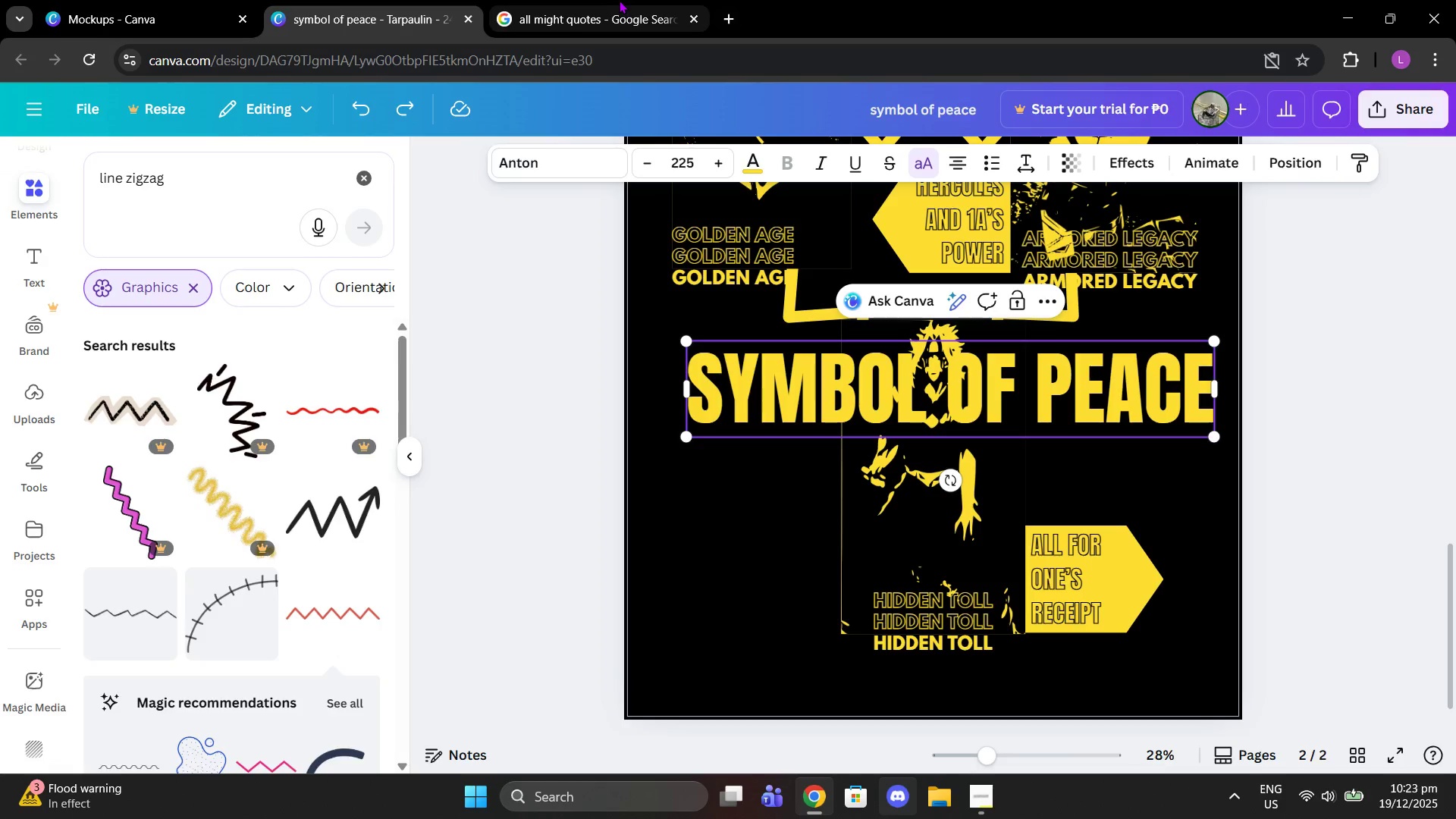 
left_click([619, 0])
 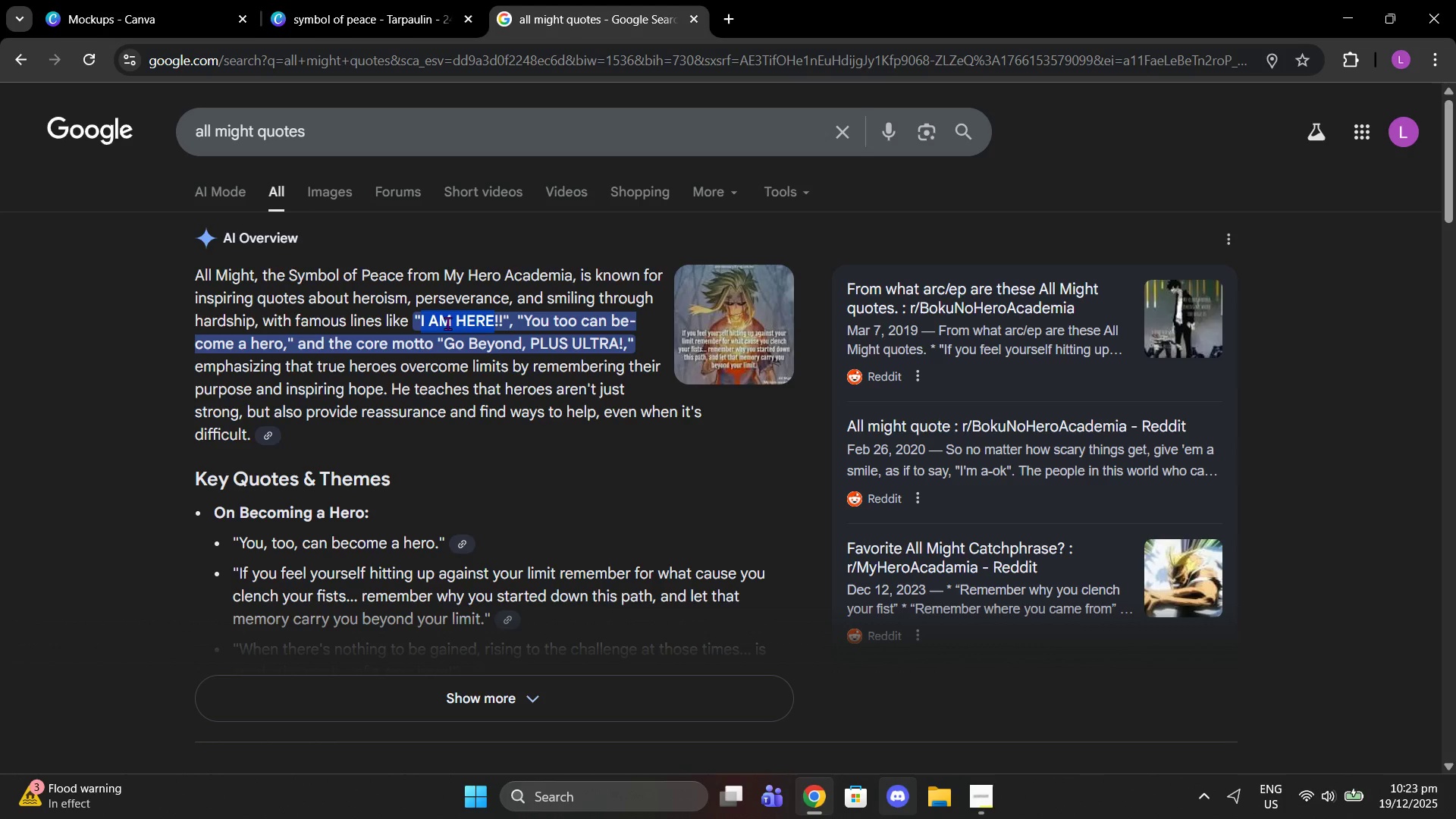 
right_click([445, 322])
 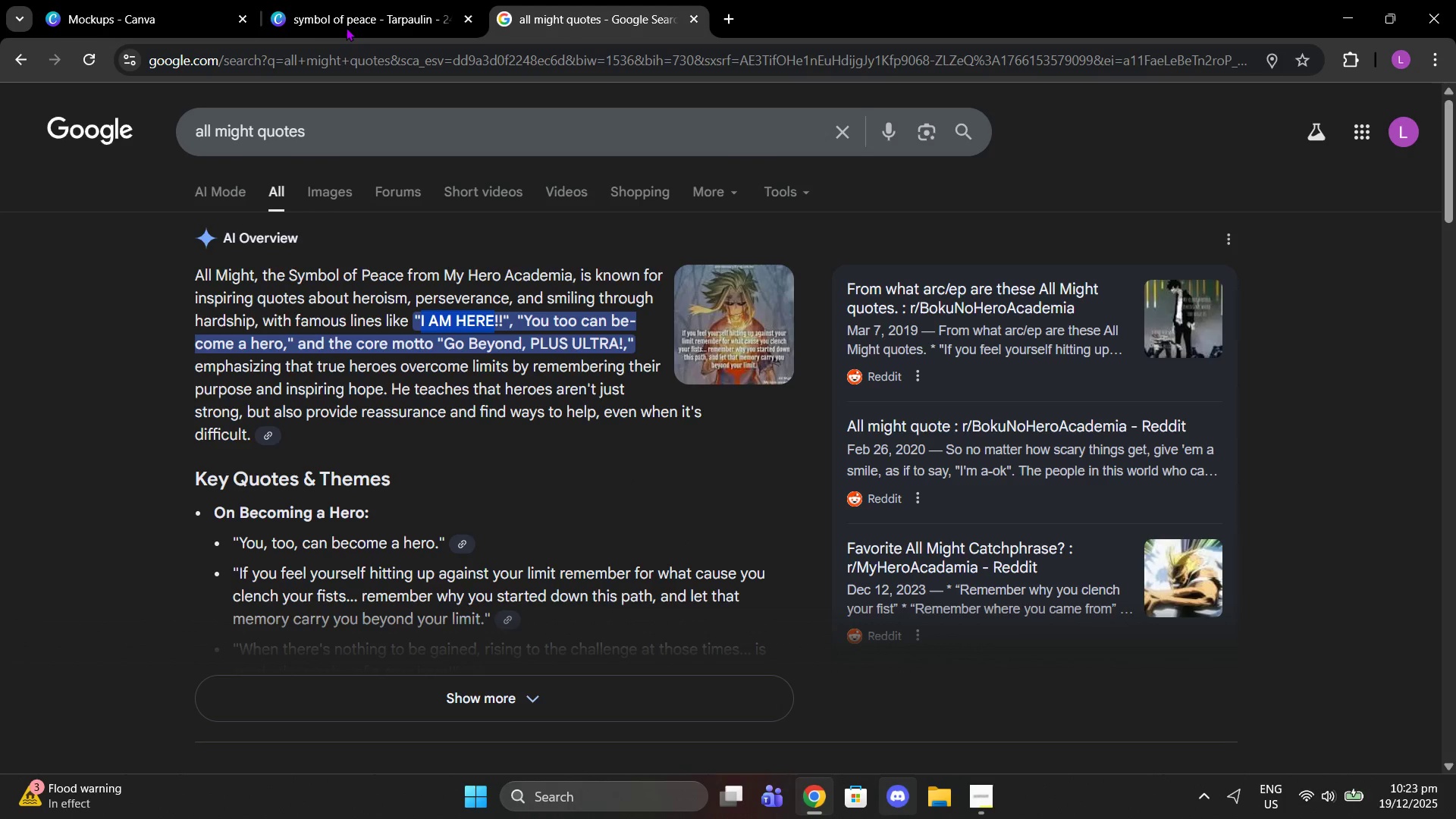 
double_click([328, 0])
 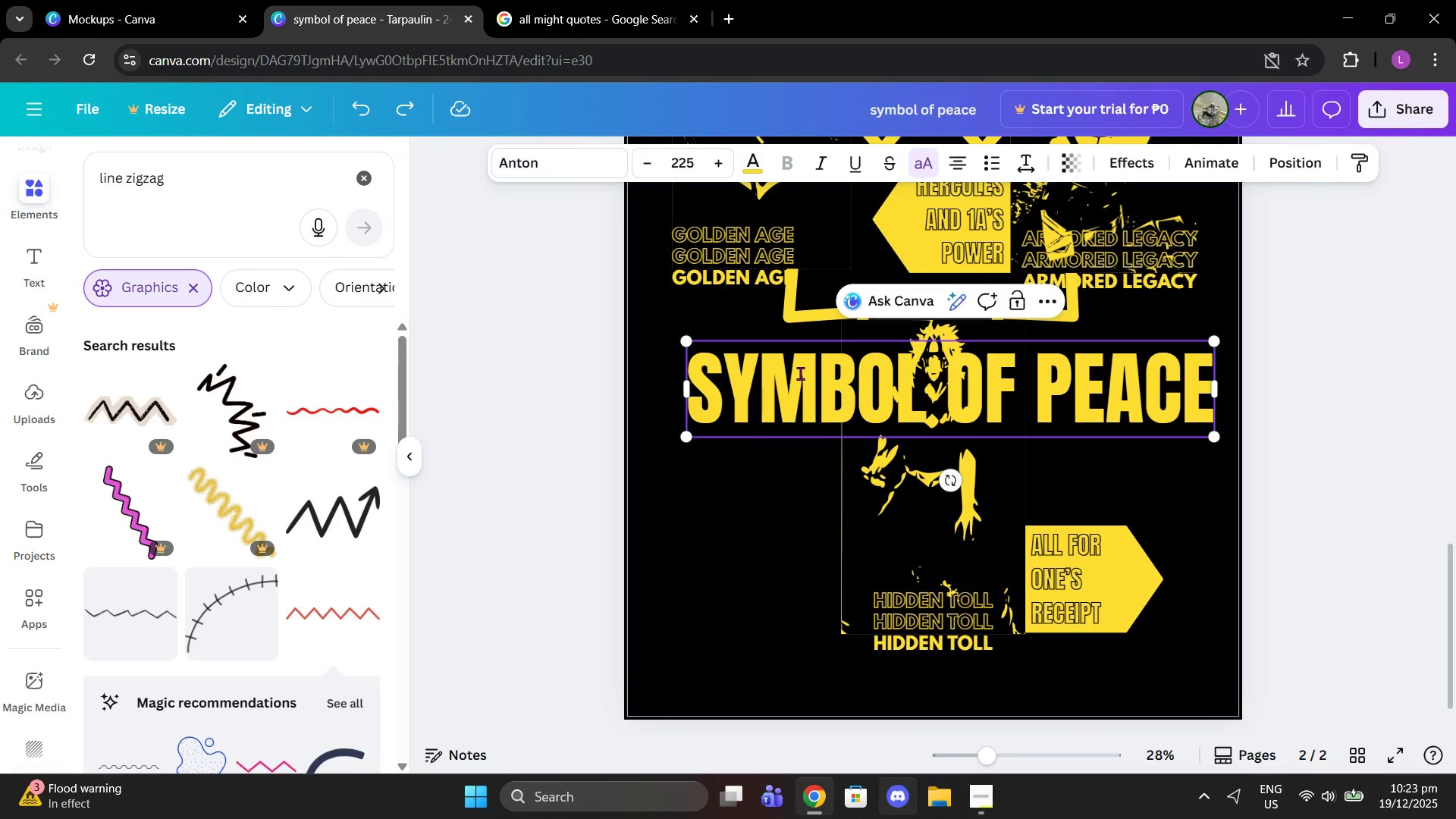 
double_click([799, 373])
 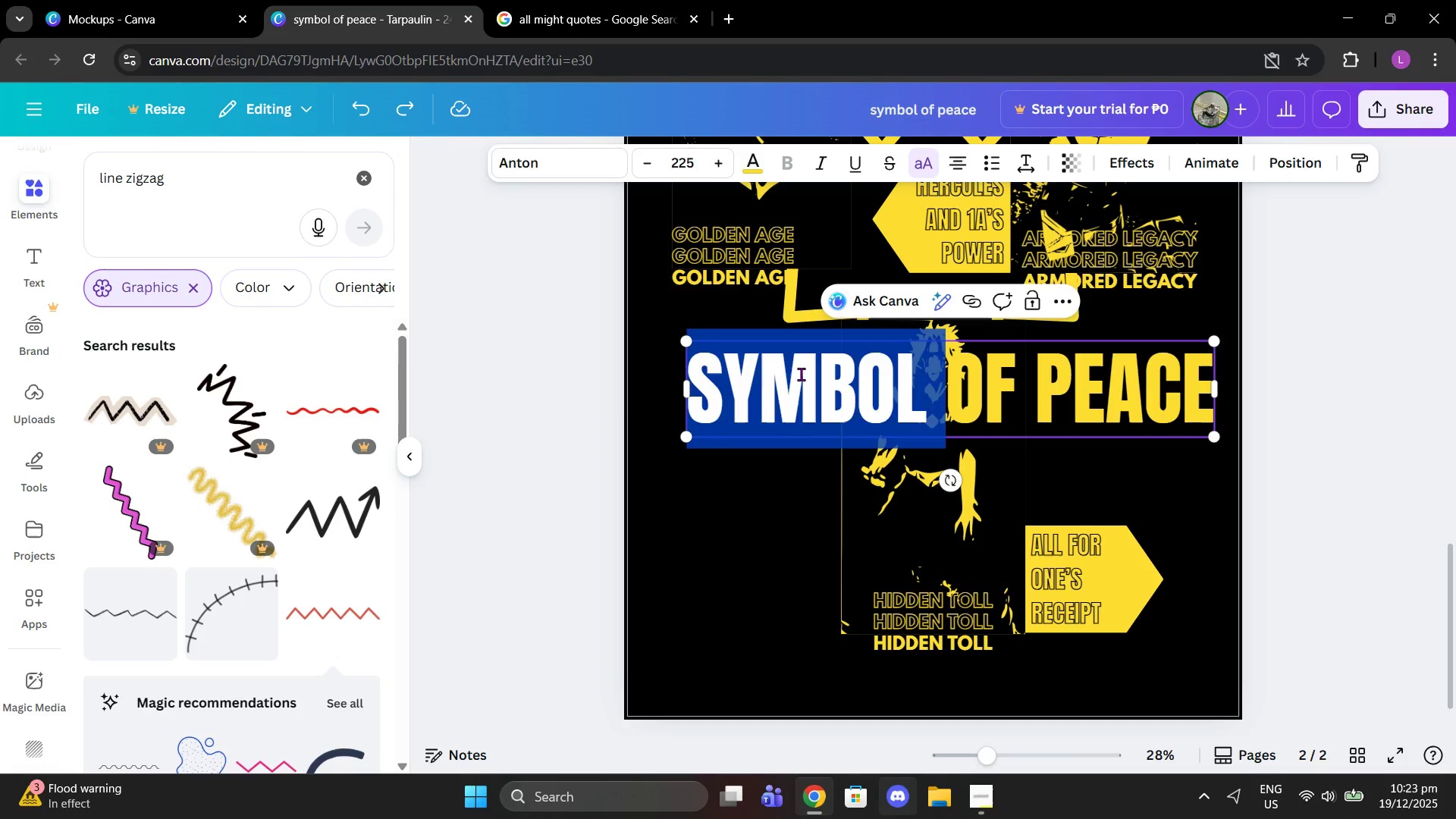 
left_click([801, 374])
 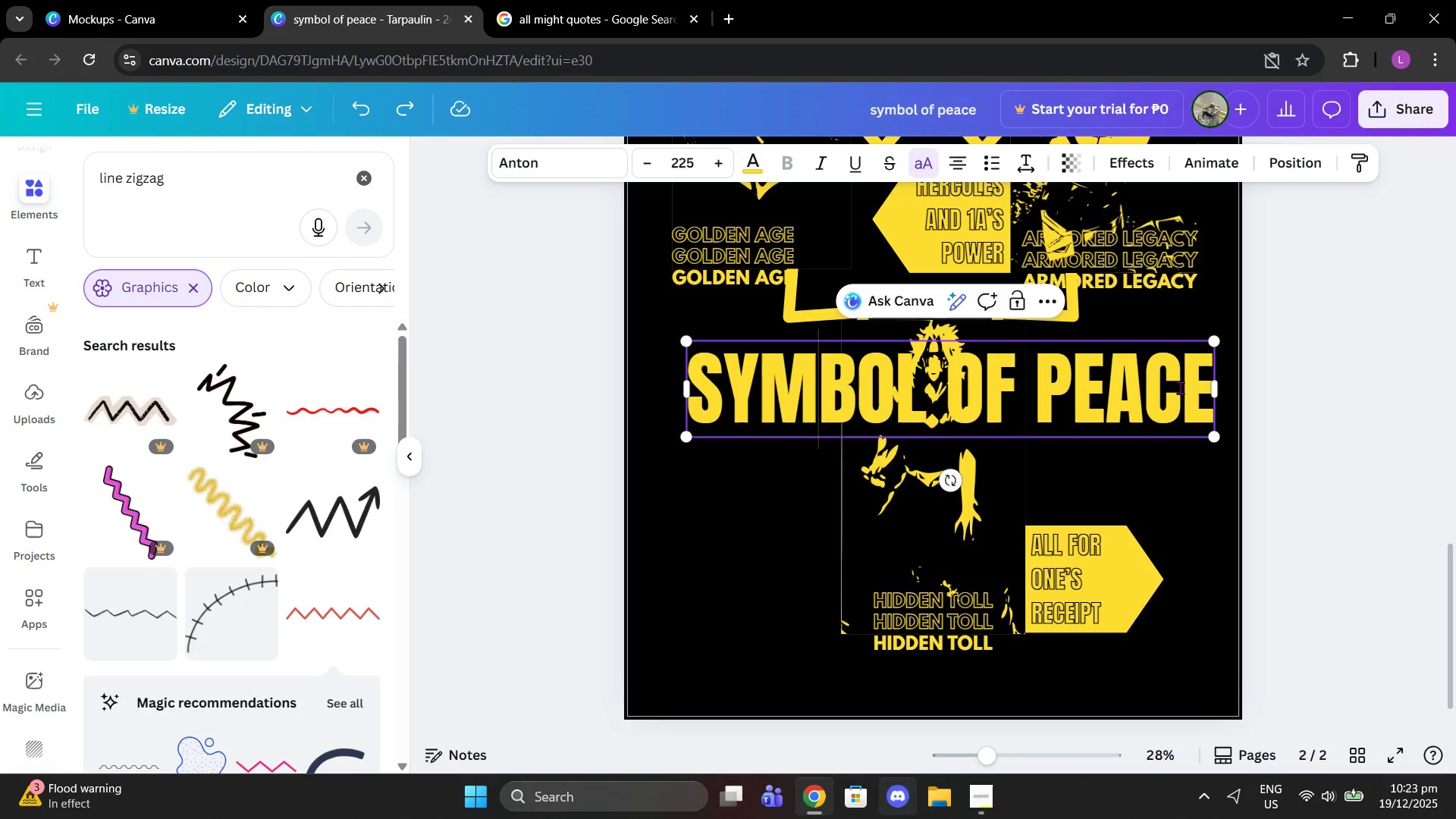 
left_click([1180, 388])
 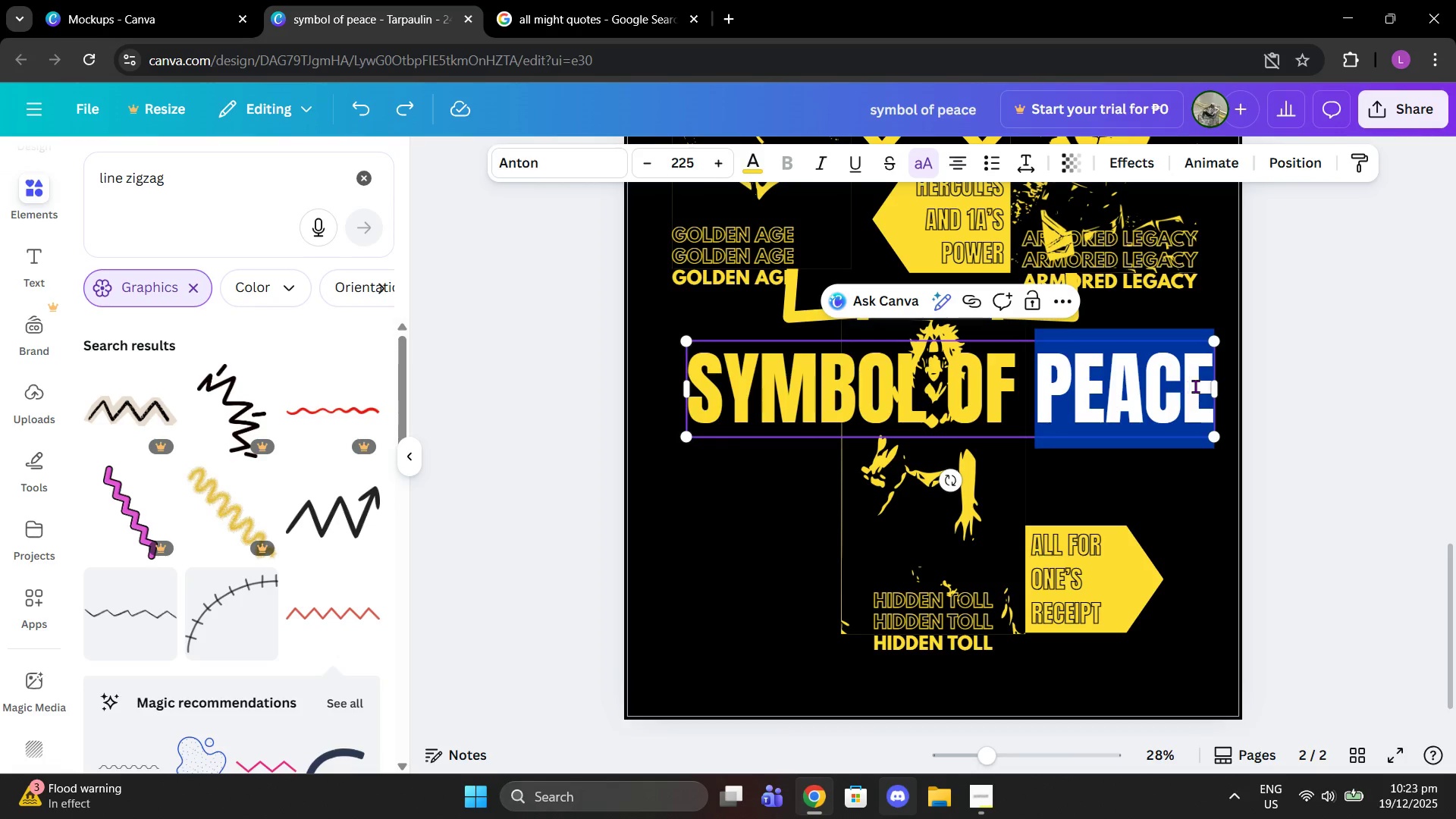 
triple_click([1195, 386])
 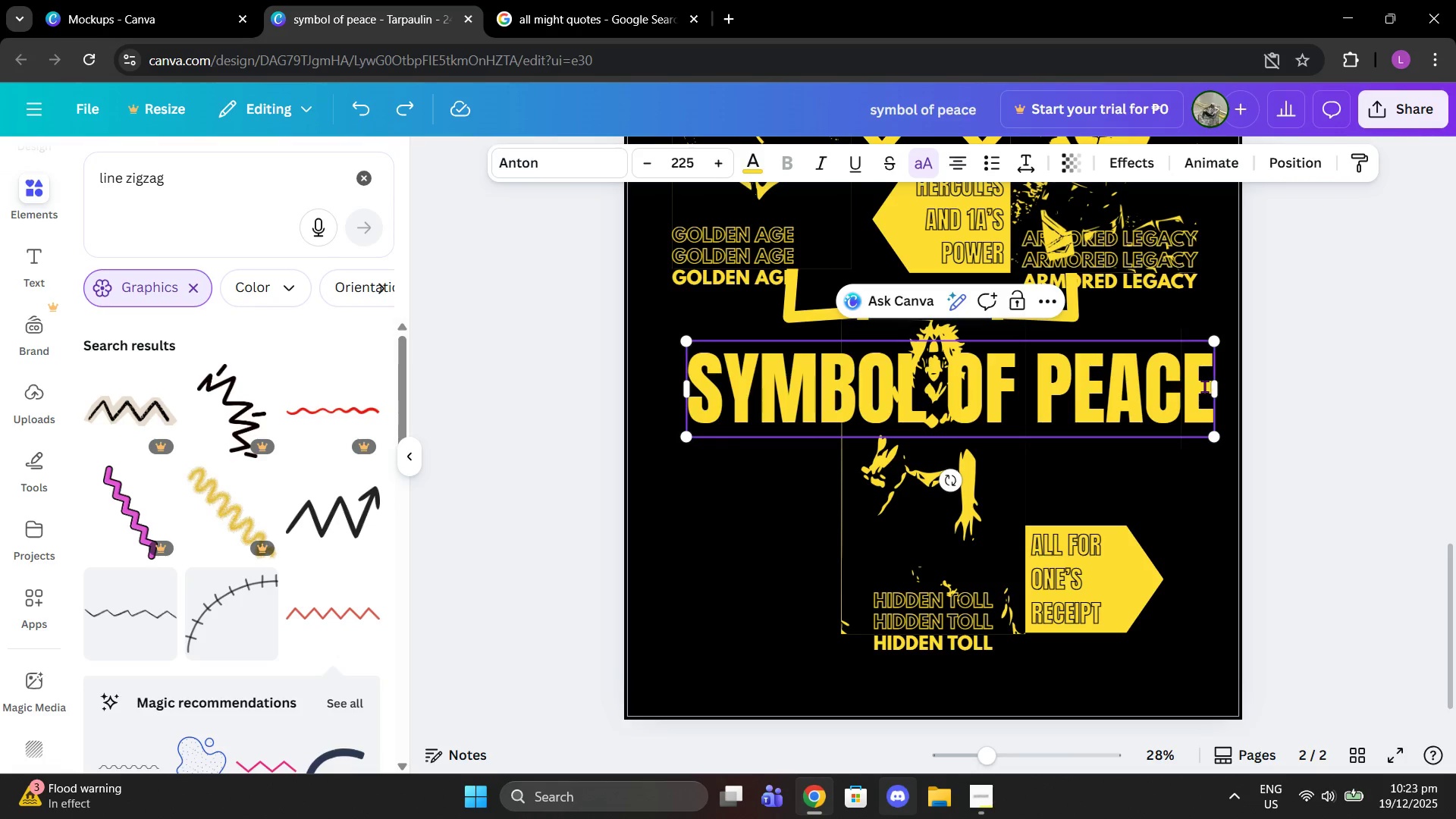 
left_click_drag(start_coordinate=[1204, 386], to_coordinate=[675, 374])
 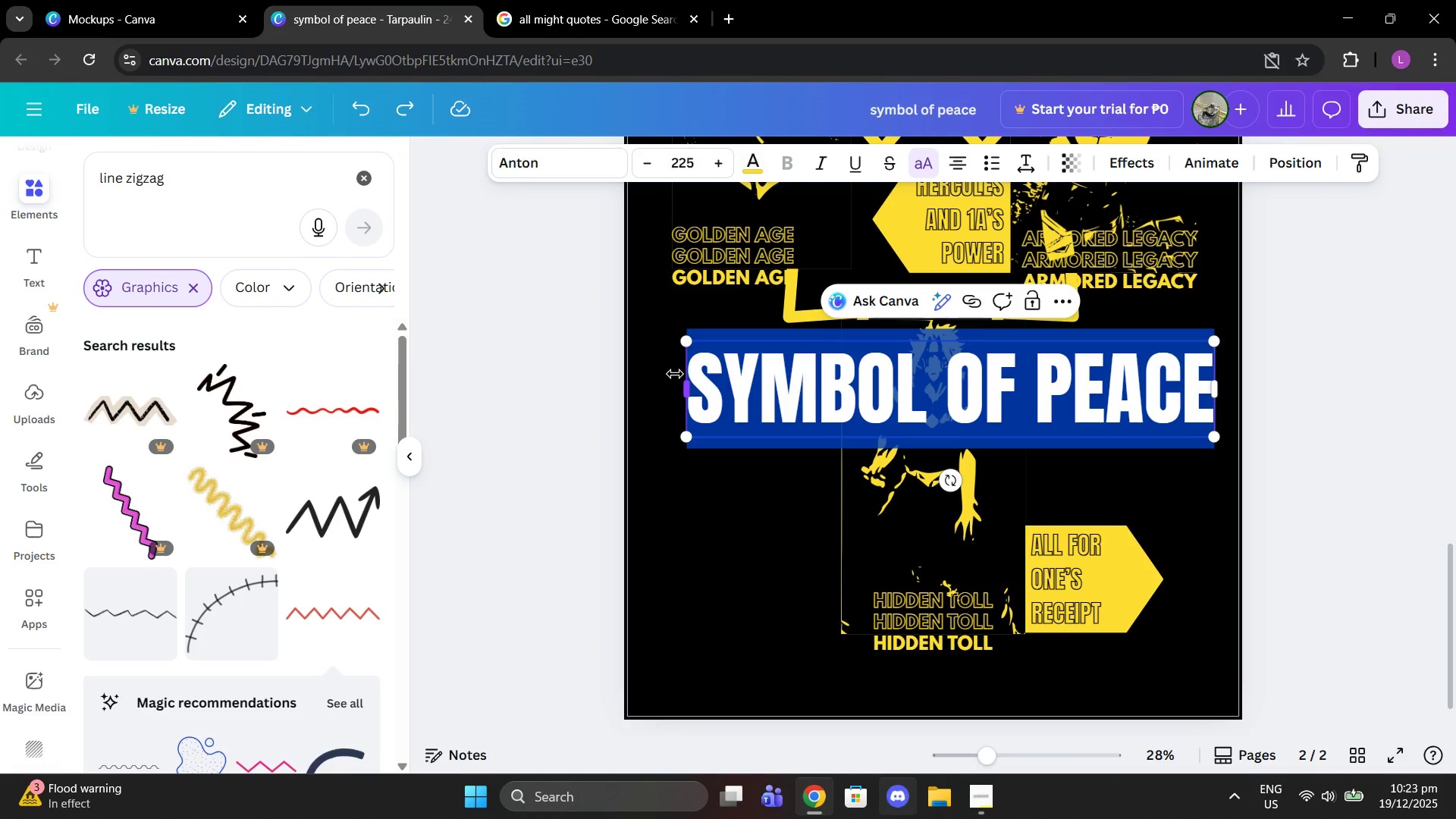 
key(Control+V)
 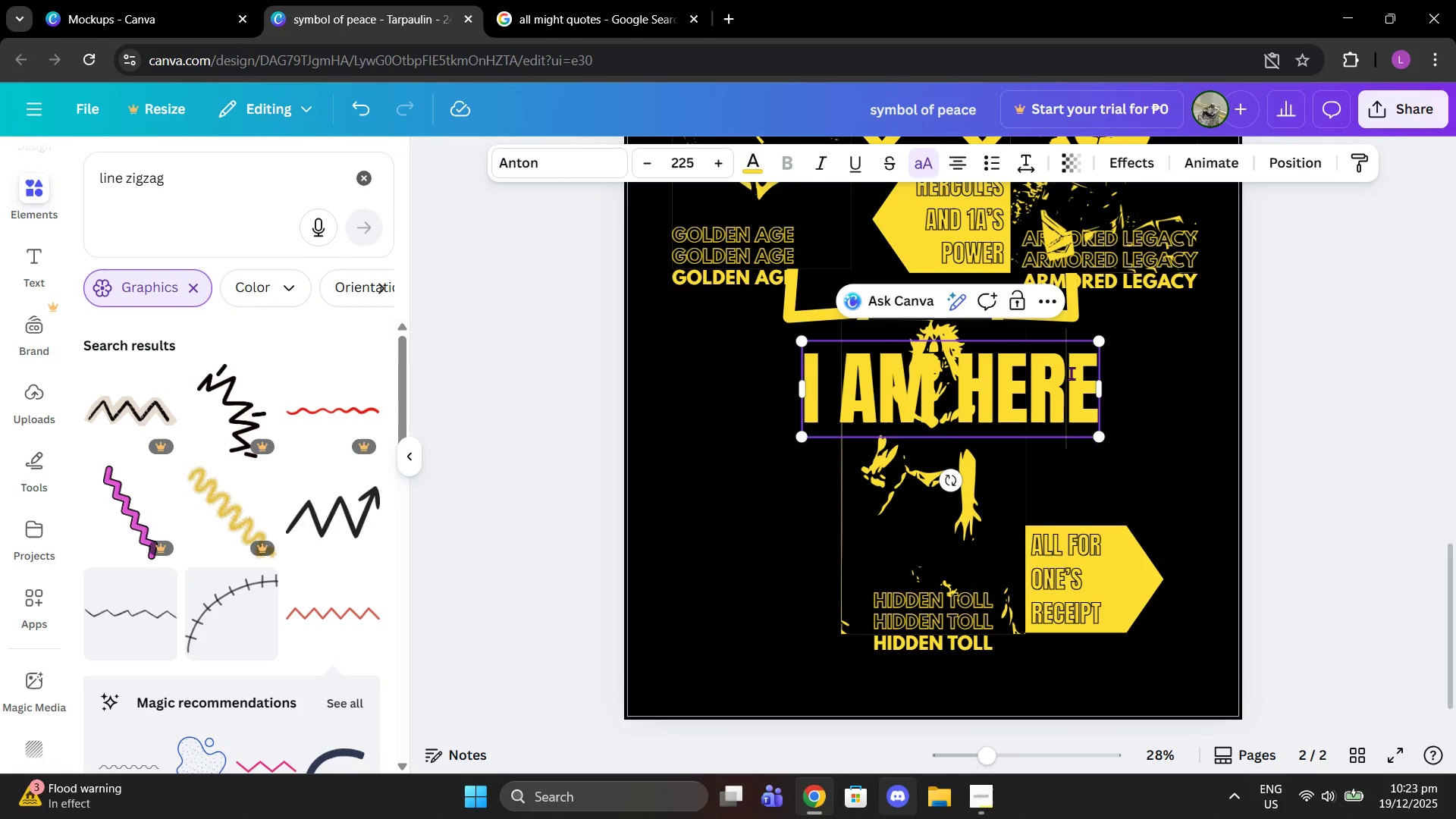 
double_click([1097, 376])
 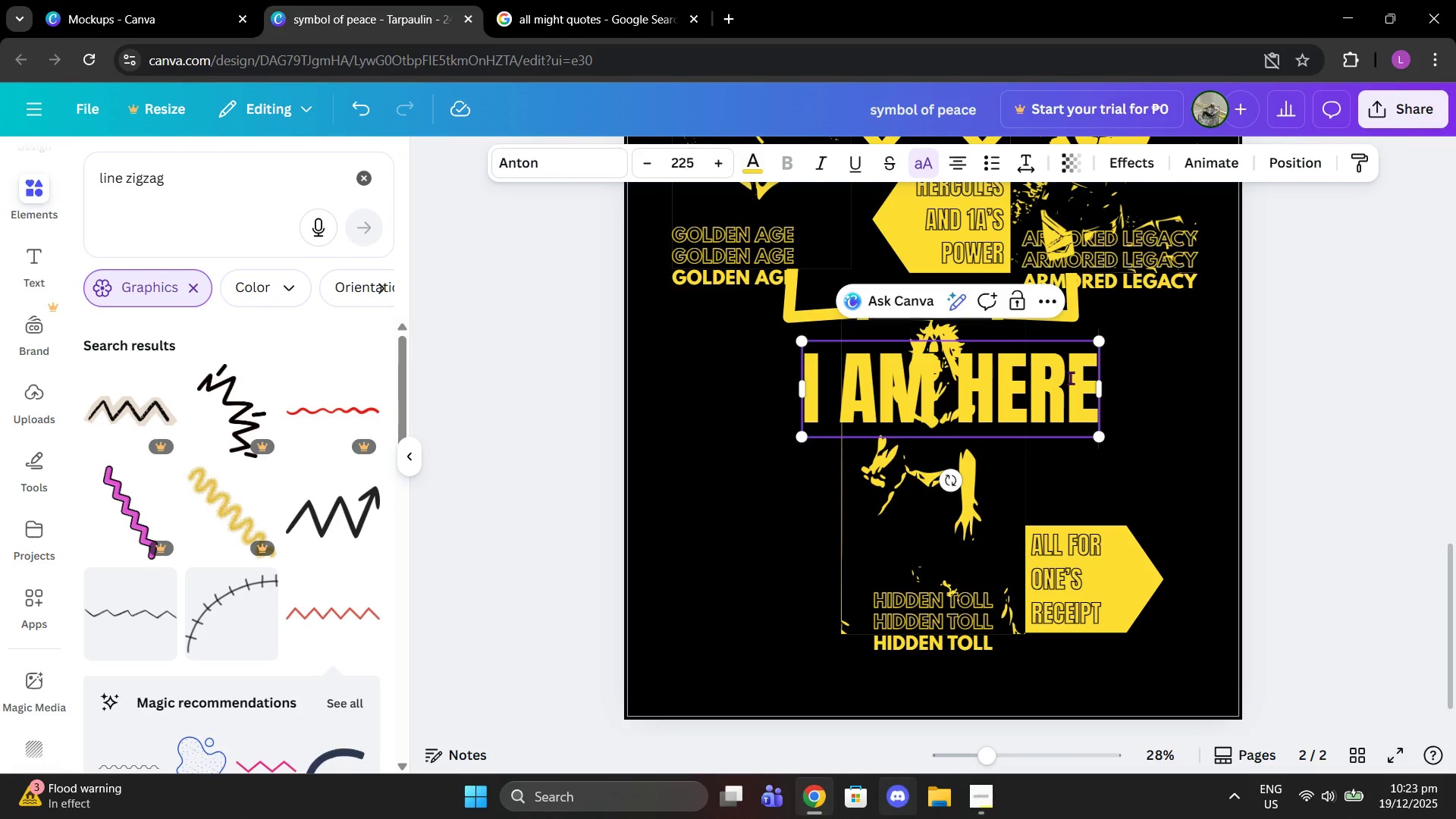 
type(!!!)
 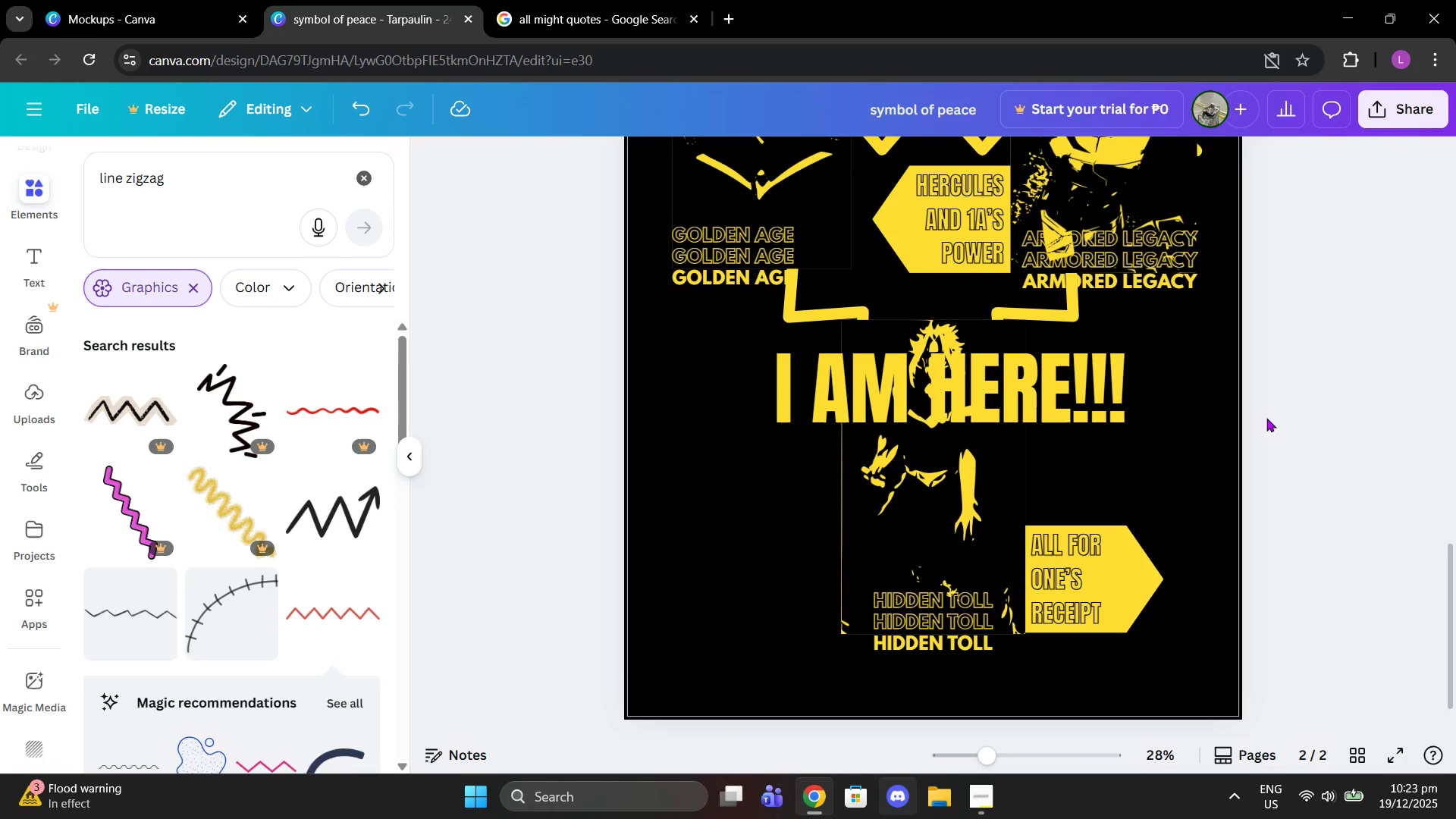 
double_click([1211, 400])
 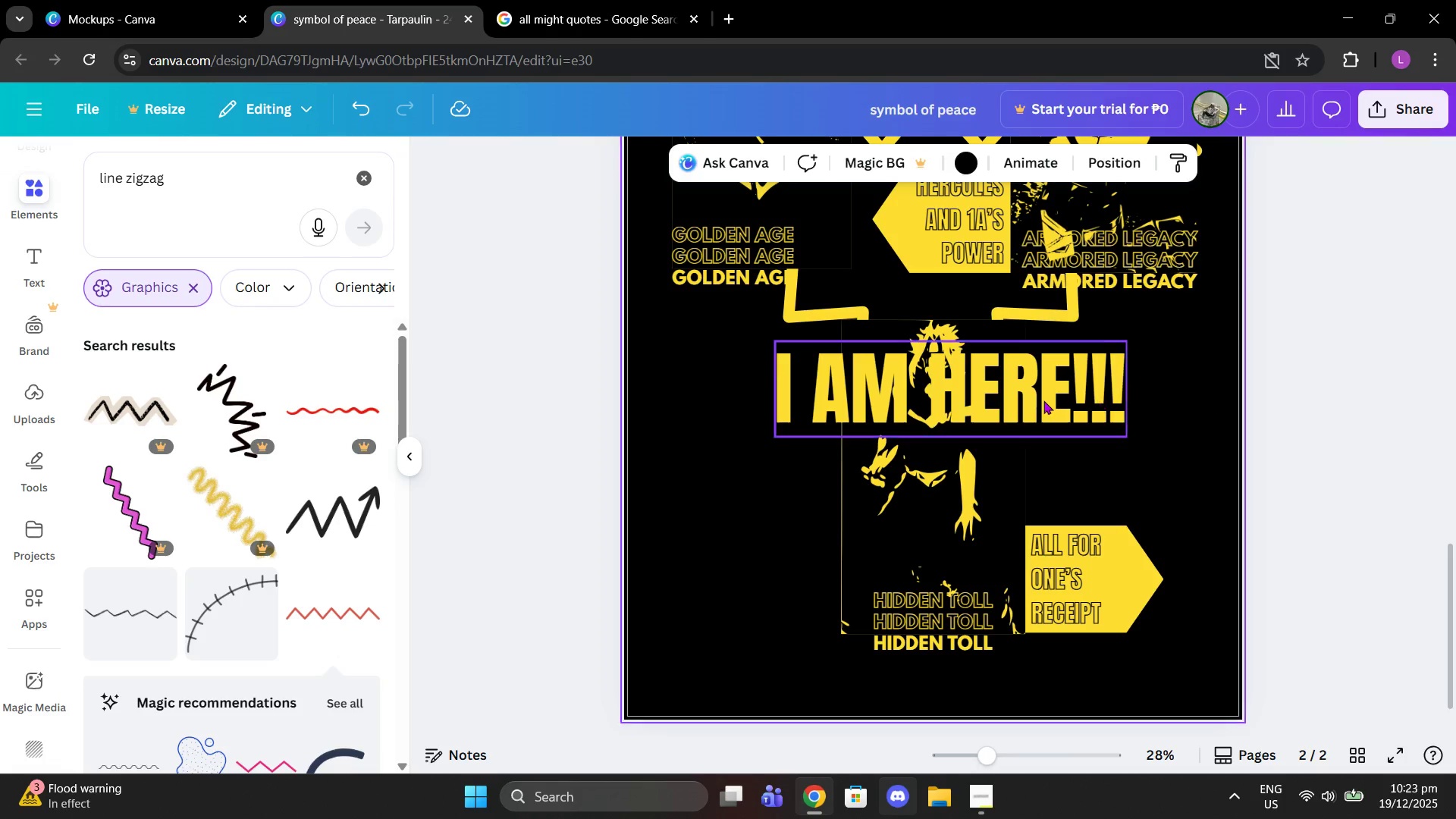 
triple_click([1043, 400])
 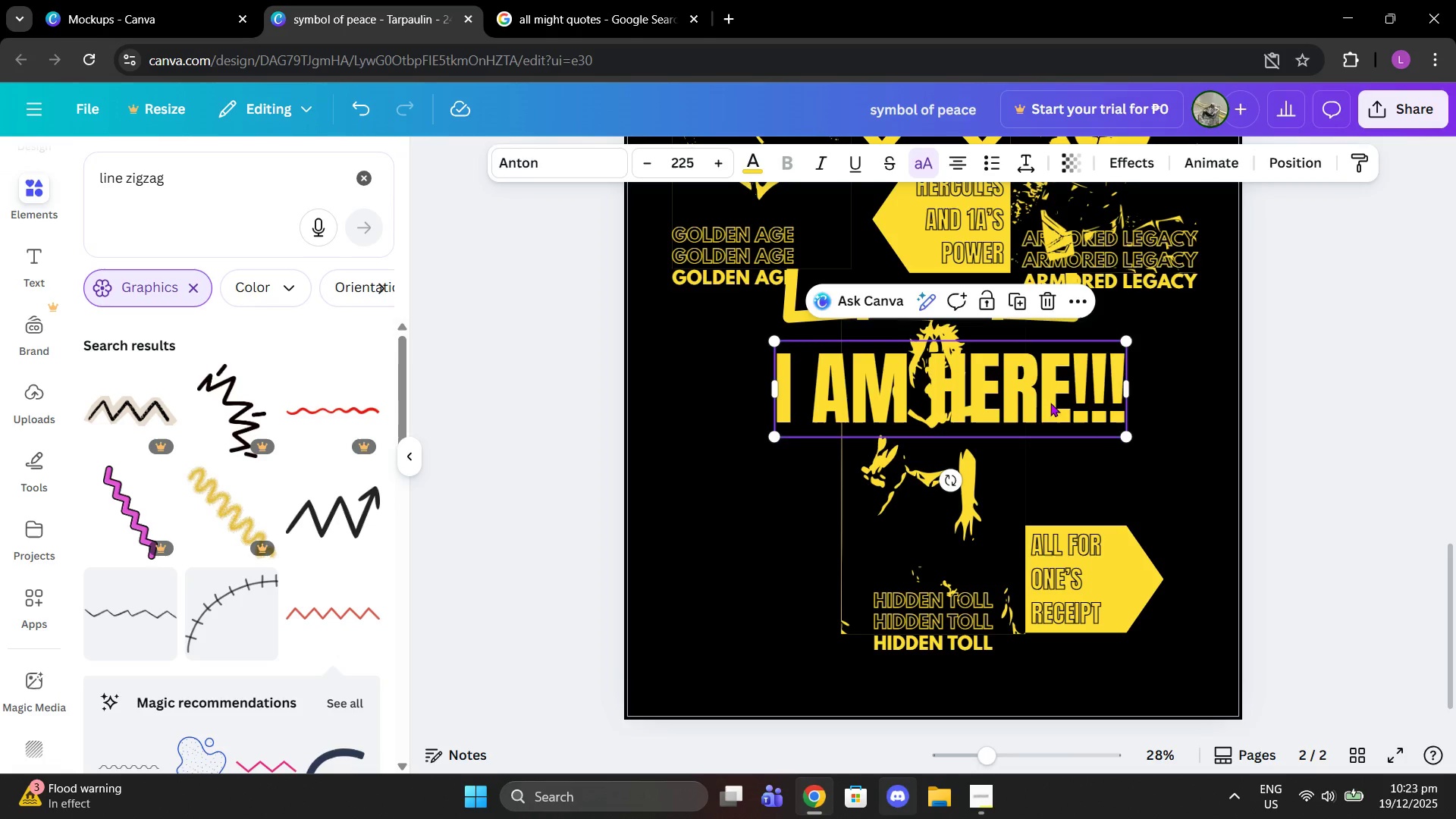 
left_click_drag(start_coordinate=[1043, 400], to_coordinate=[933, 404])
 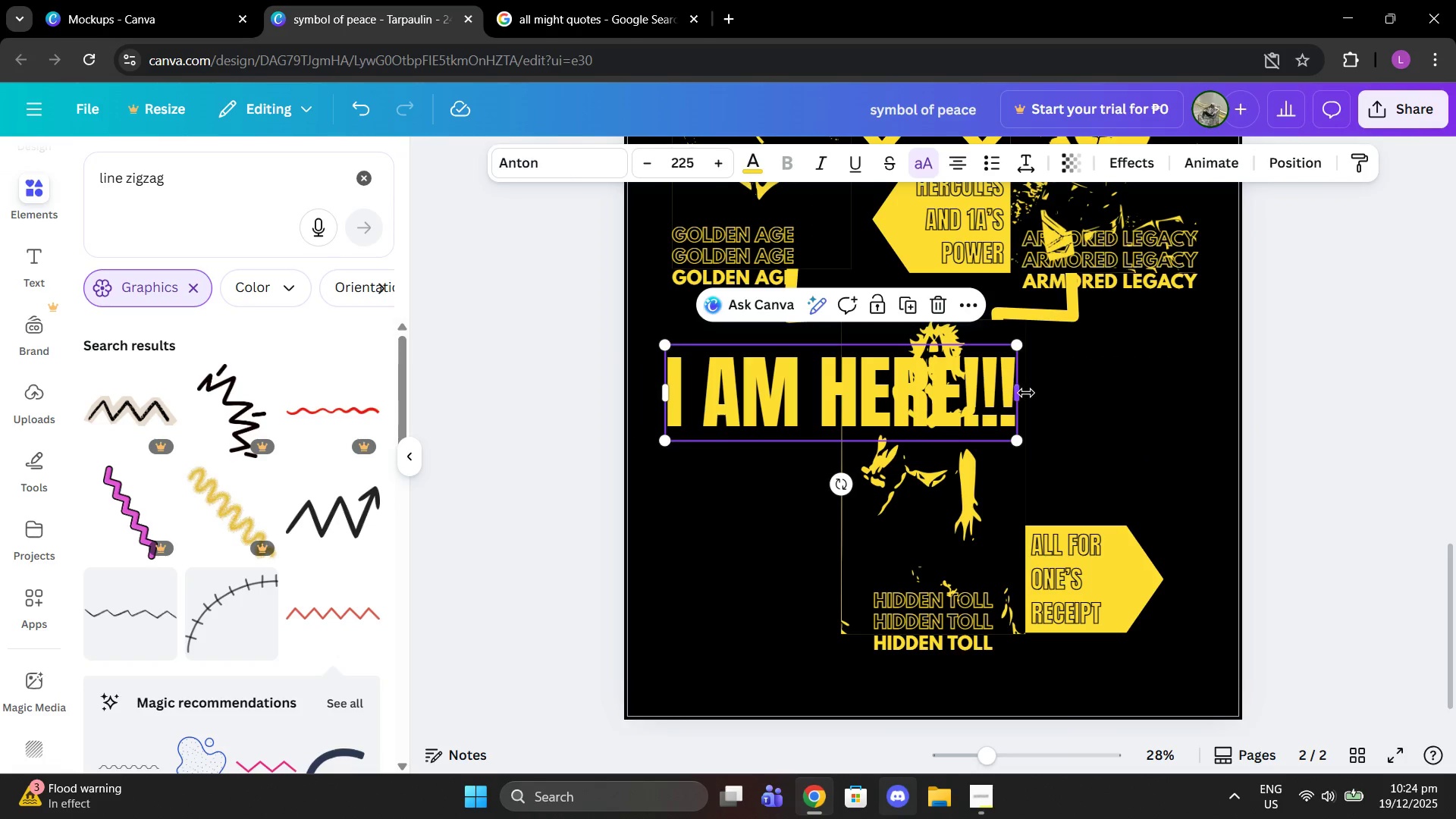 
left_click_drag(start_coordinate=[1022, 392], to_coordinate=[830, 391])
 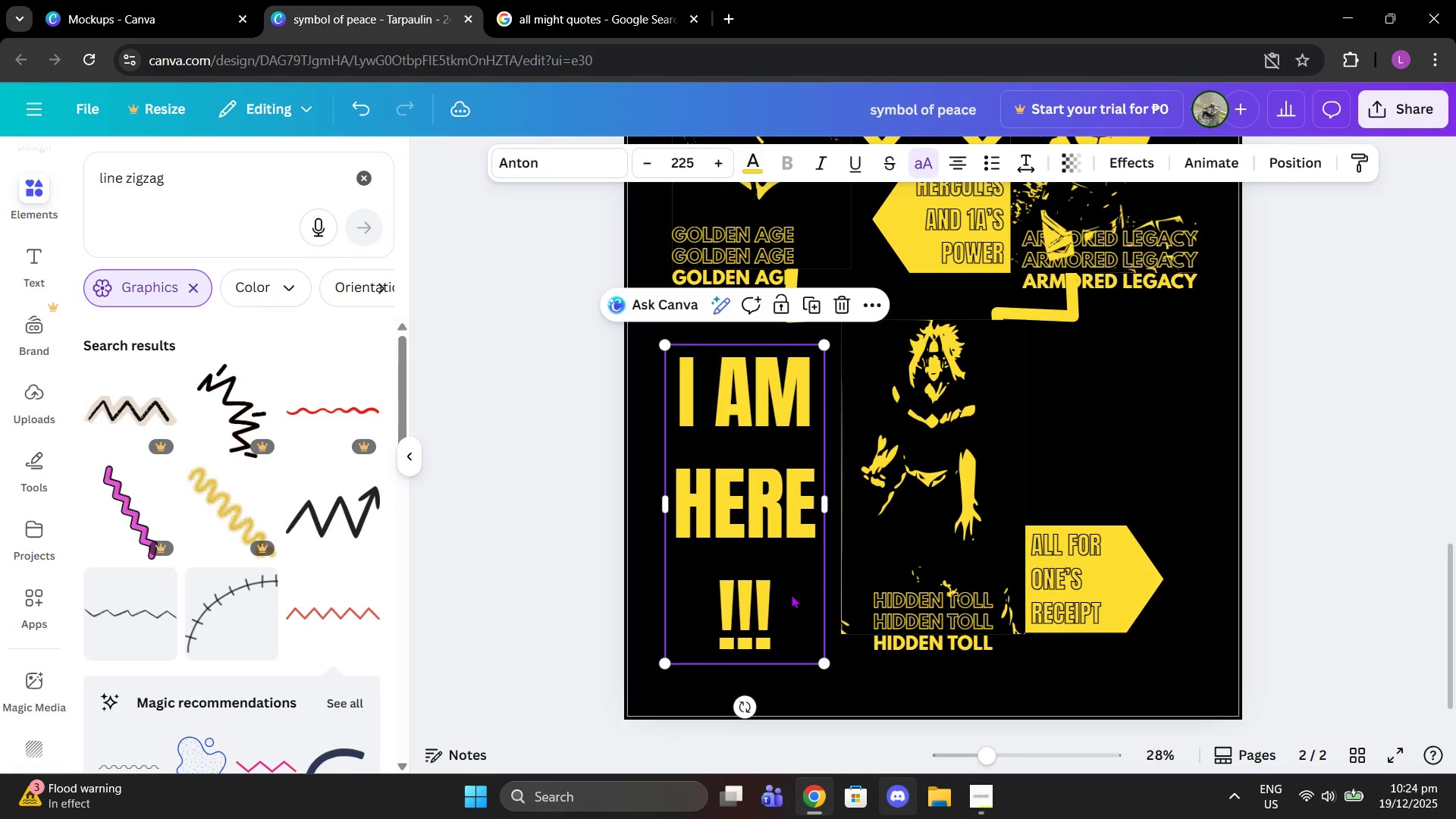 
left_click([791, 595])
 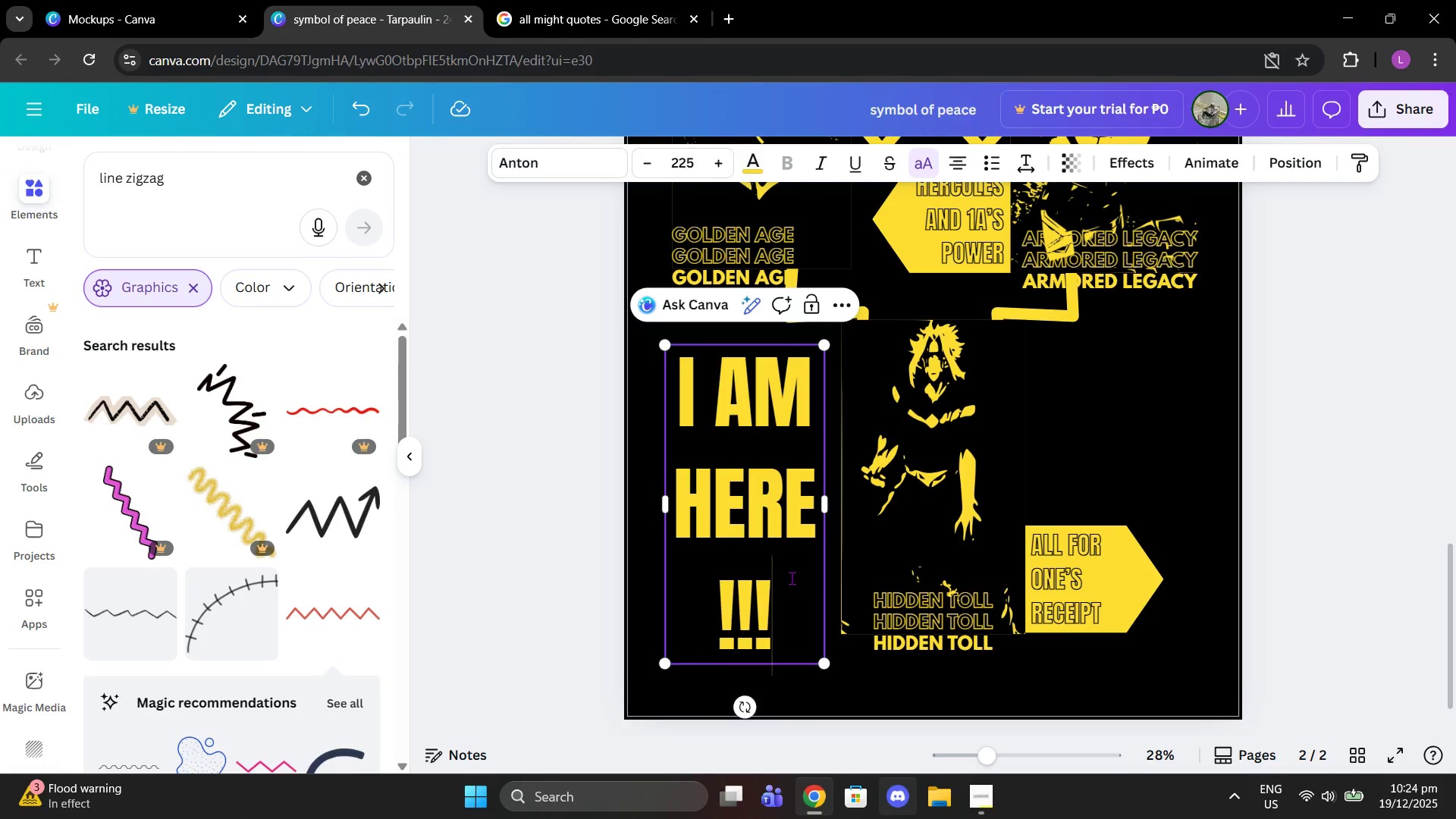 
key(Backspace)
 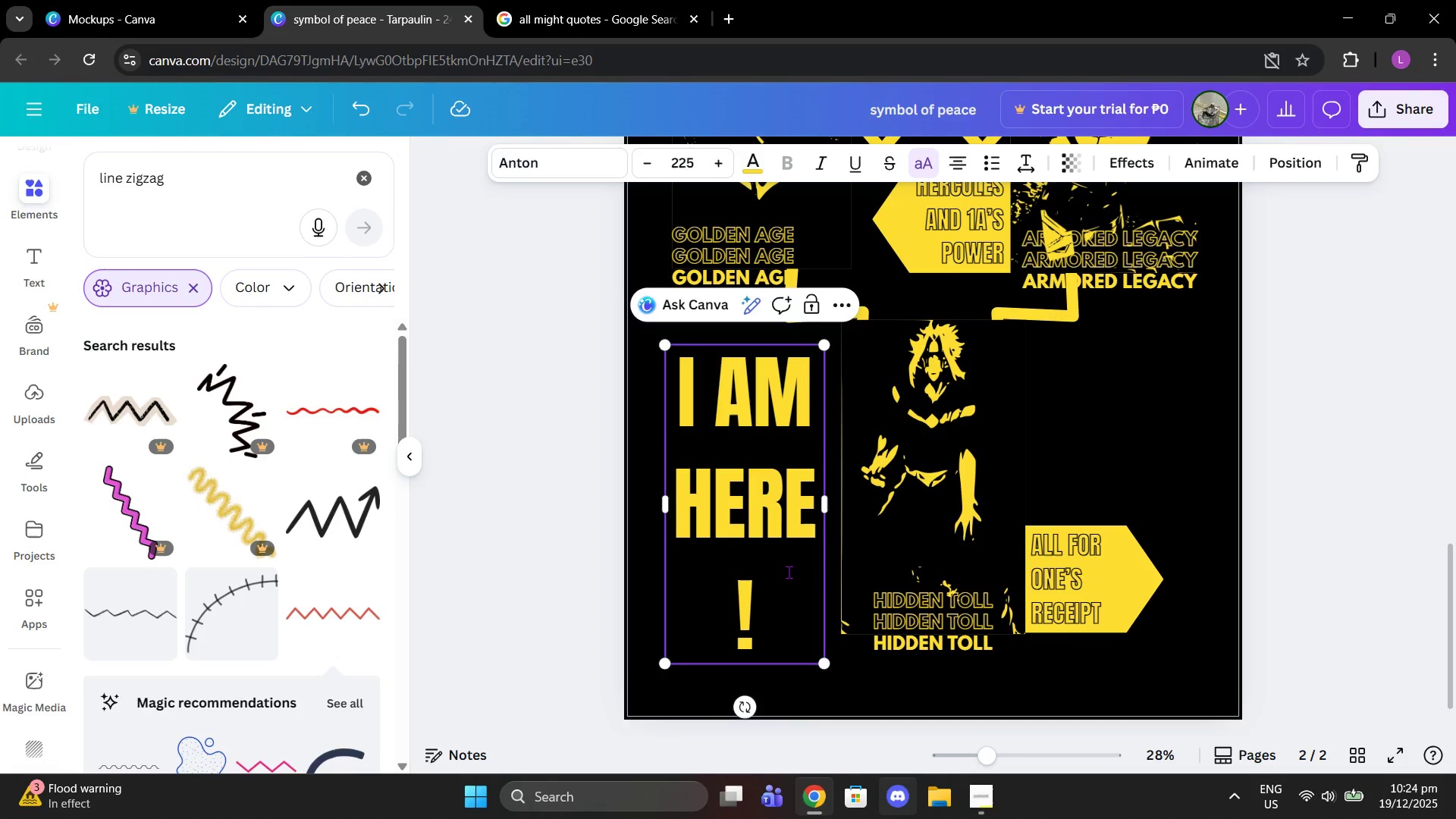 
key(Backspace)
 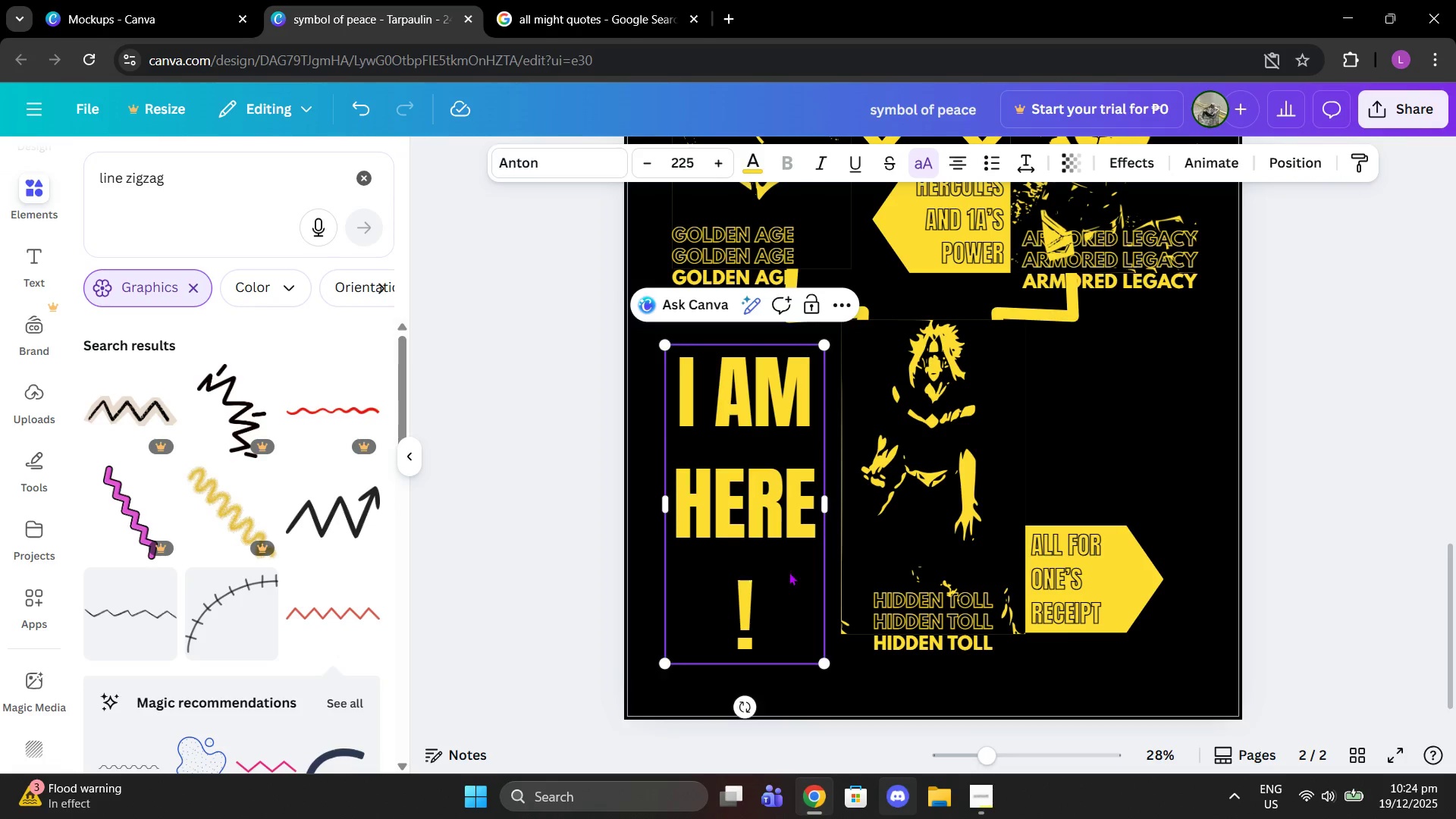 
key(Backspace)
 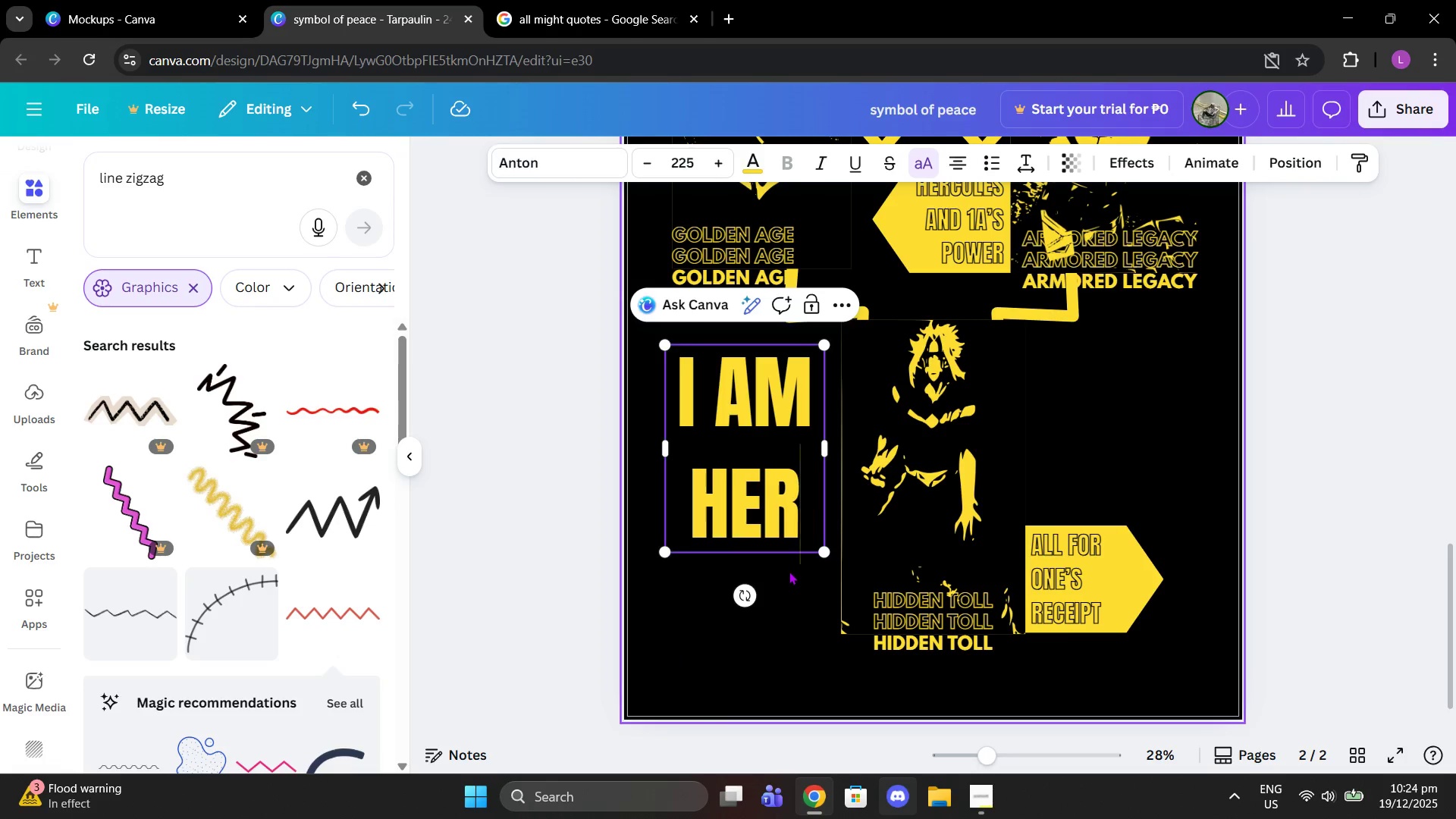 
key(Backspace)
 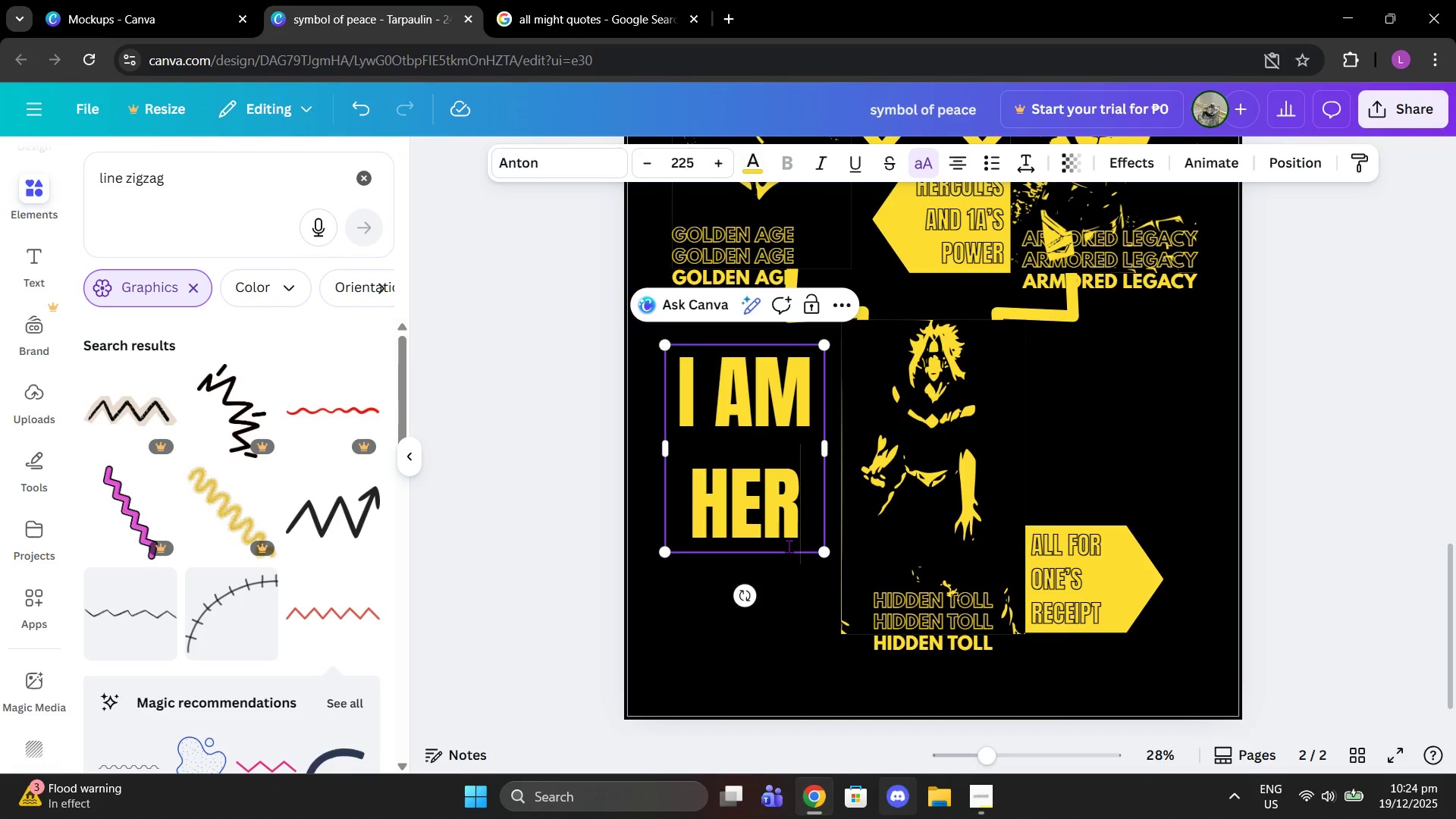 
key(E)
 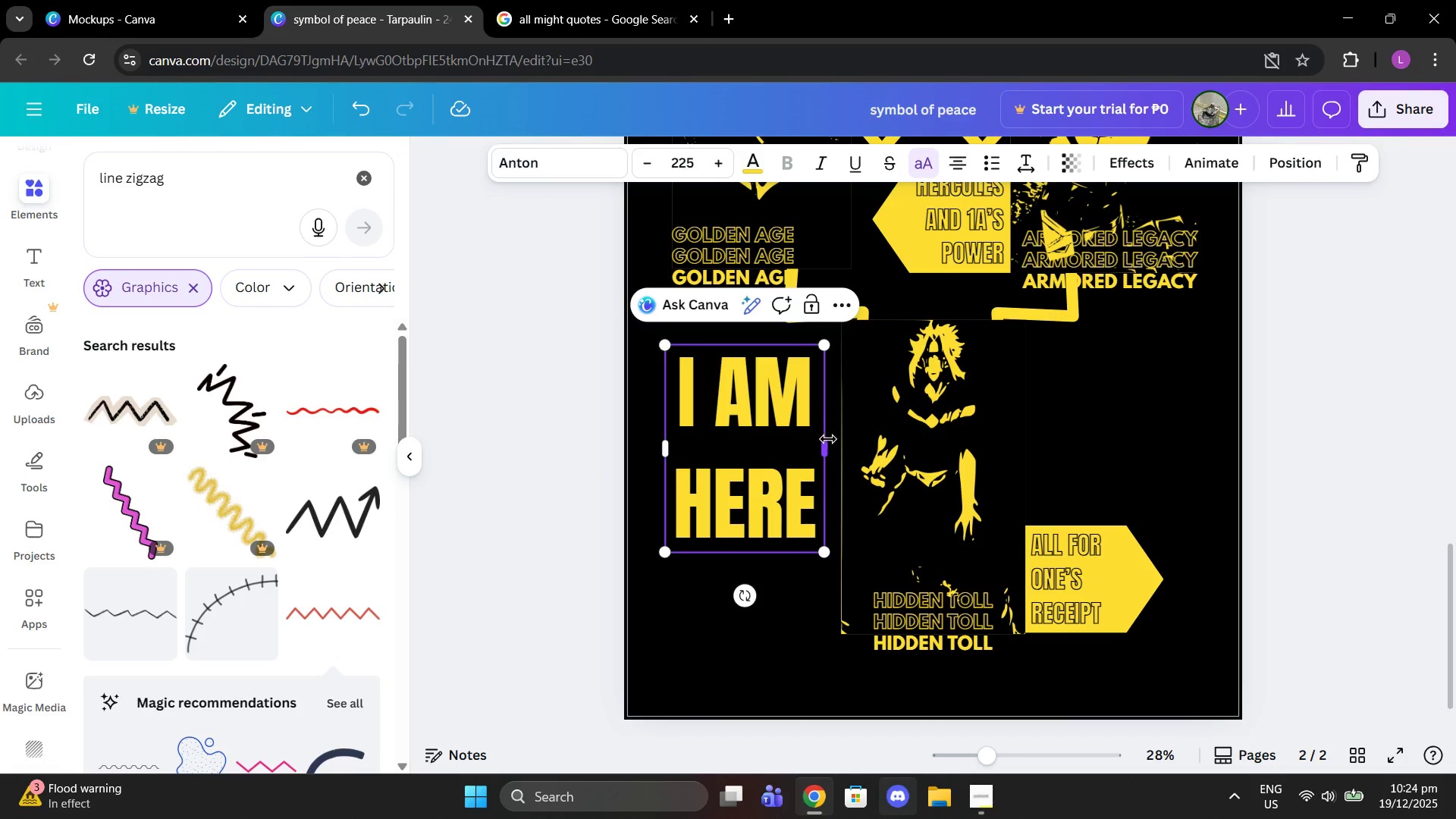 
left_click_drag(start_coordinate=[828, 439], to_coordinate=[806, 439])
 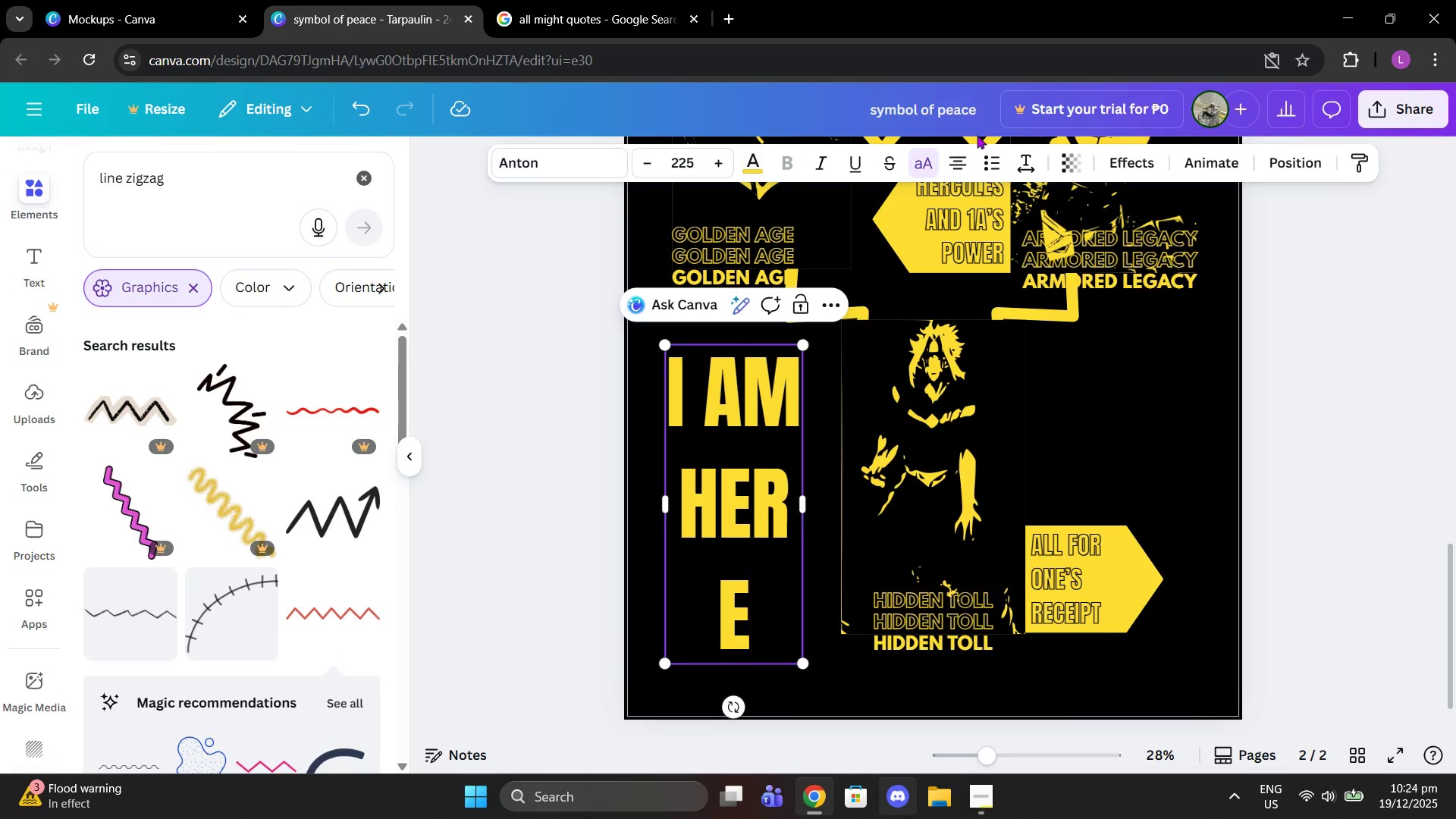 
left_click([962, 157])
 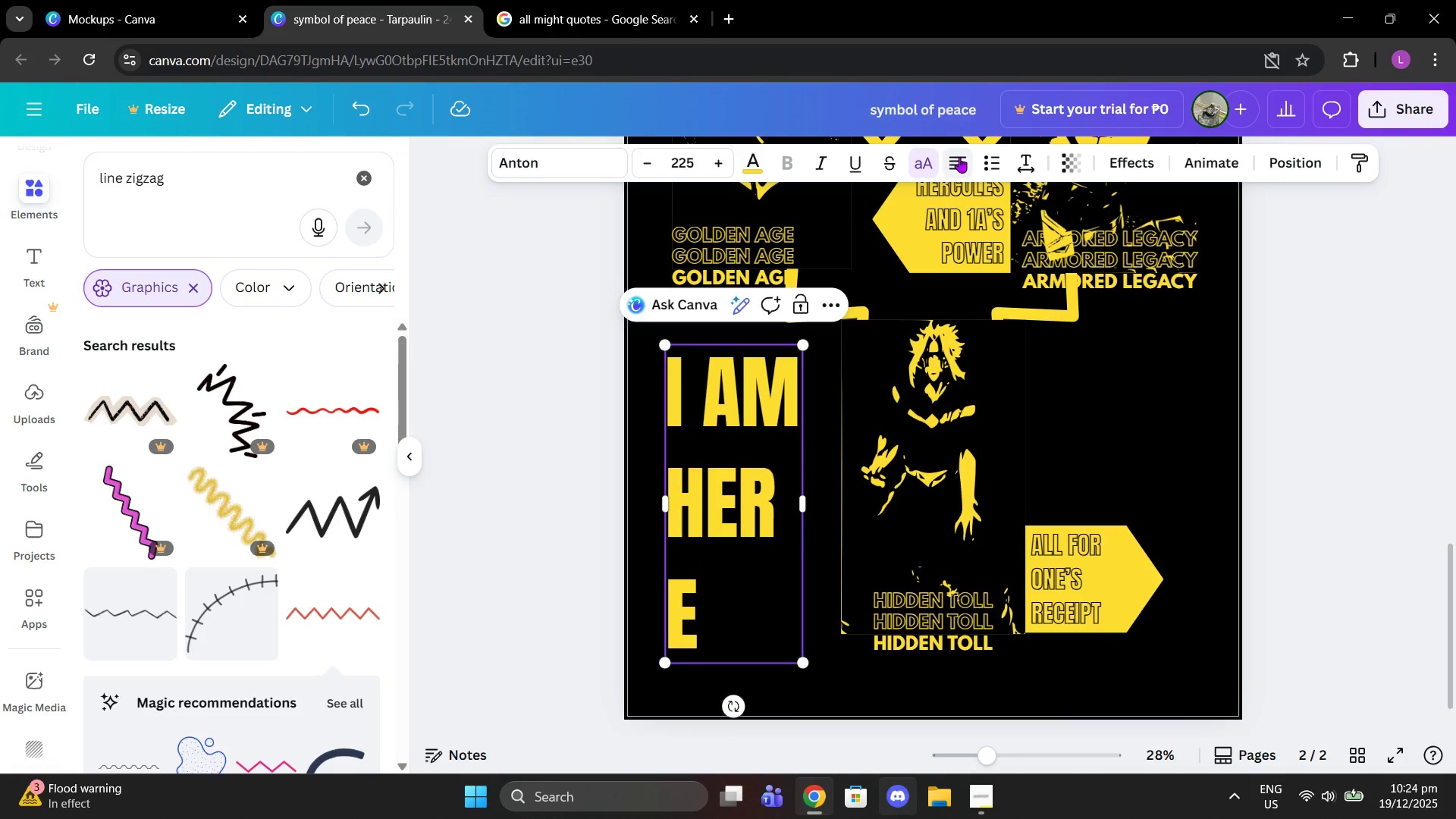 
left_click([959, 157])
 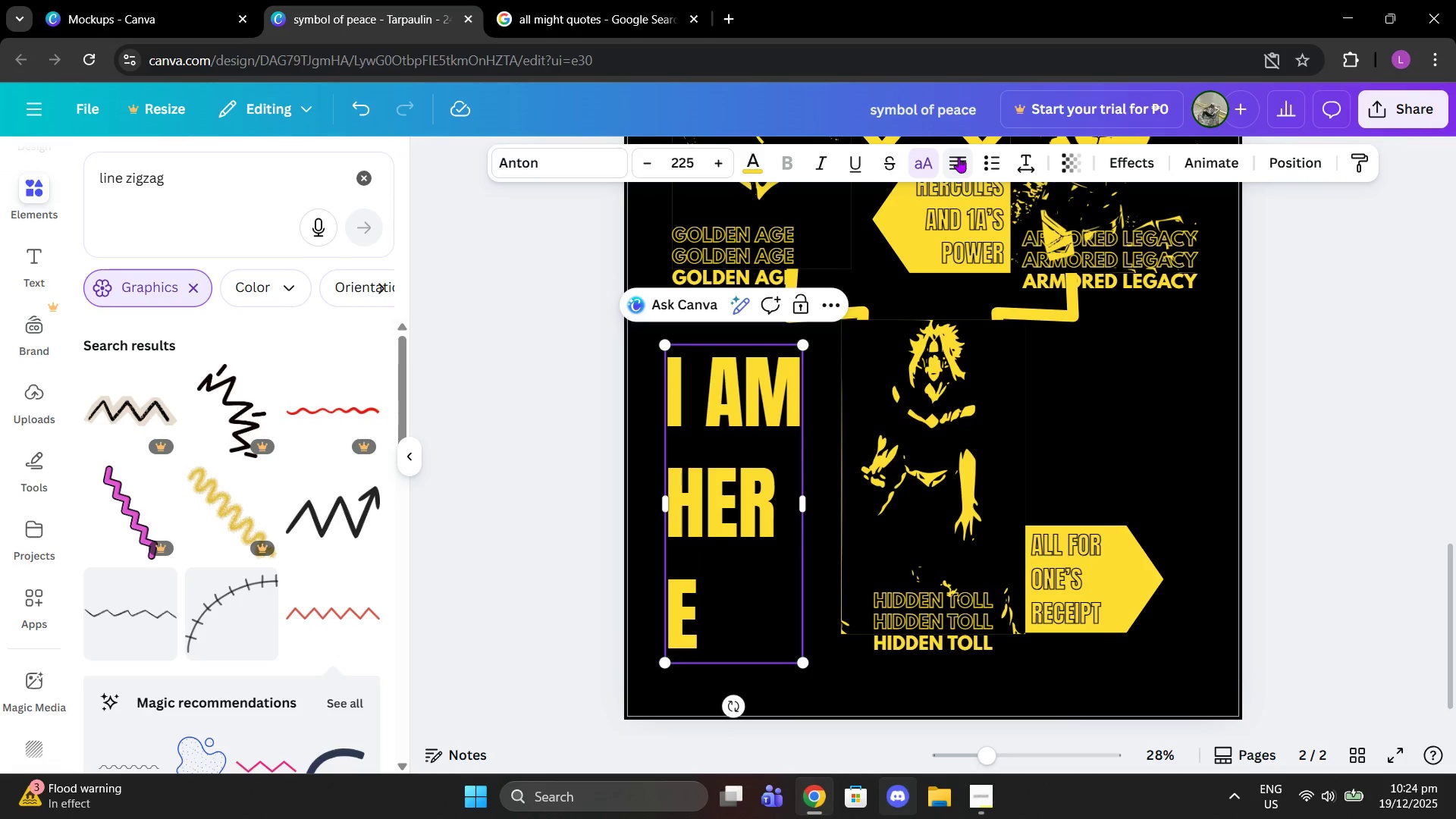 
double_click([959, 157])
 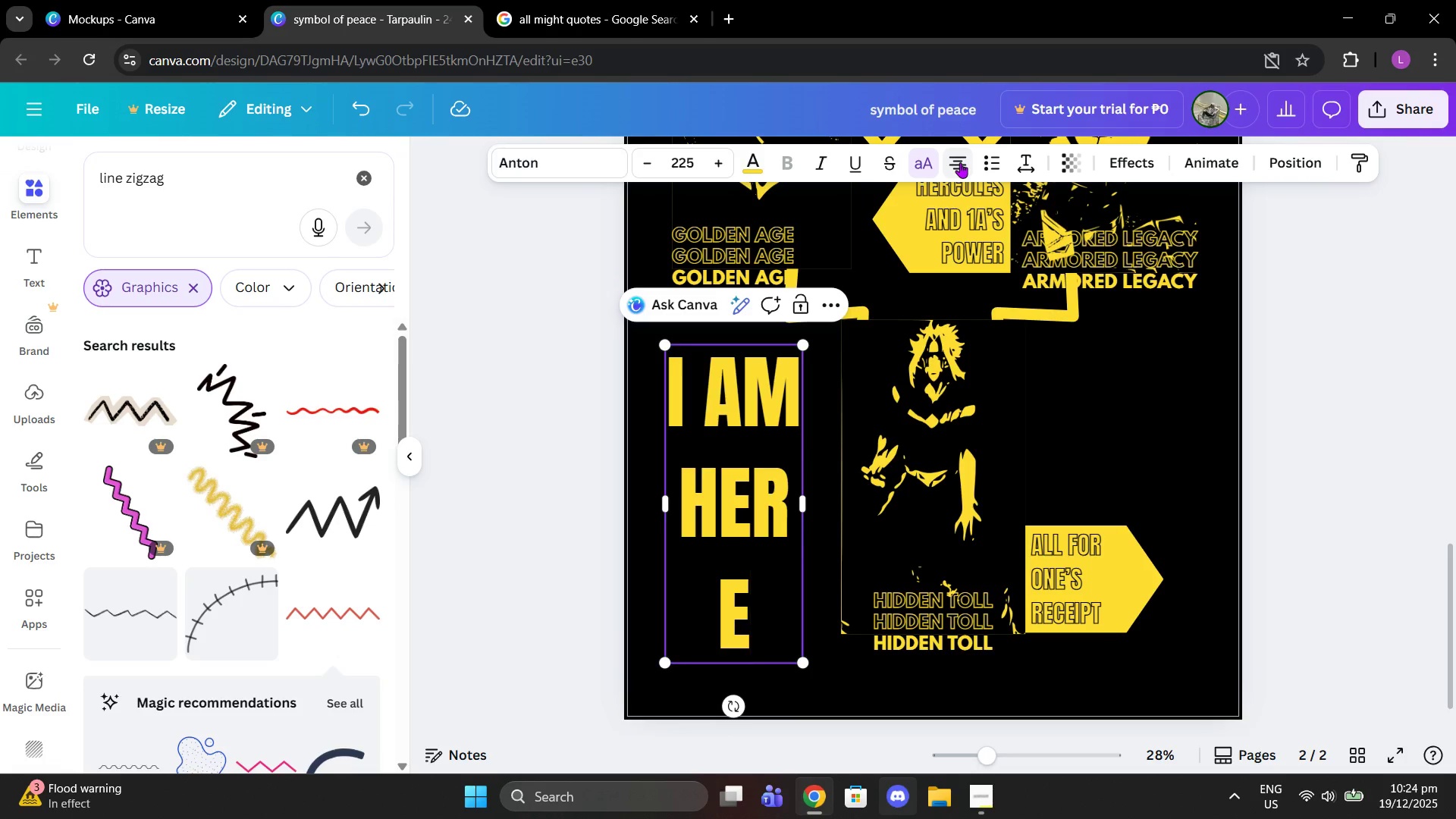 
left_click([960, 162])
 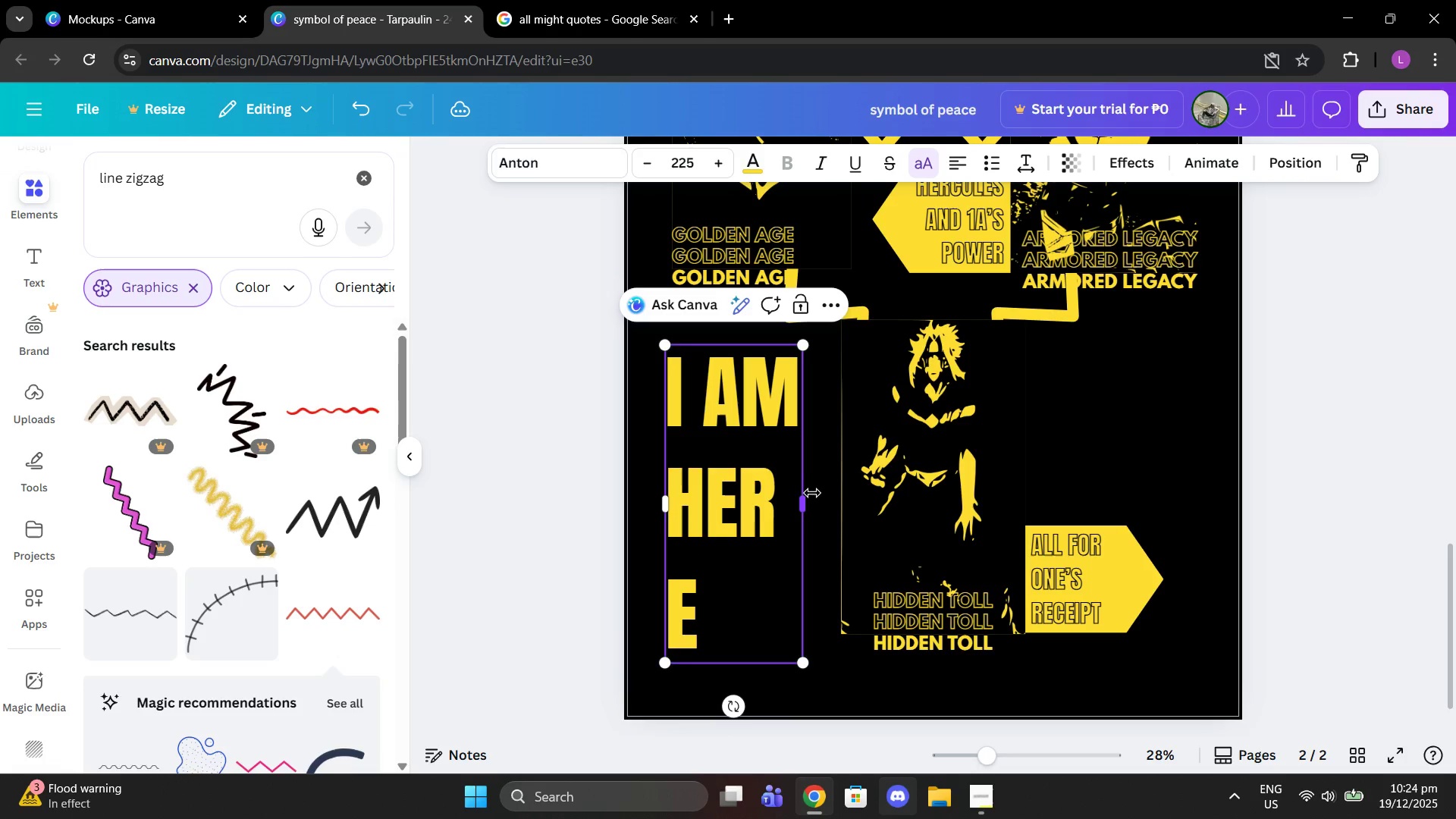 
left_click_drag(start_coordinate=[809, 494], to_coordinate=[803, 497])
 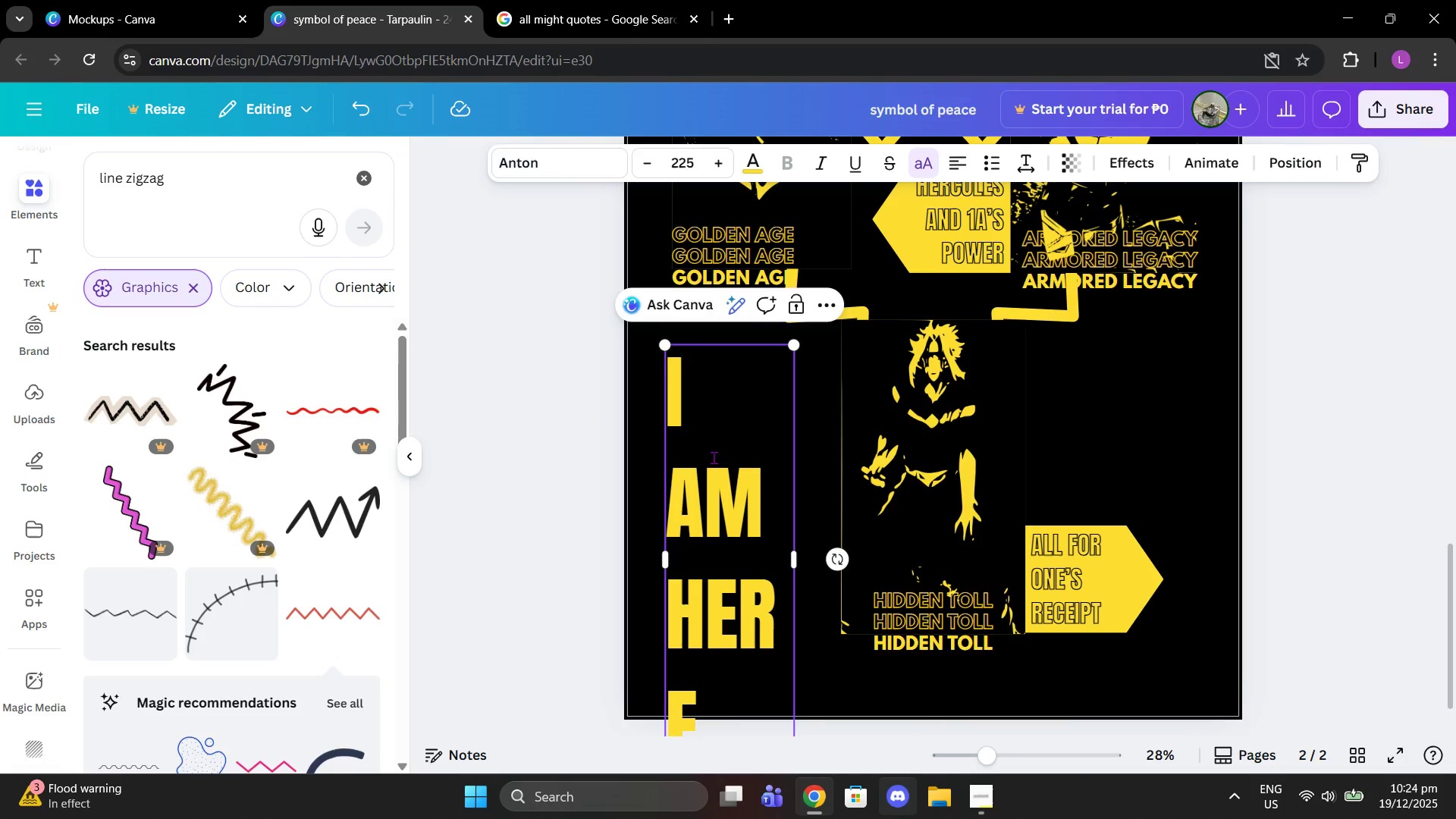 
scroll: coordinate [713, 458], scroll_direction: down, amount: 1.0
 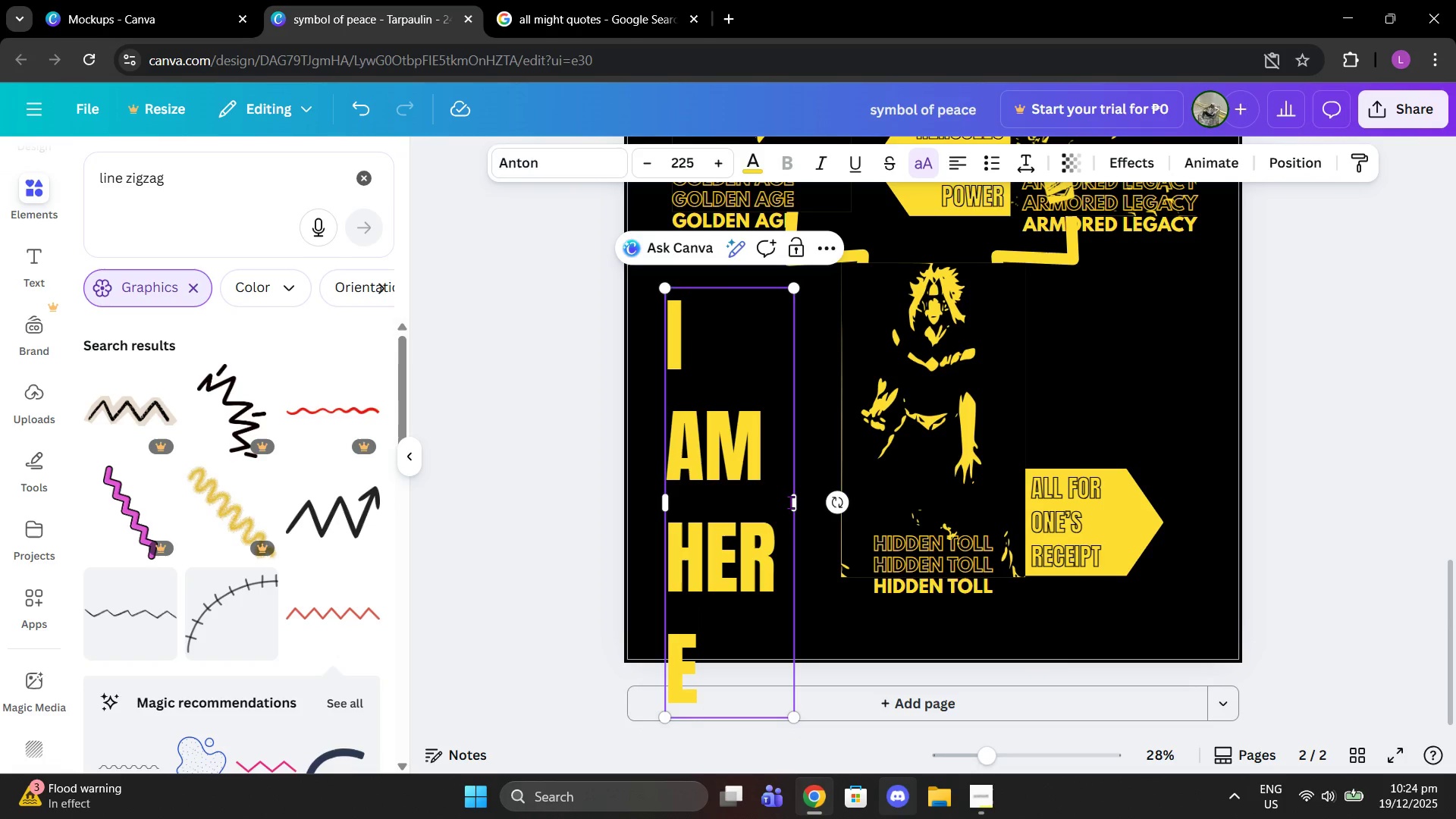 
left_click_drag(start_coordinate=[796, 502], to_coordinate=[806, 502])
 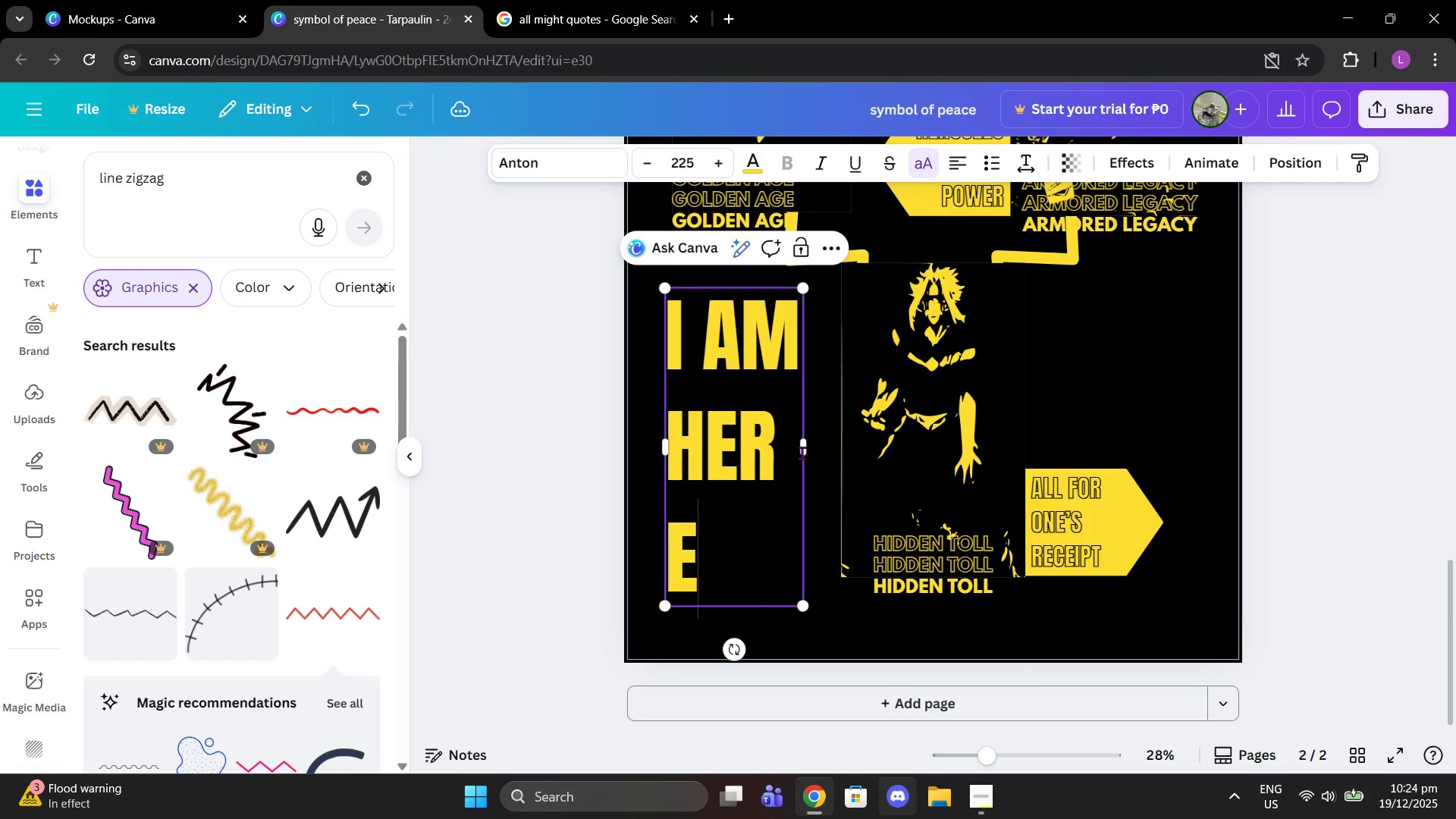 
left_click([802, 453])
 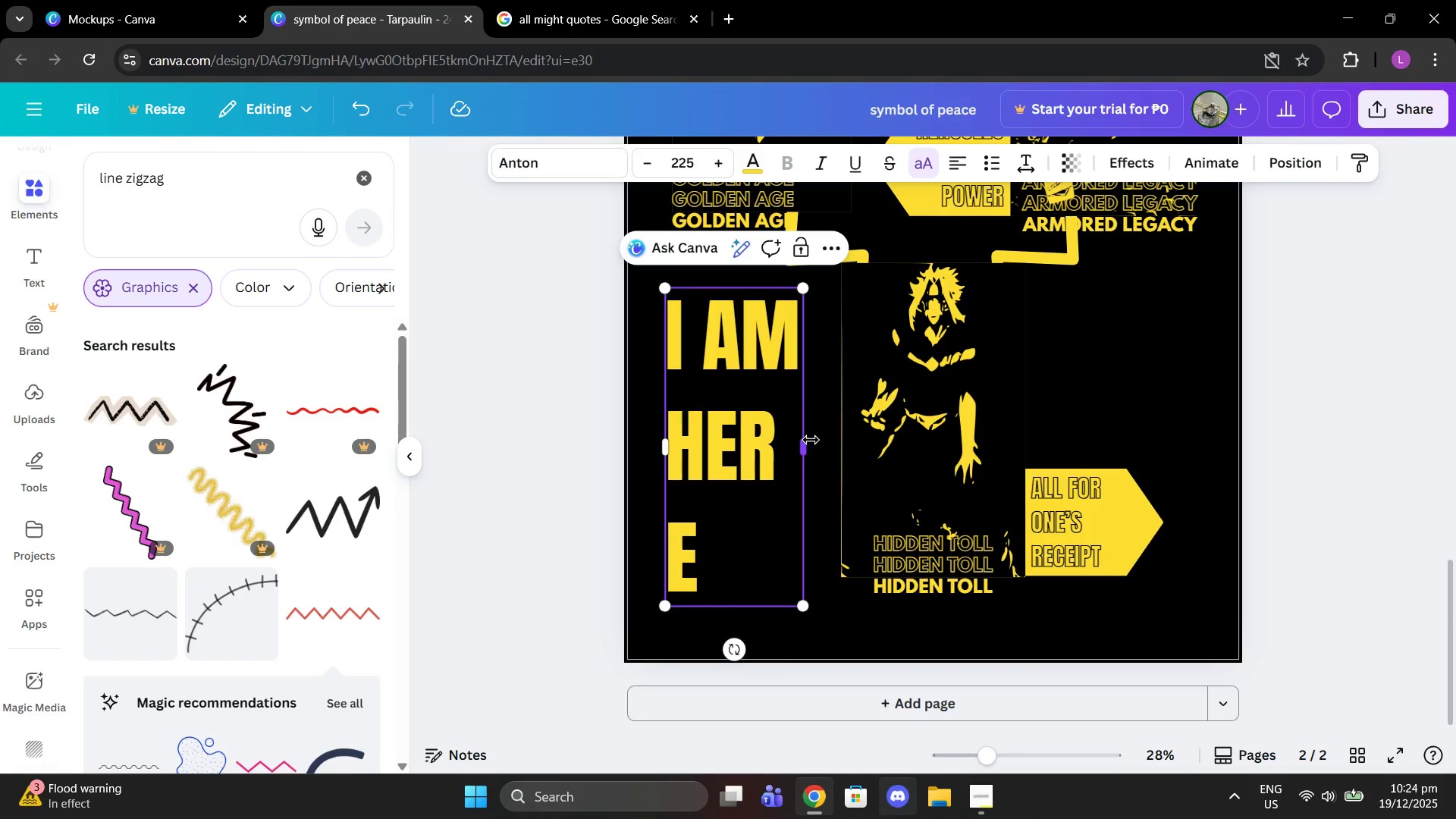 
left_click_drag(start_coordinate=[811, 440], to_coordinate=[824, 440])
 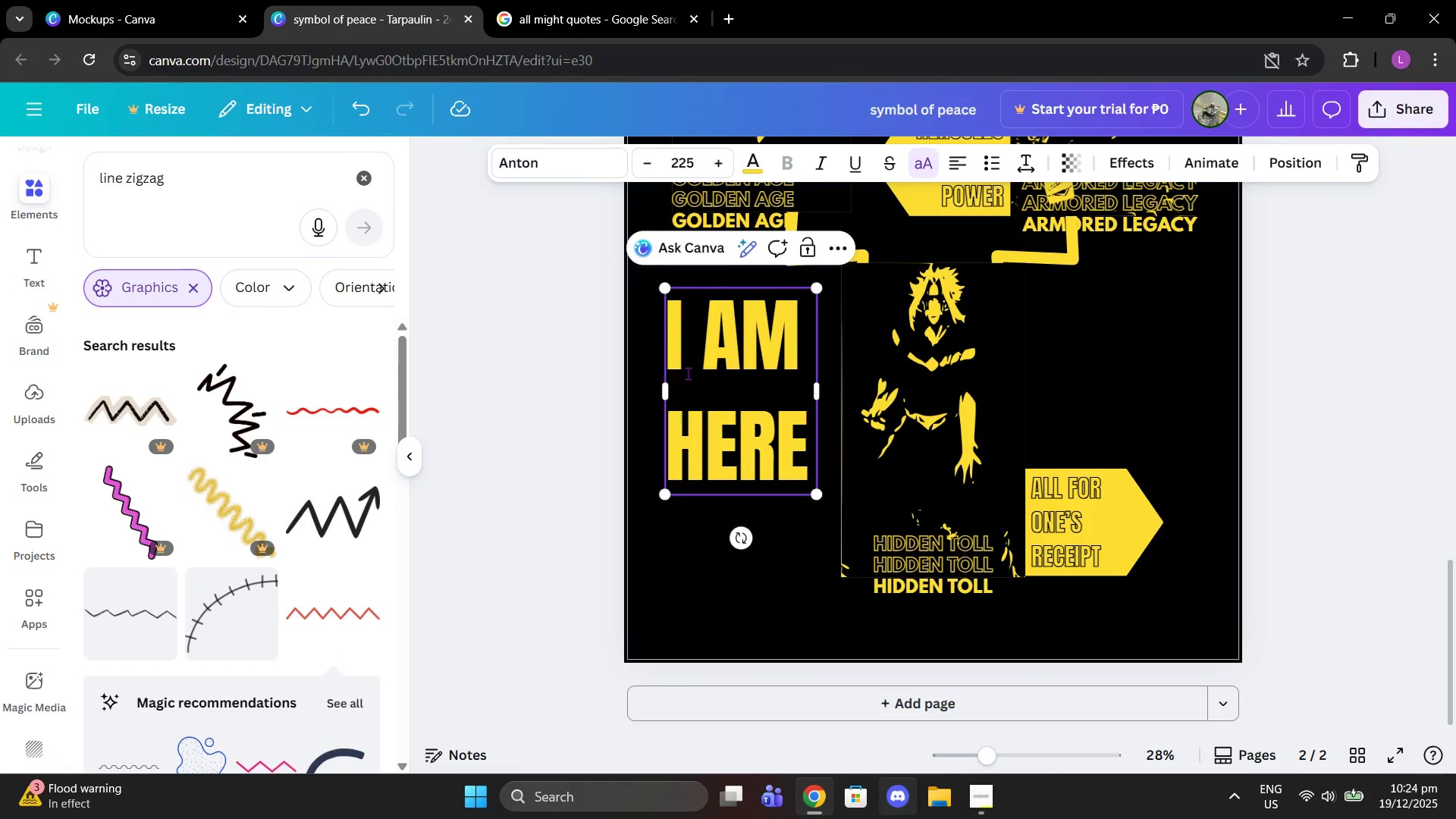 
left_click([688, 373])
 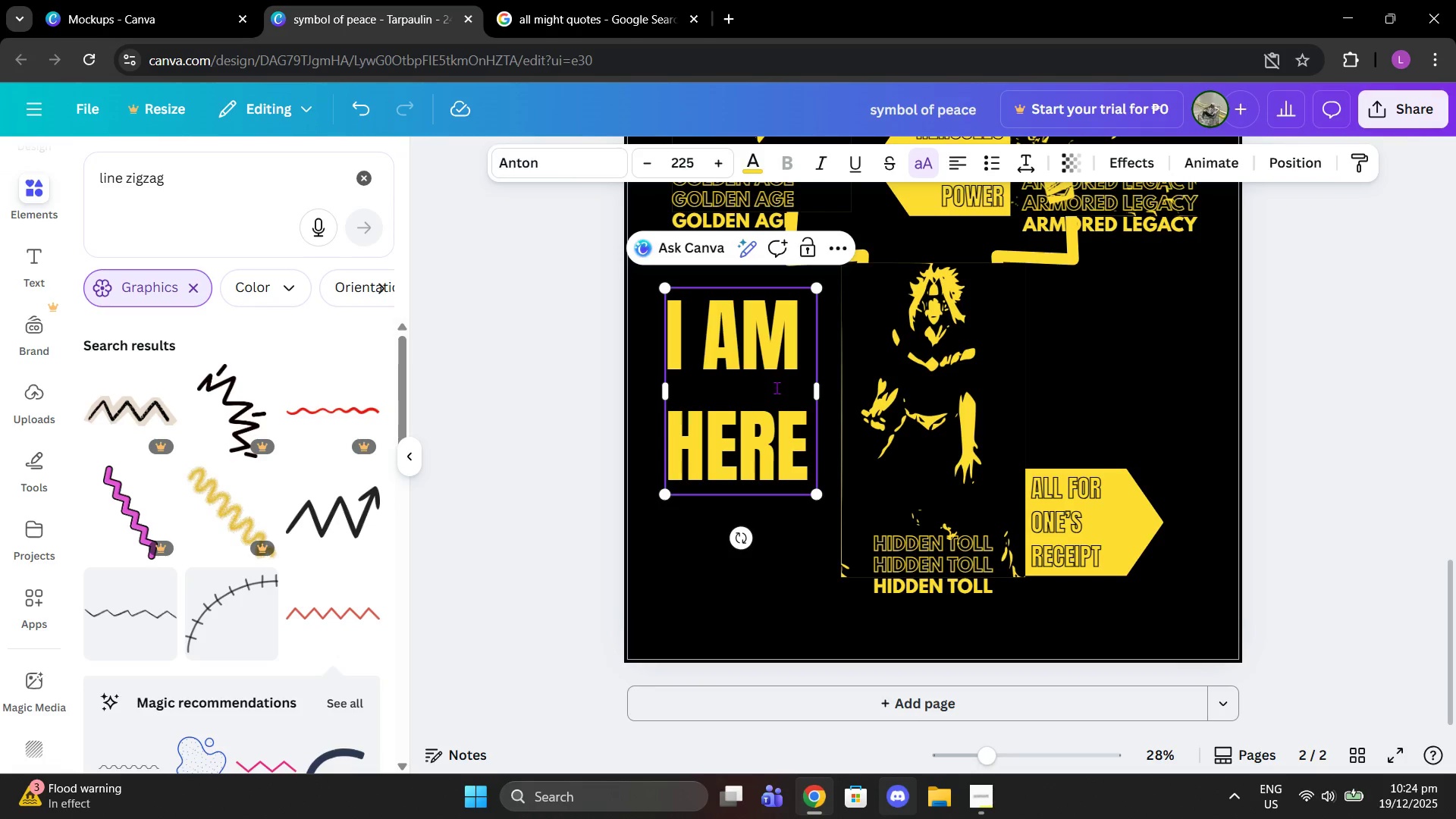 
key(Enter)
 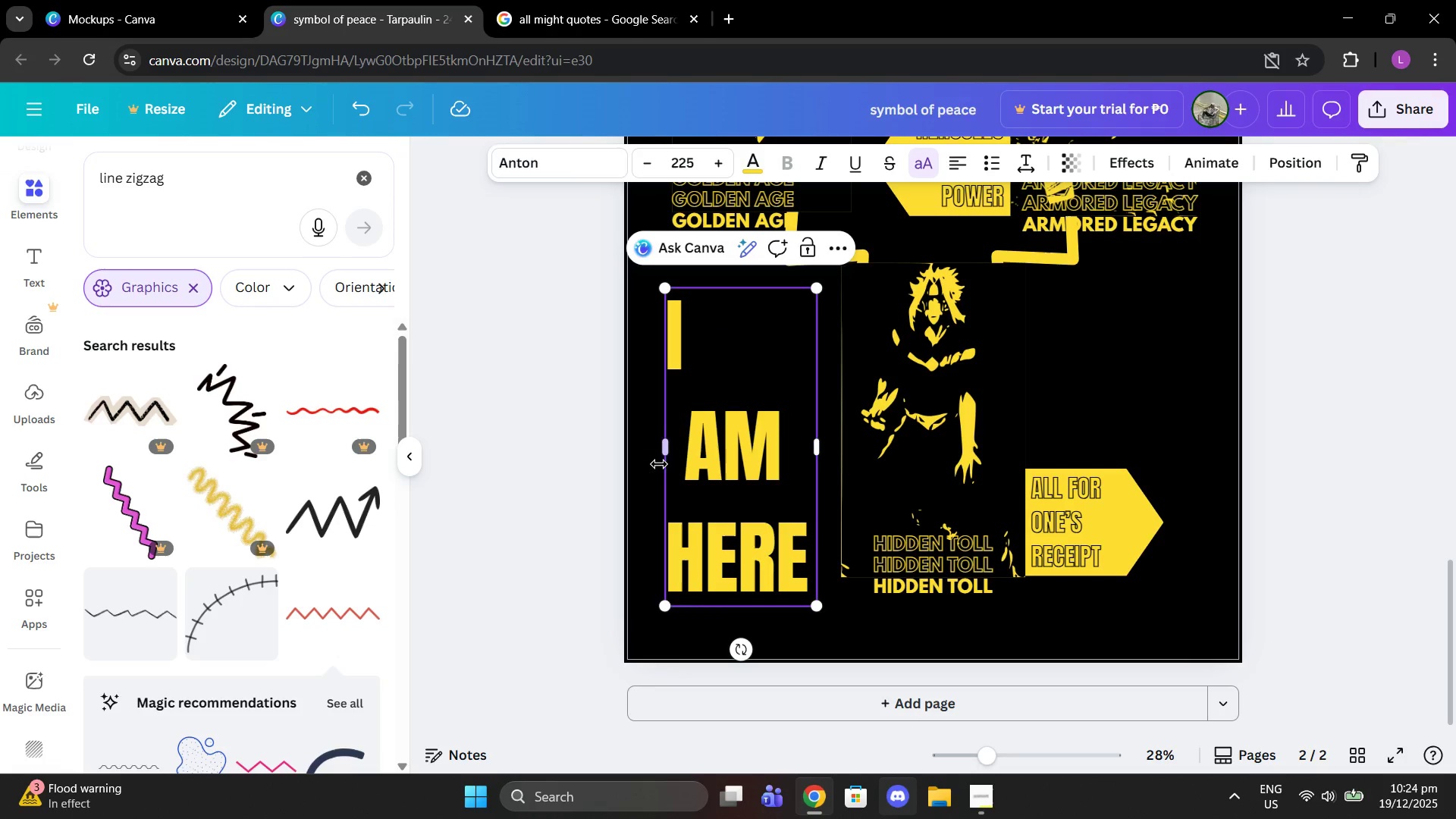 
left_click([685, 446])
 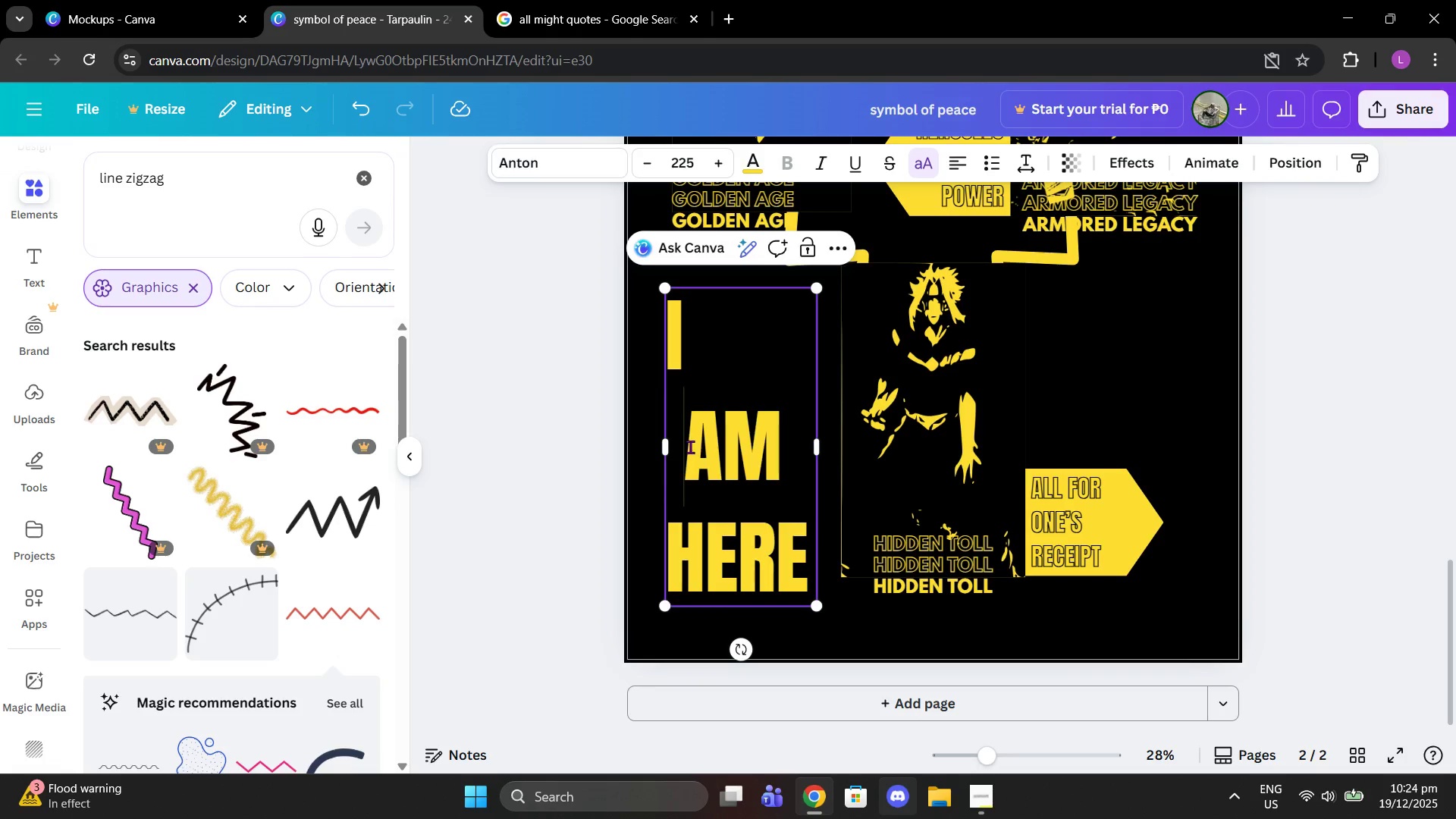 
key(Backspace)
 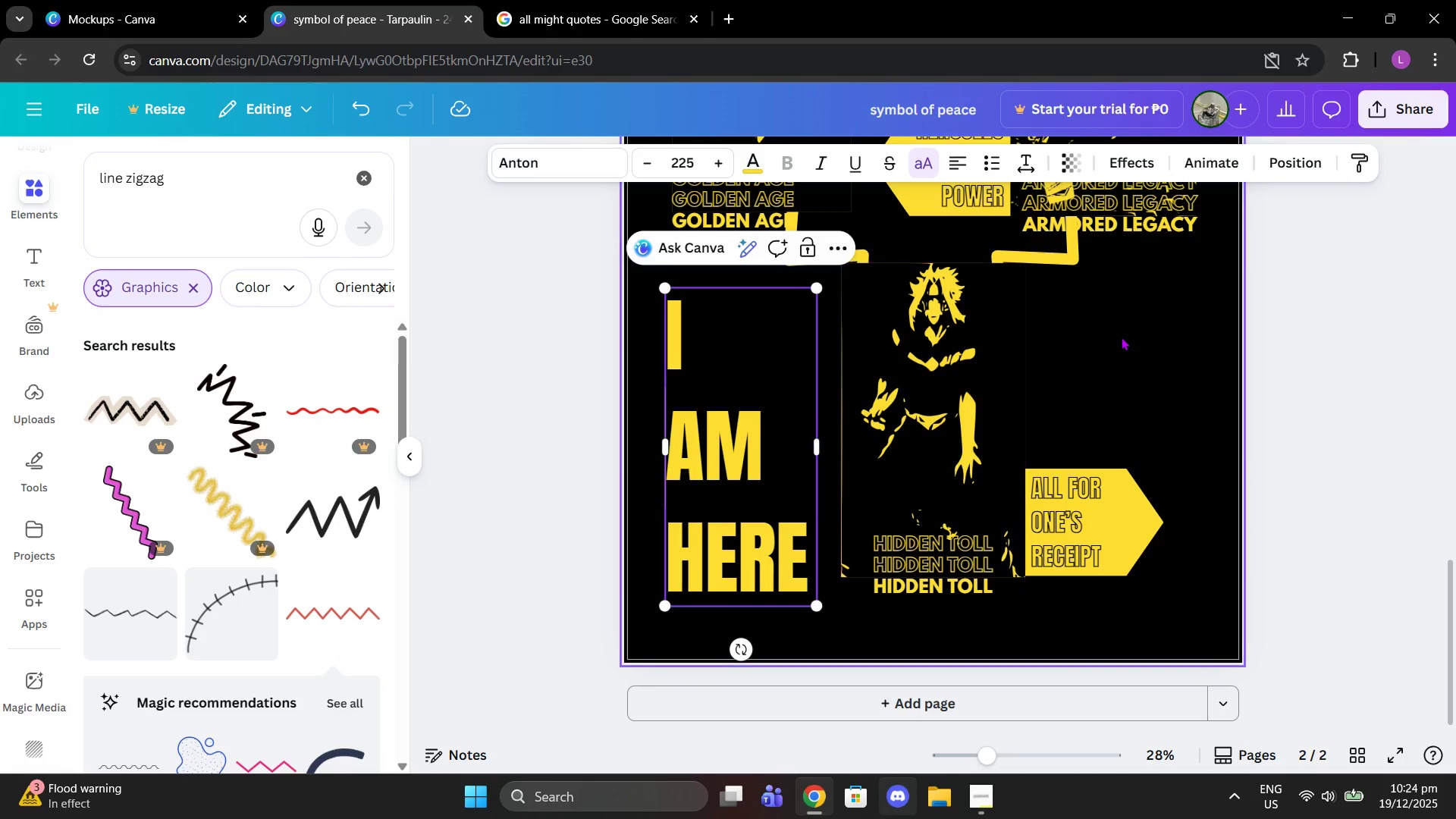 
left_click([1122, 335])
 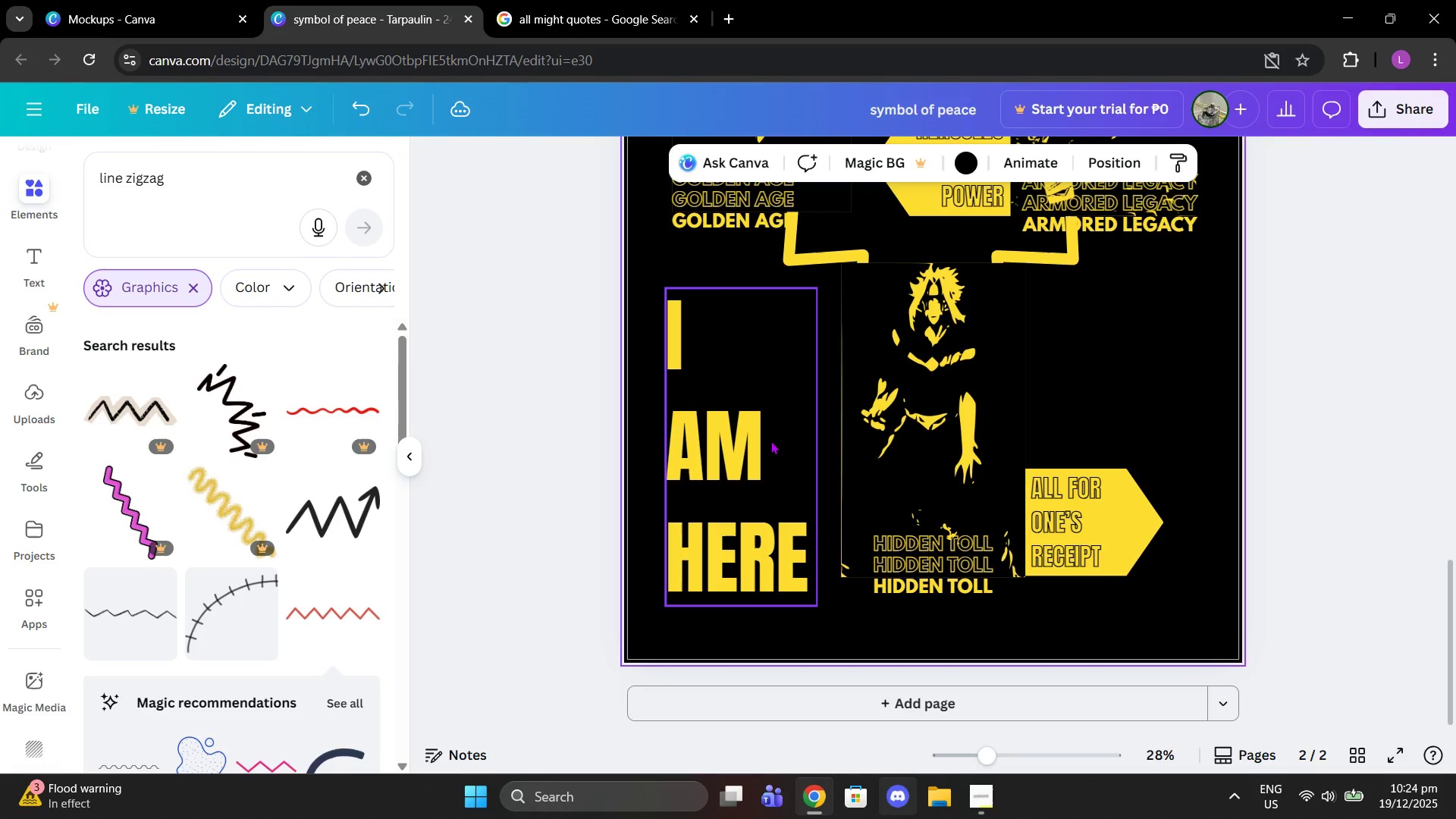 
left_click_drag(start_coordinate=[746, 488], to_coordinate=[757, 459])
 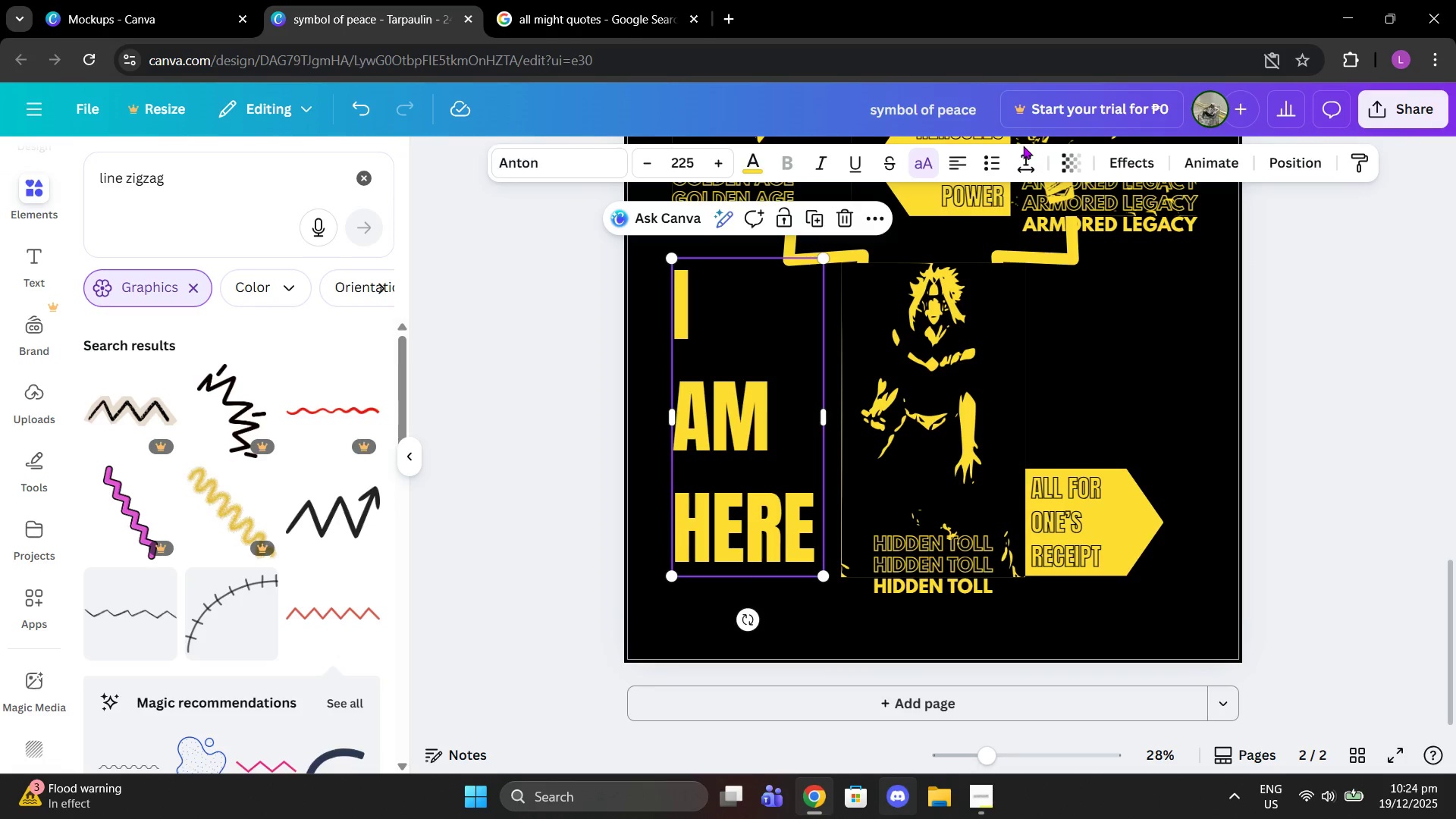 
left_click([1024, 158])
 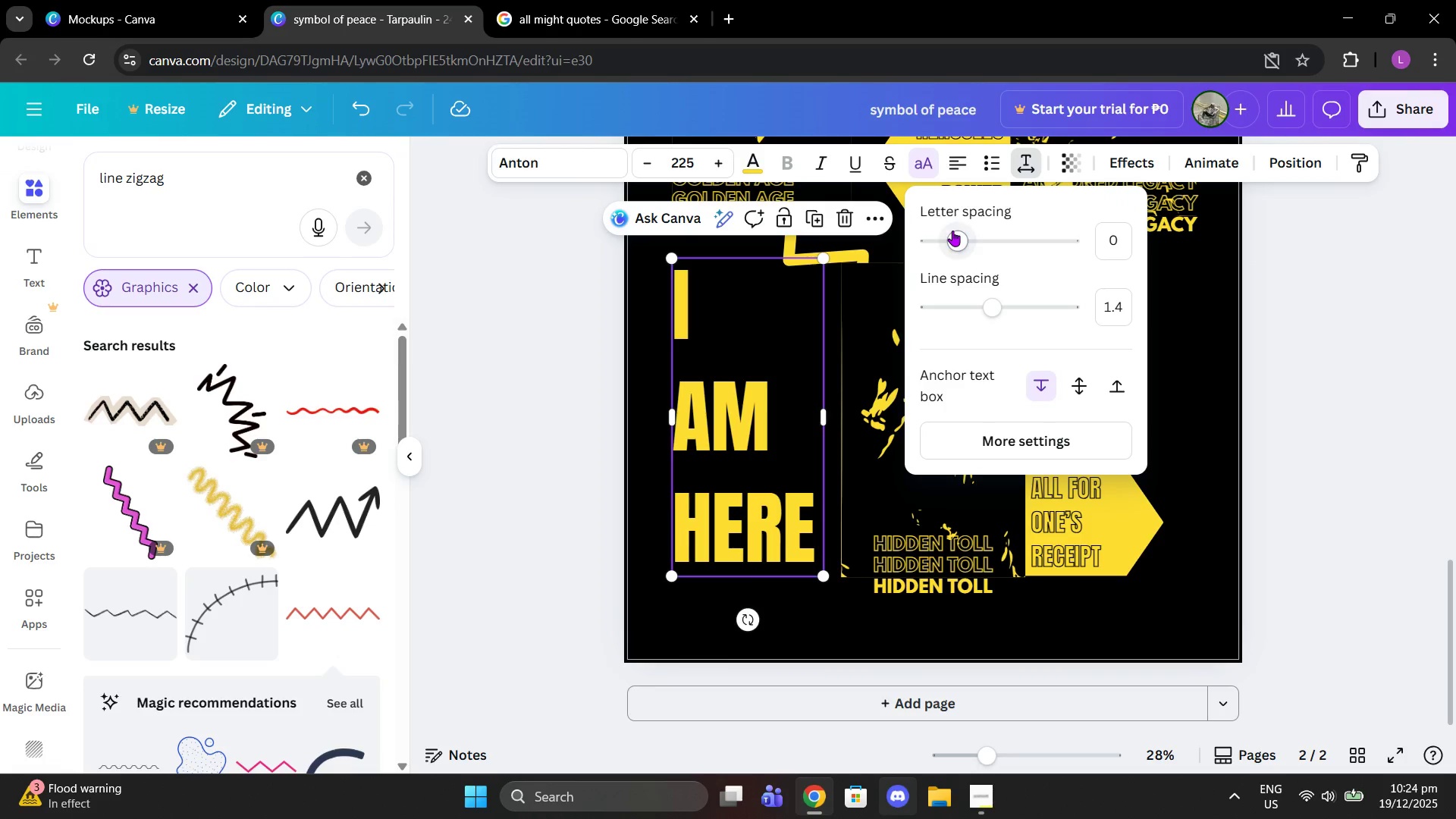 
left_click([953, 241])
 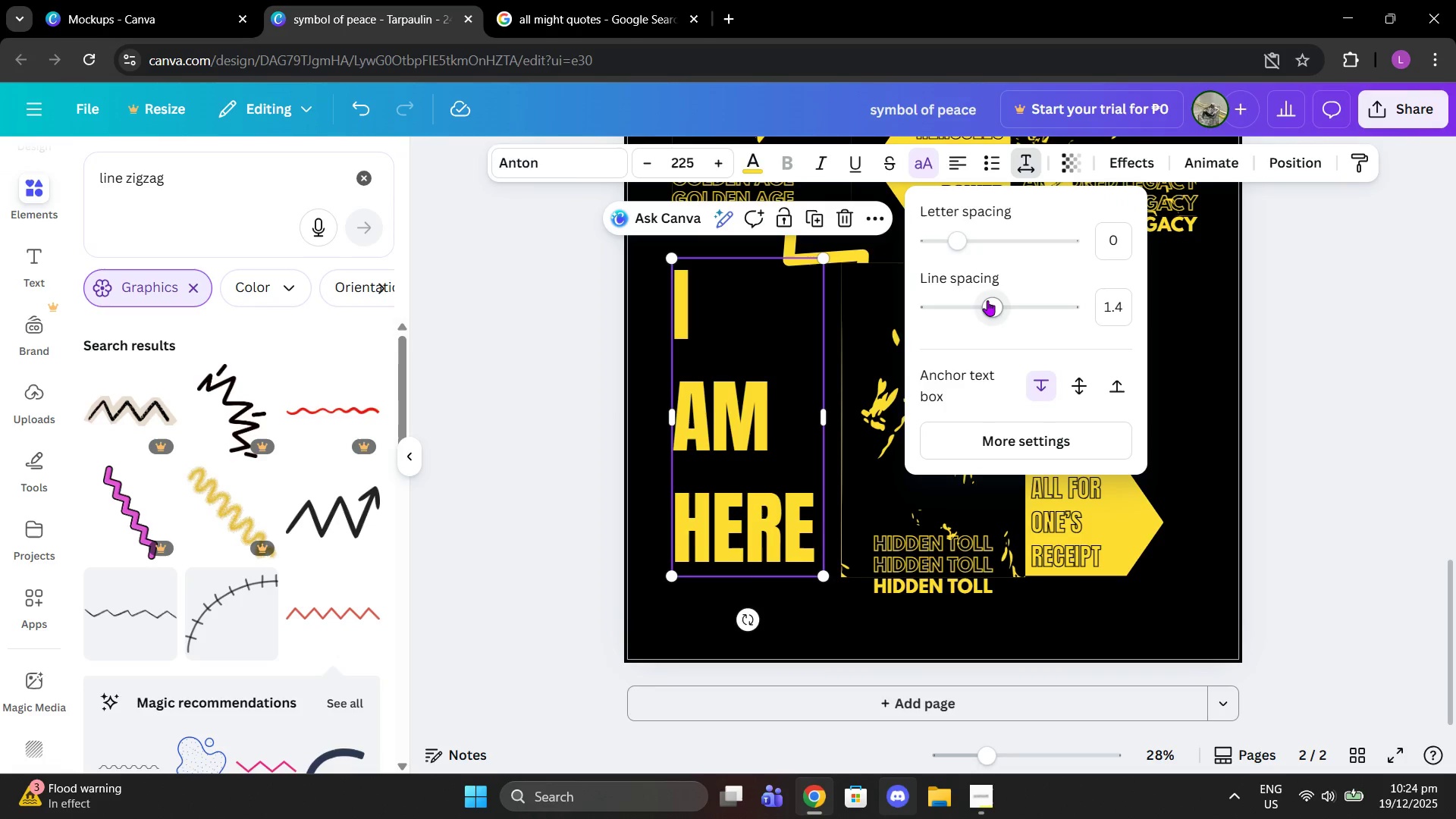 
left_click_drag(start_coordinate=[987, 302], to_coordinate=[963, 306])
 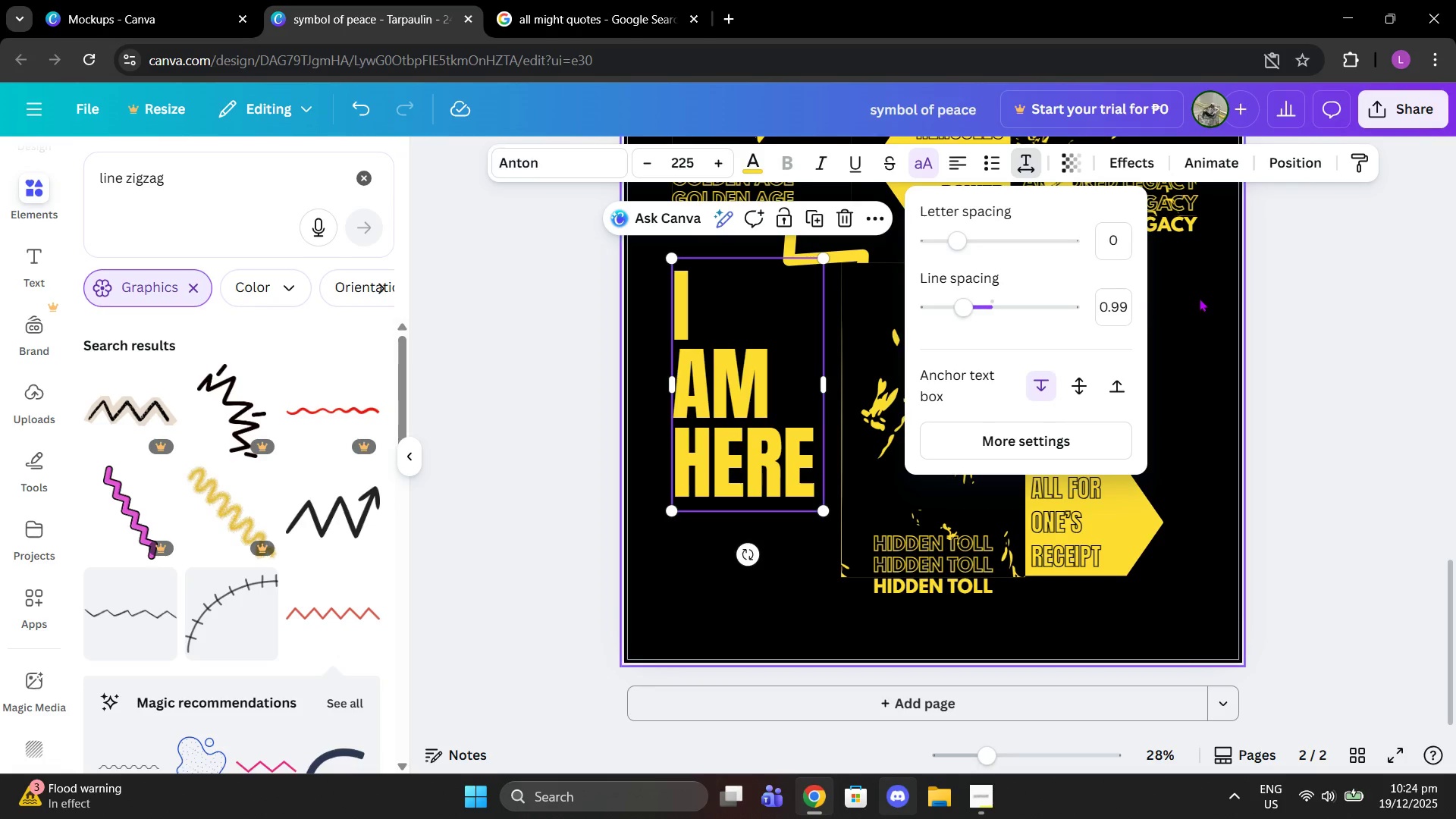 
left_click([1199, 298])
 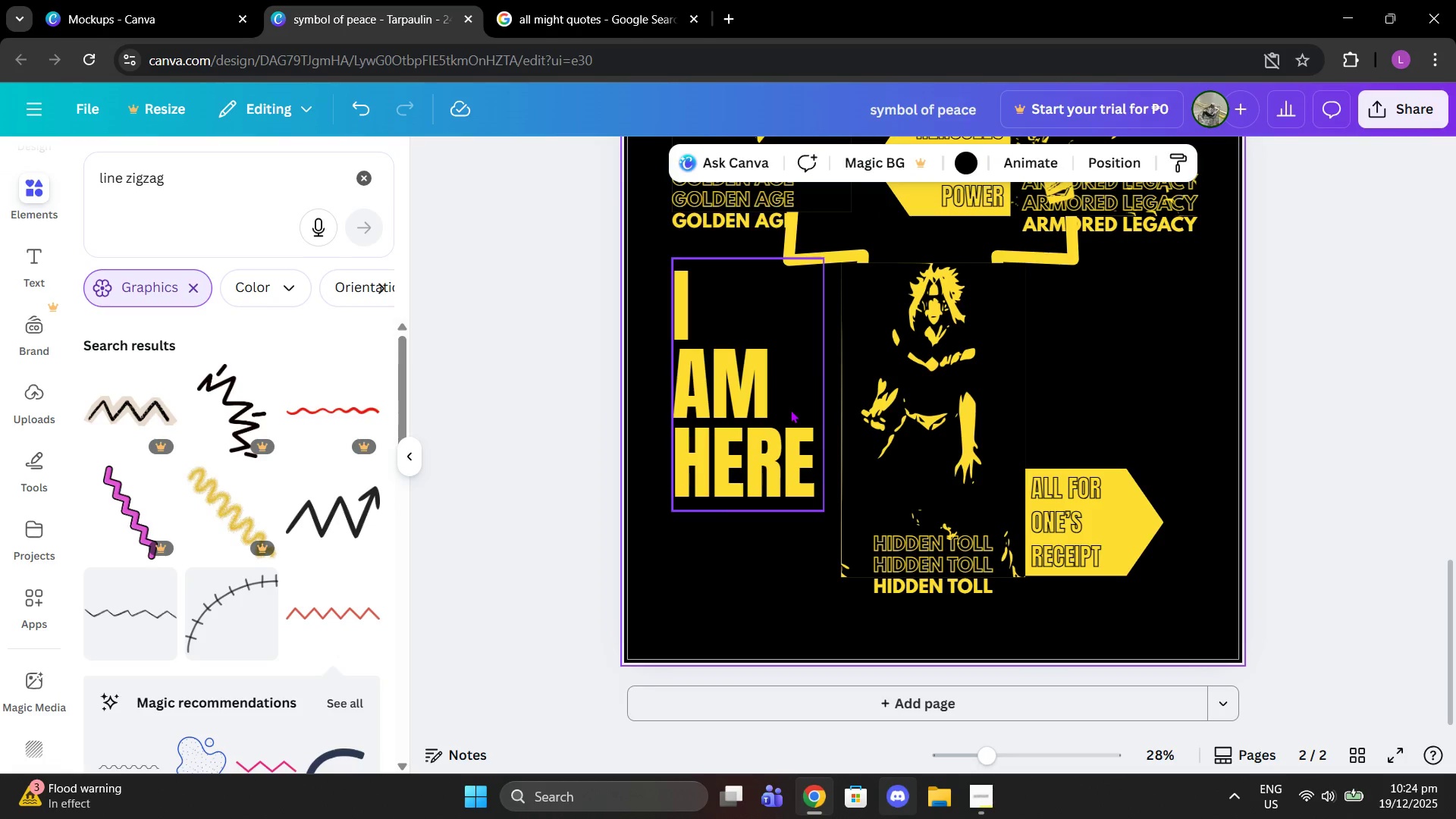 
left_click_drag(start_coordinate=[788, 410], to_coordinate=[792, 502])
 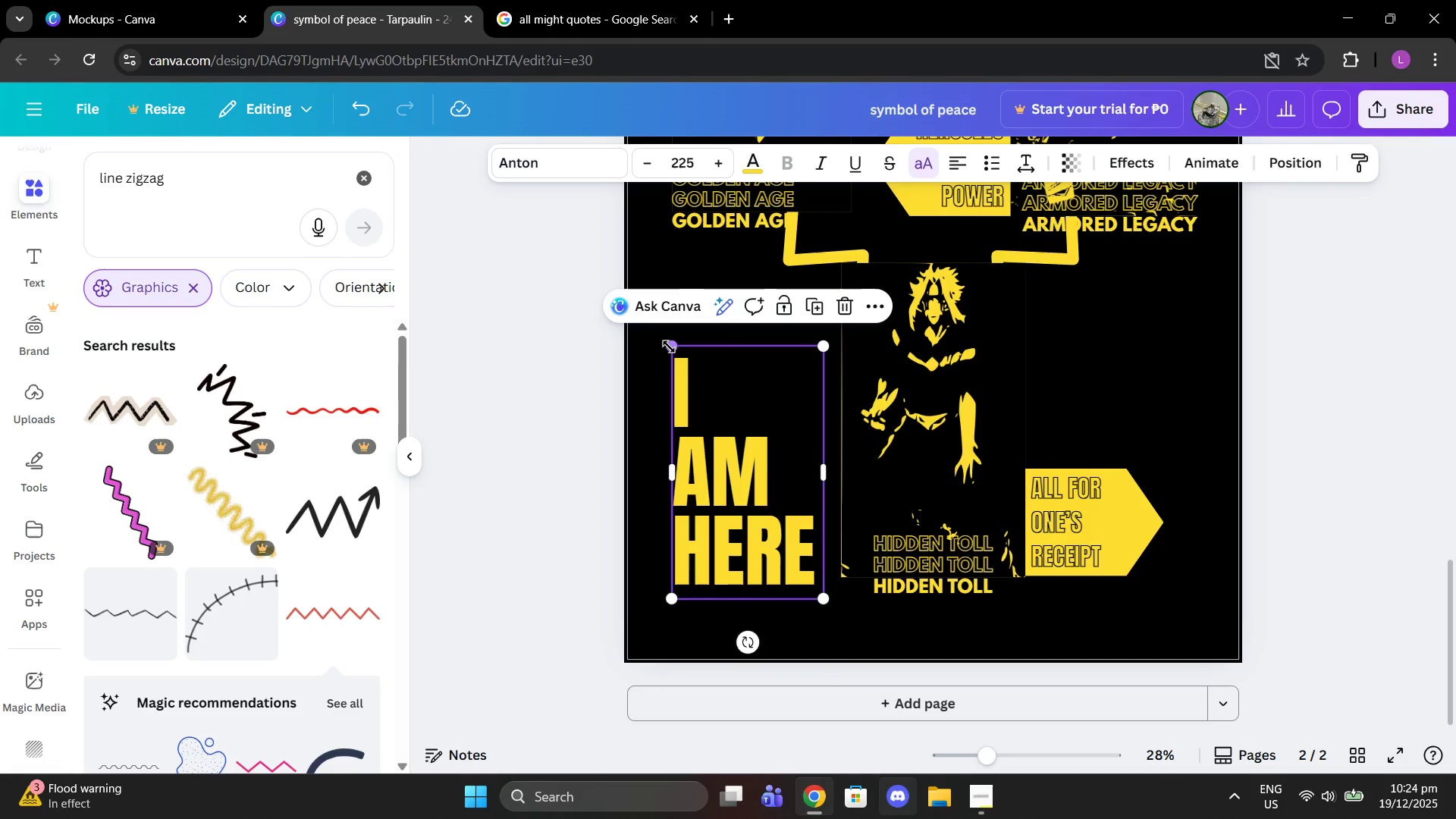 
left_click_drag(start_coordinate=[670, 349], to_coordinate=[671, 340])
 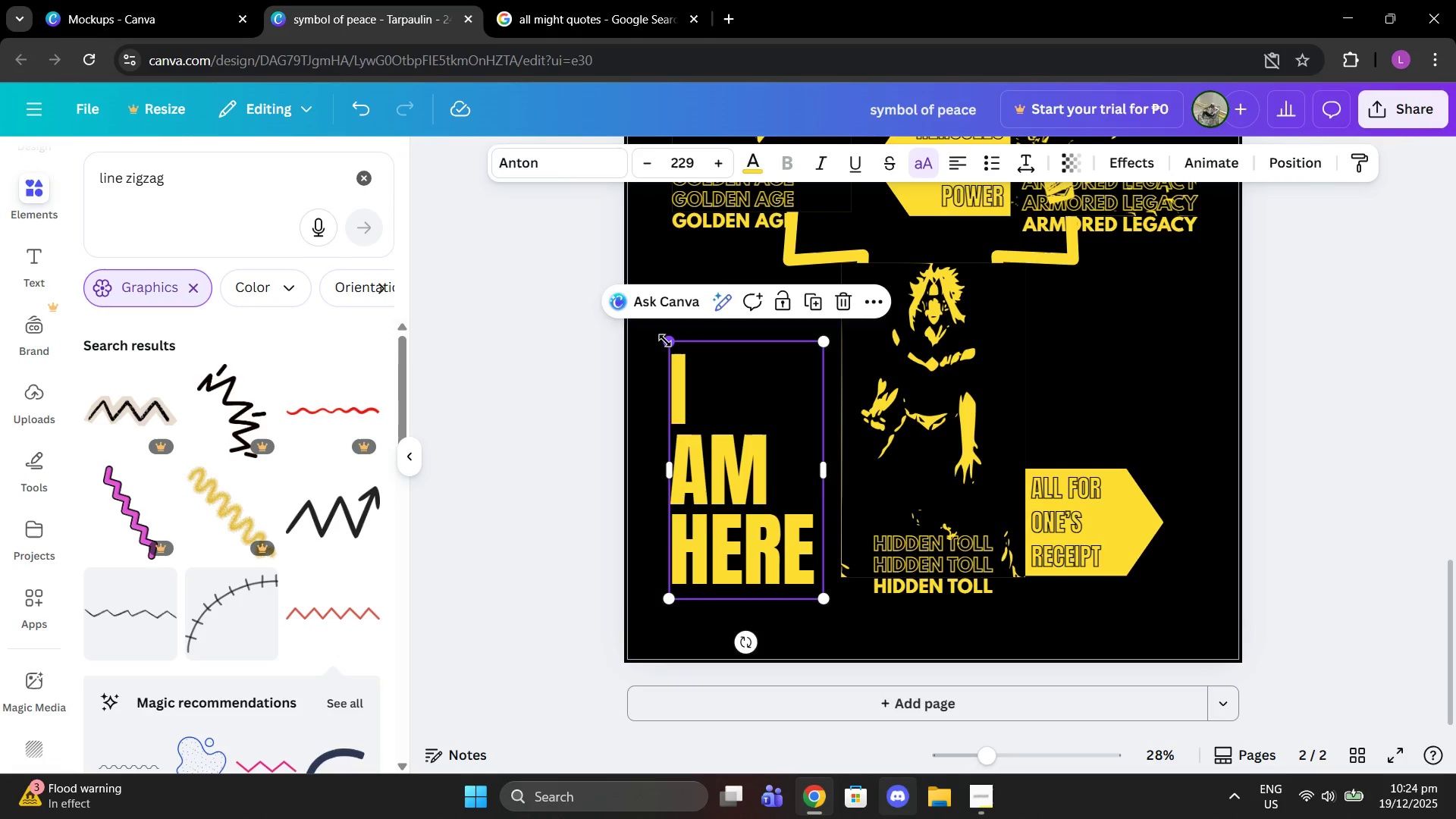 
left_click_drag(start_coordinate=[671, 340], to_coordinate=[663, 340])
 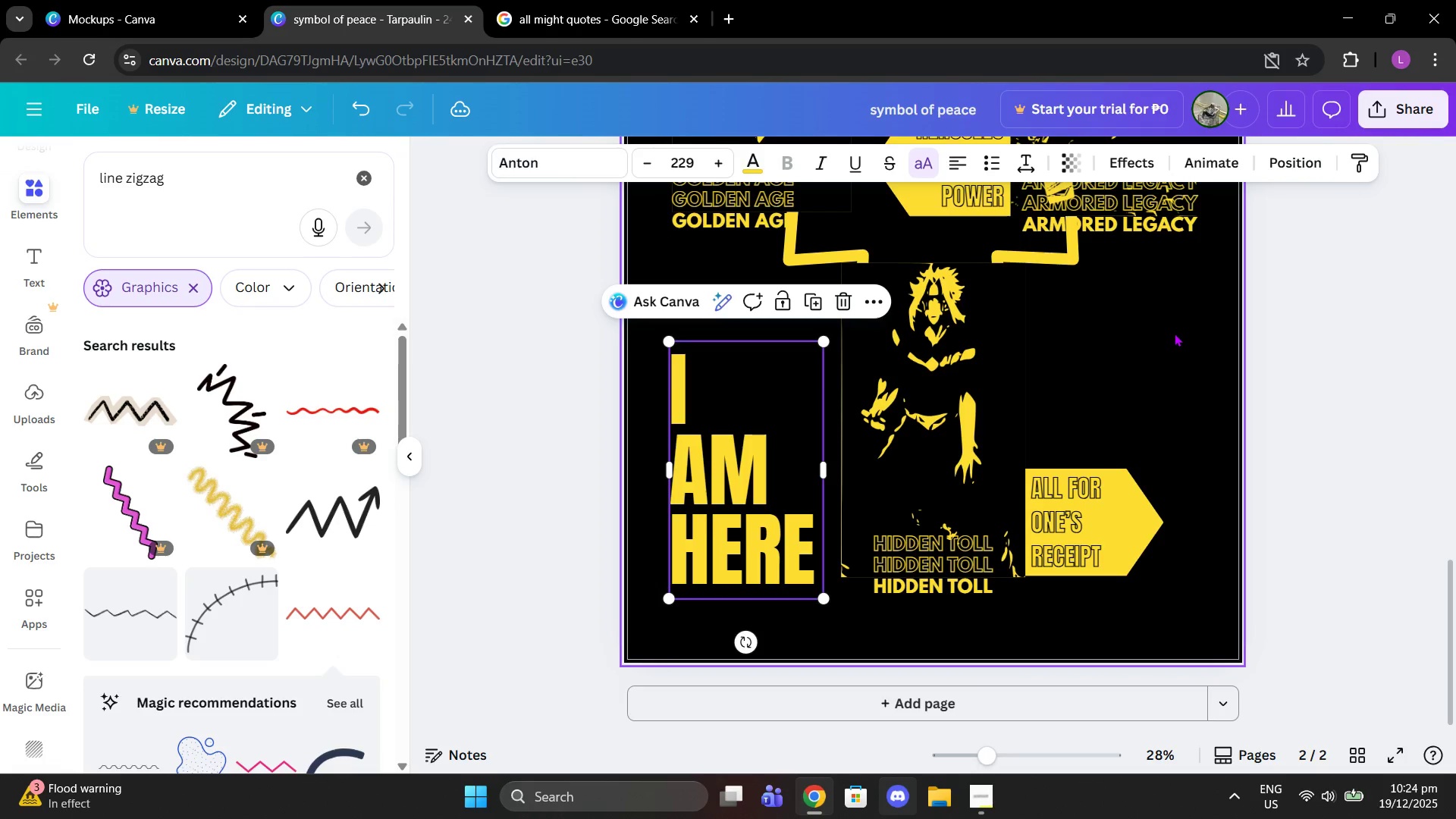 
left_click([1174, 333])
 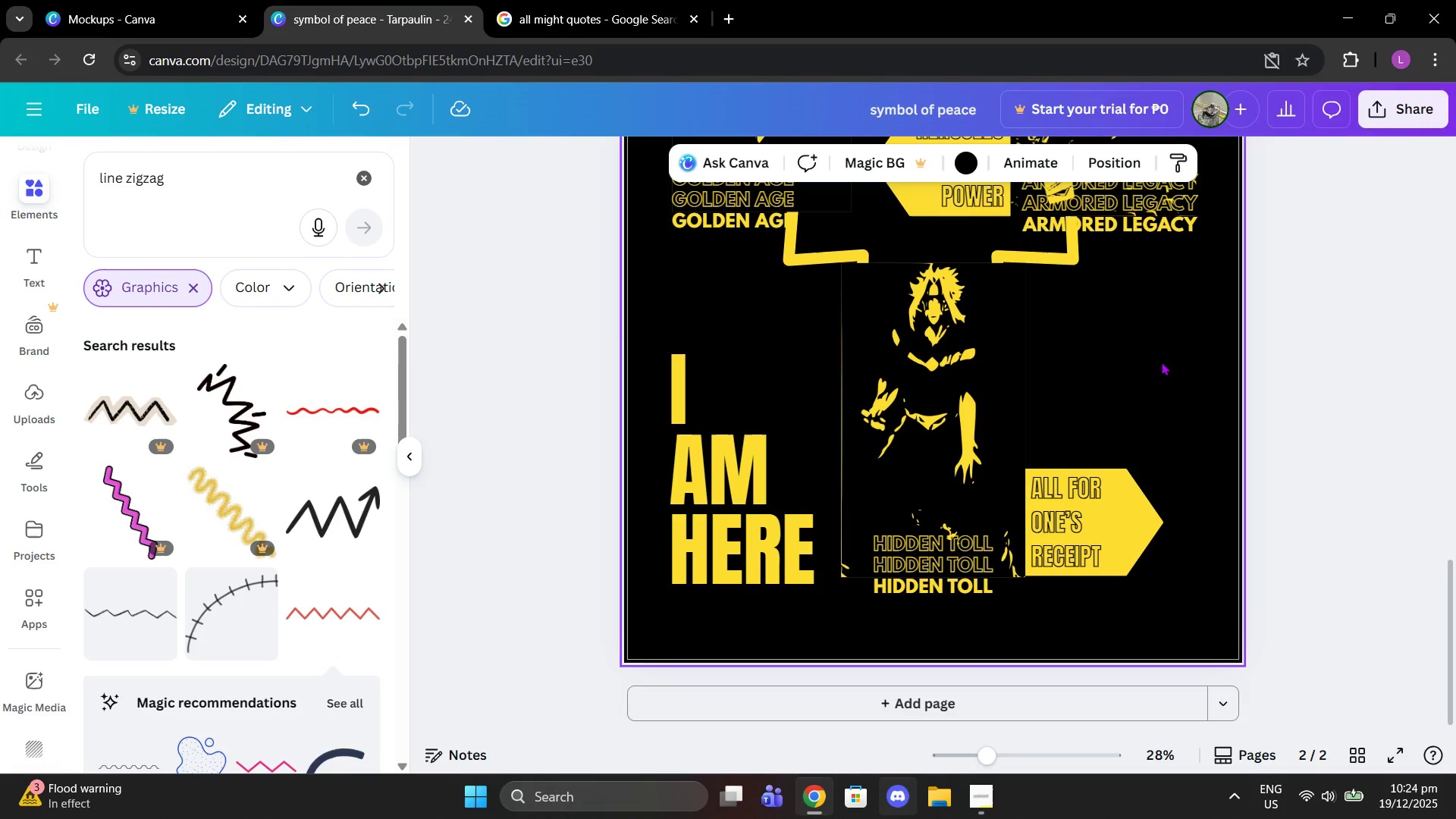 
scroll: coordinate [1096, 476], scroll_direction: up, amount: 4.0
 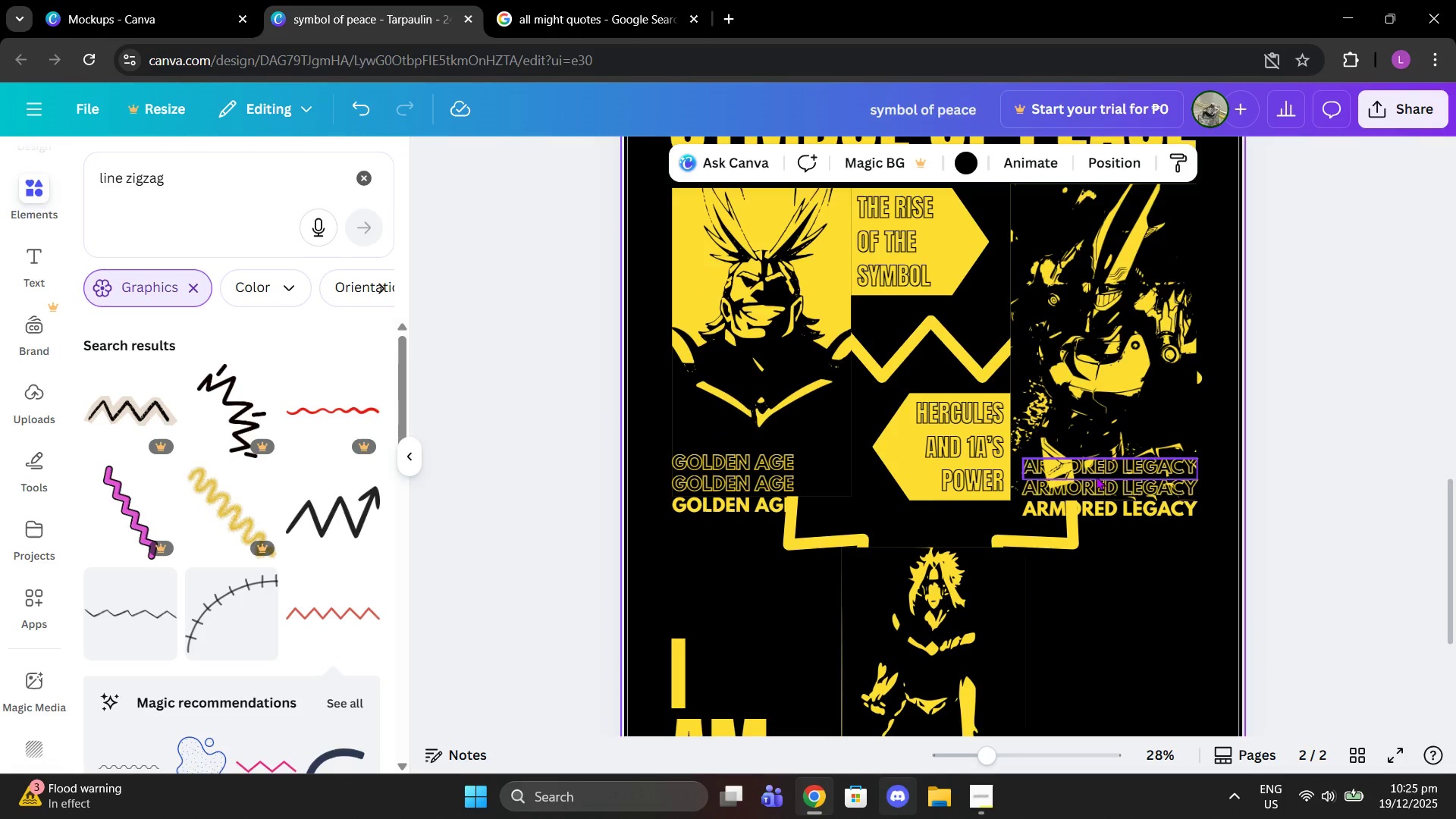 
scroll: coordinate [1096, 476], scroll_direction: down, amount: 1.0
 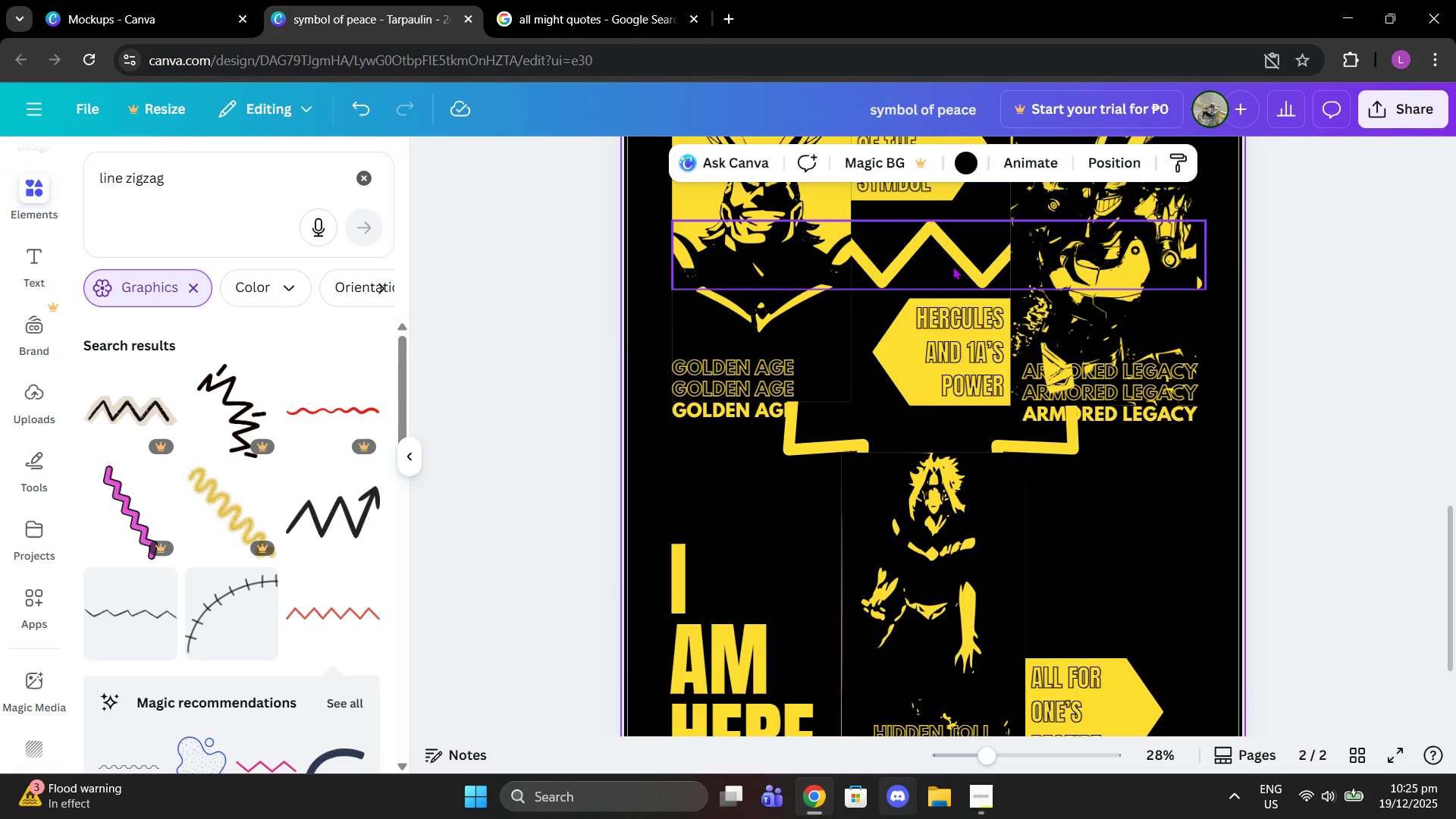 
left_click([952, 266])
 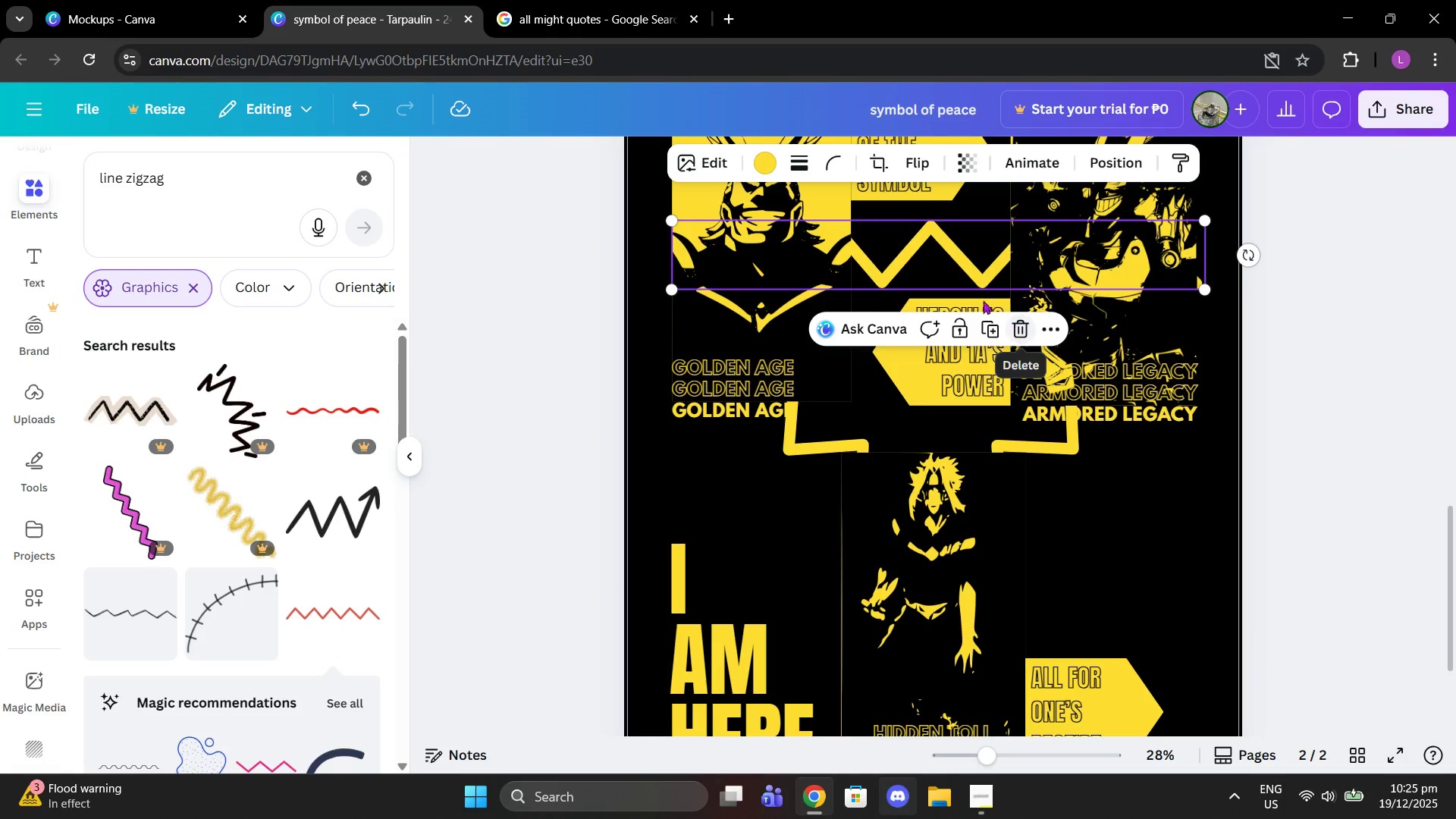 
left_click_drag(start_coordinate=[955, 266], to_coordinate=[962, 314])
 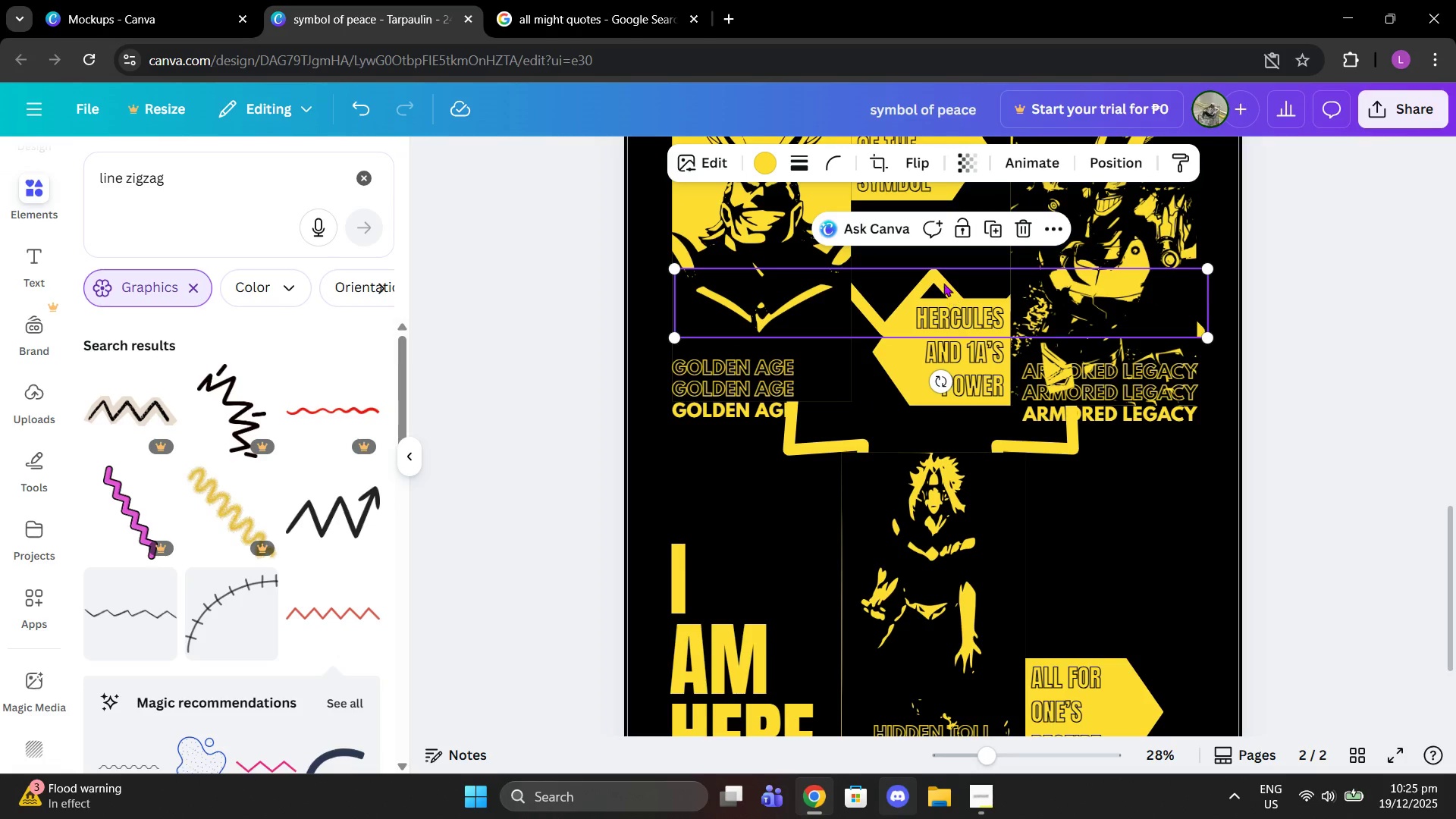 
left_click_drag(start_coordinate=[940, 281], to_coordinate=[940, 230])
 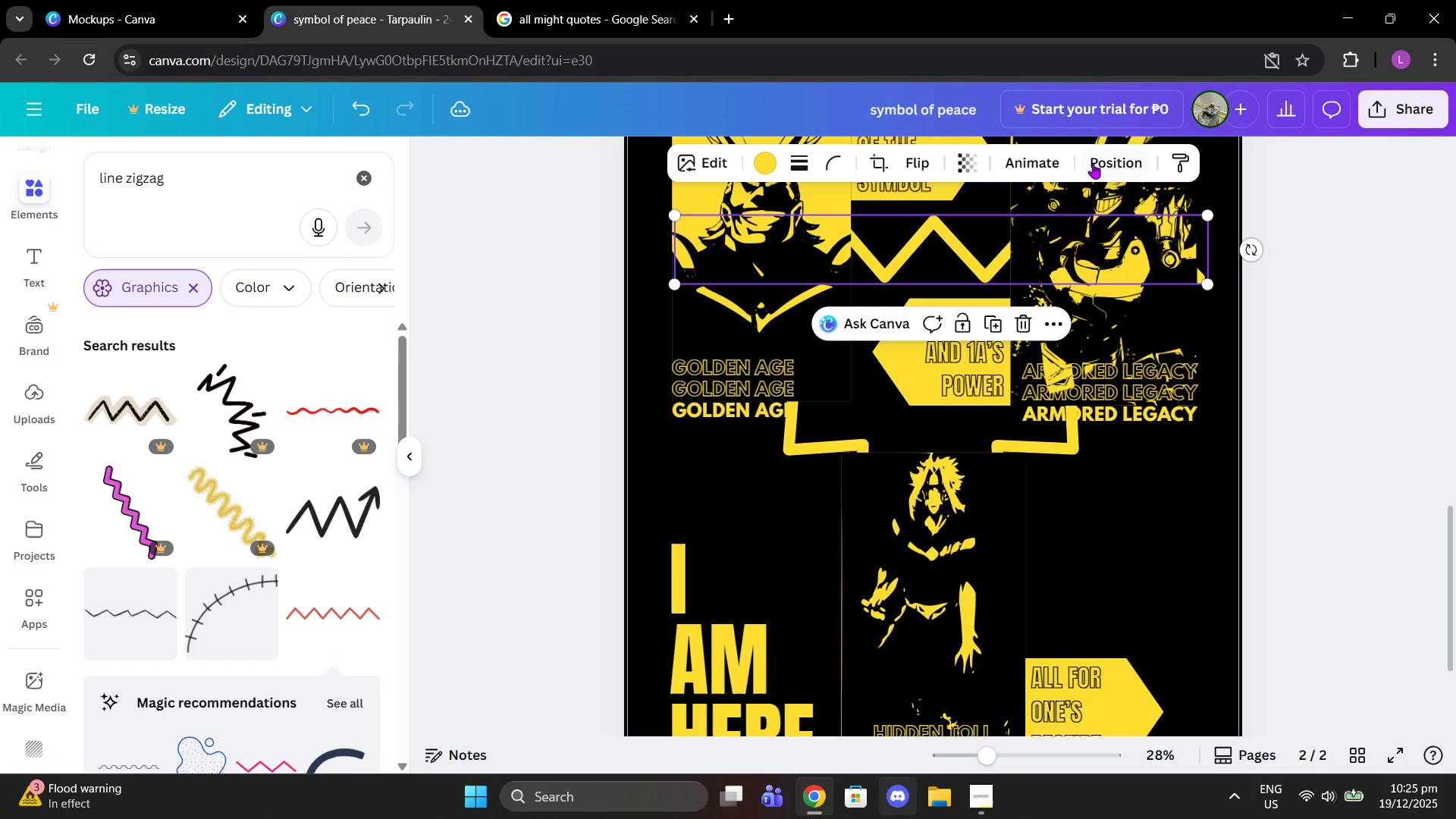 
left_click([1093, 163])
 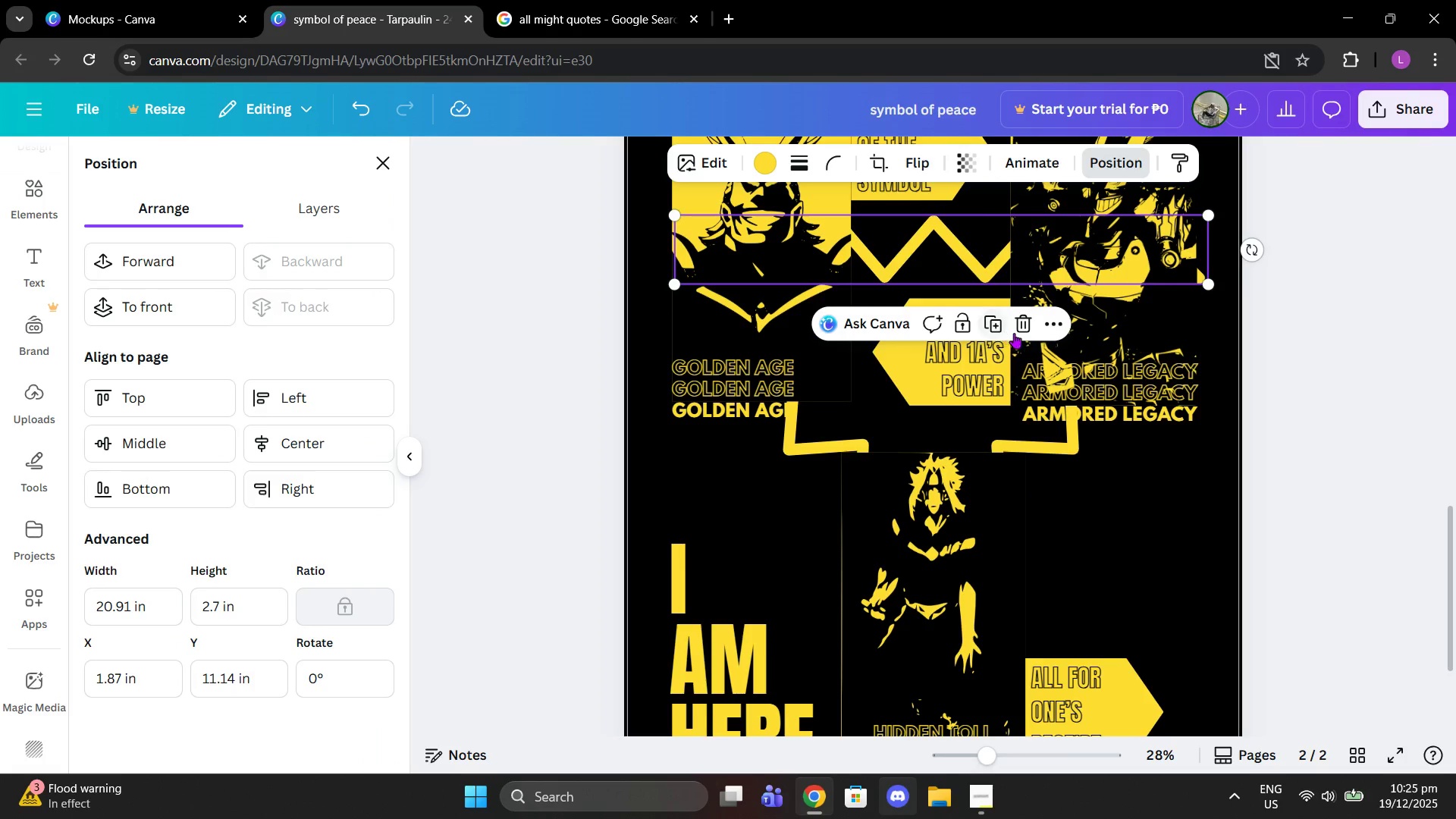 
left_click([1018, 334])
 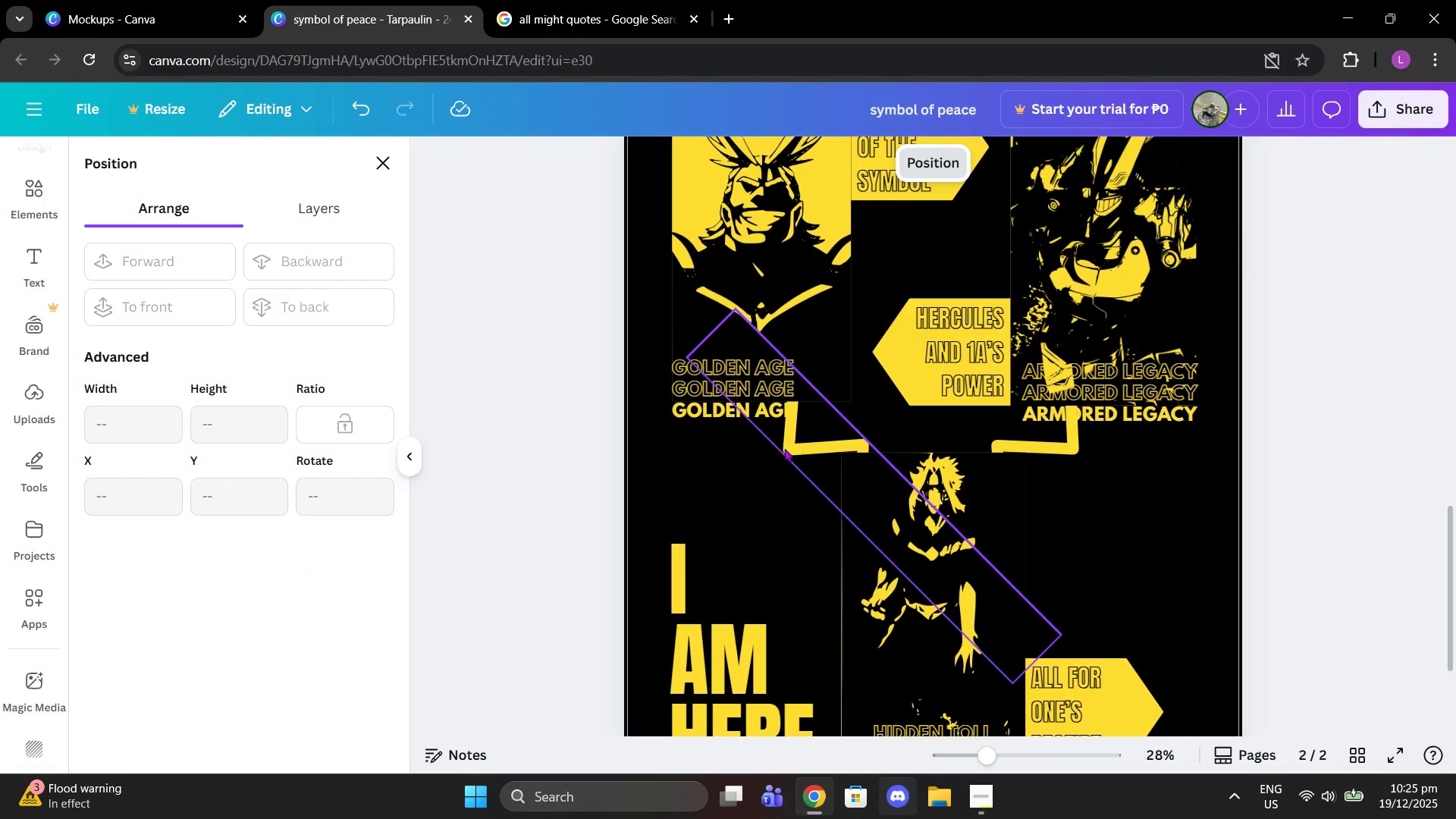 
left_click([782, 453])
 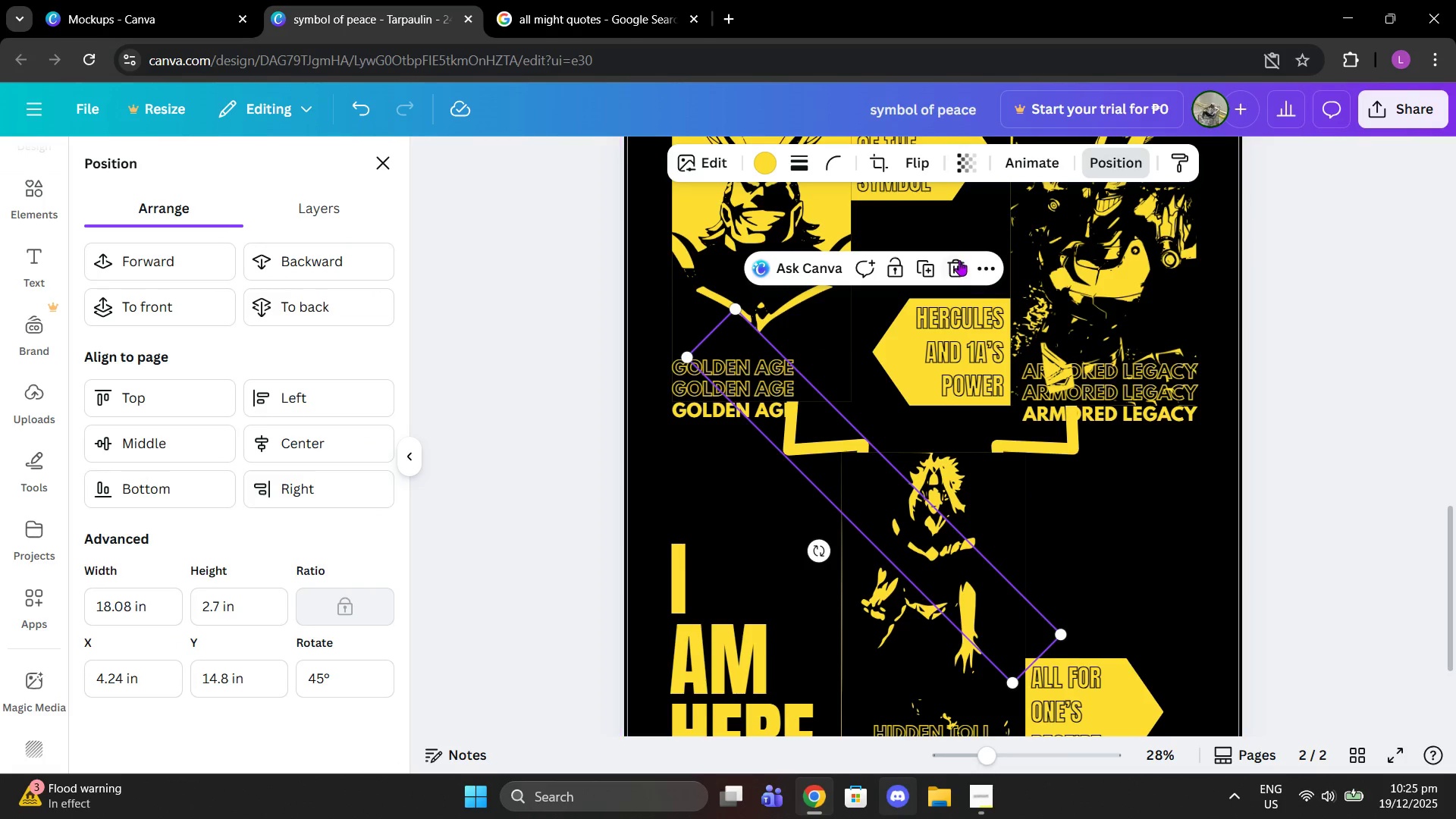 
left_click([958, 259])
 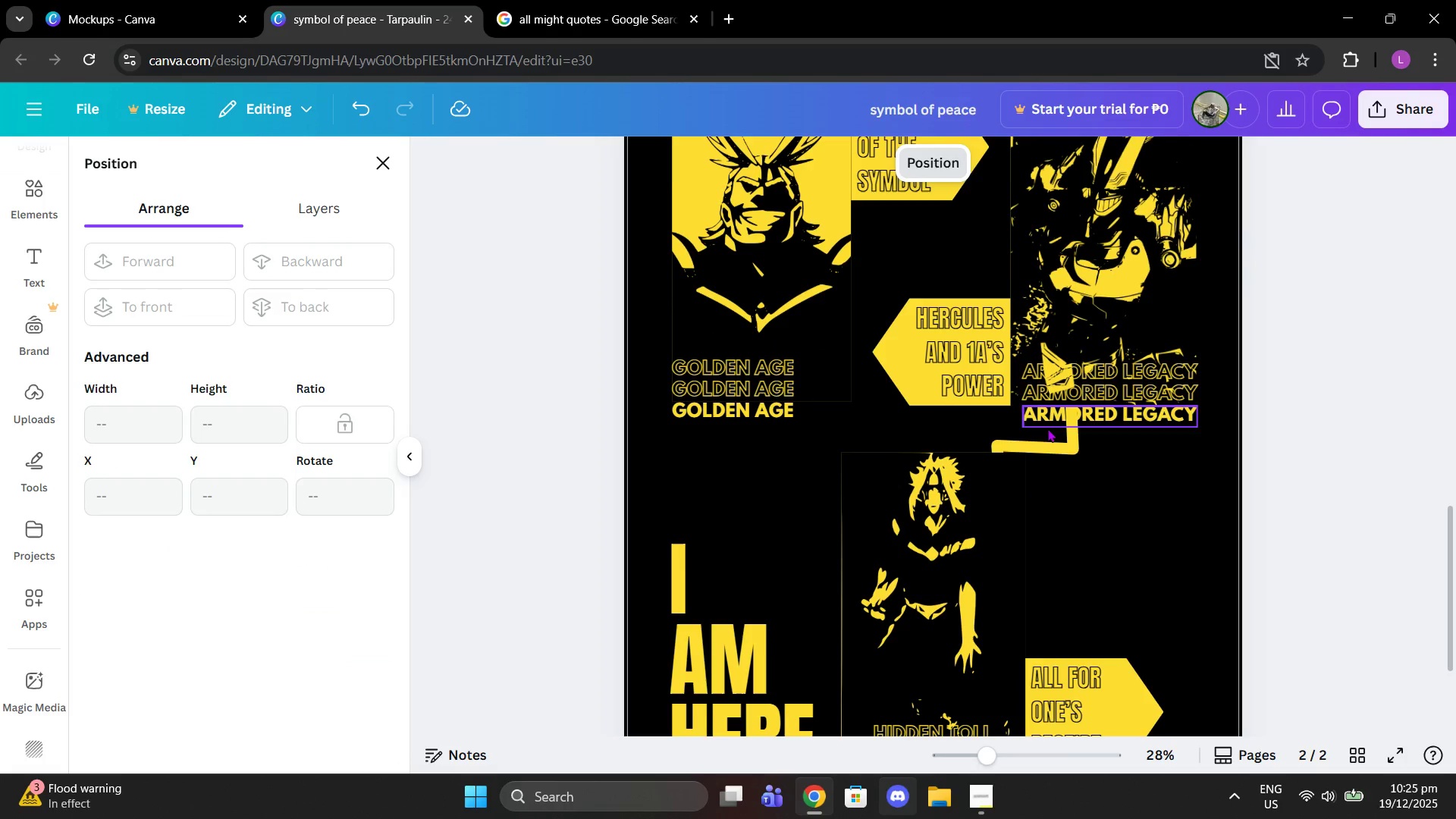 
left_click([1053, 445])
 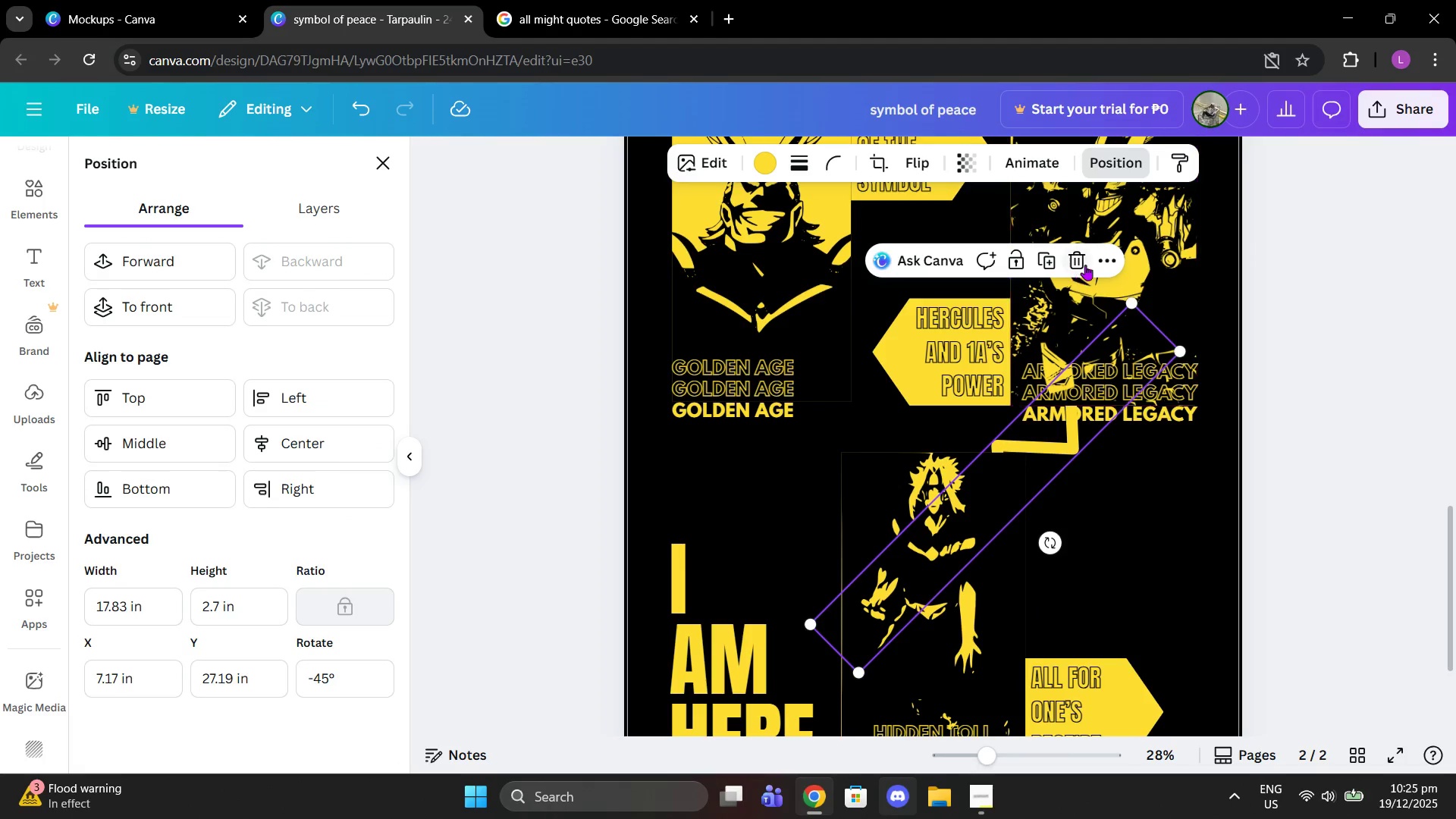 
left_click([1085, 265])
 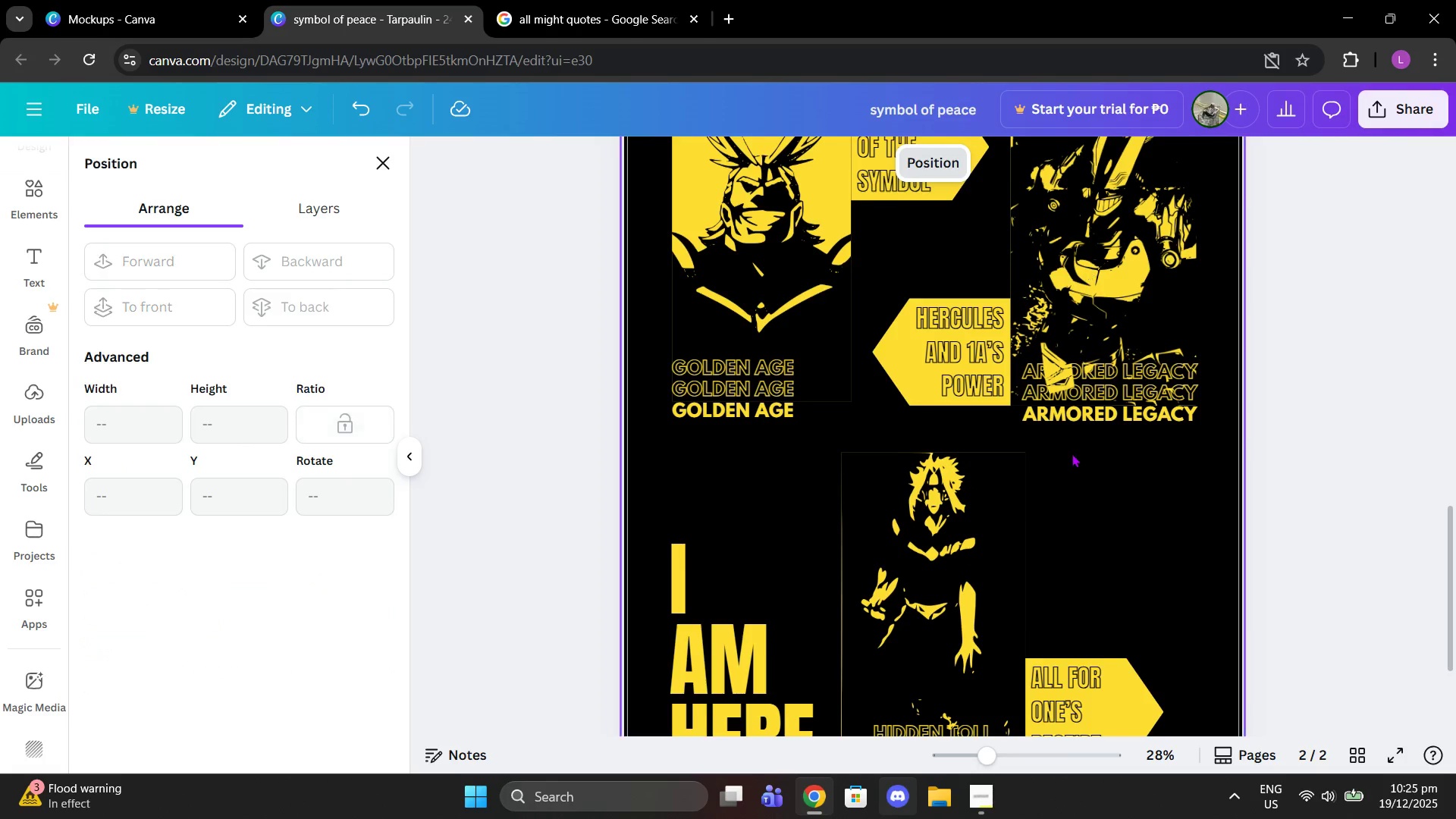 
scroll: coordinate [1068, 458], scroll_direction: up, amount: 1.0
 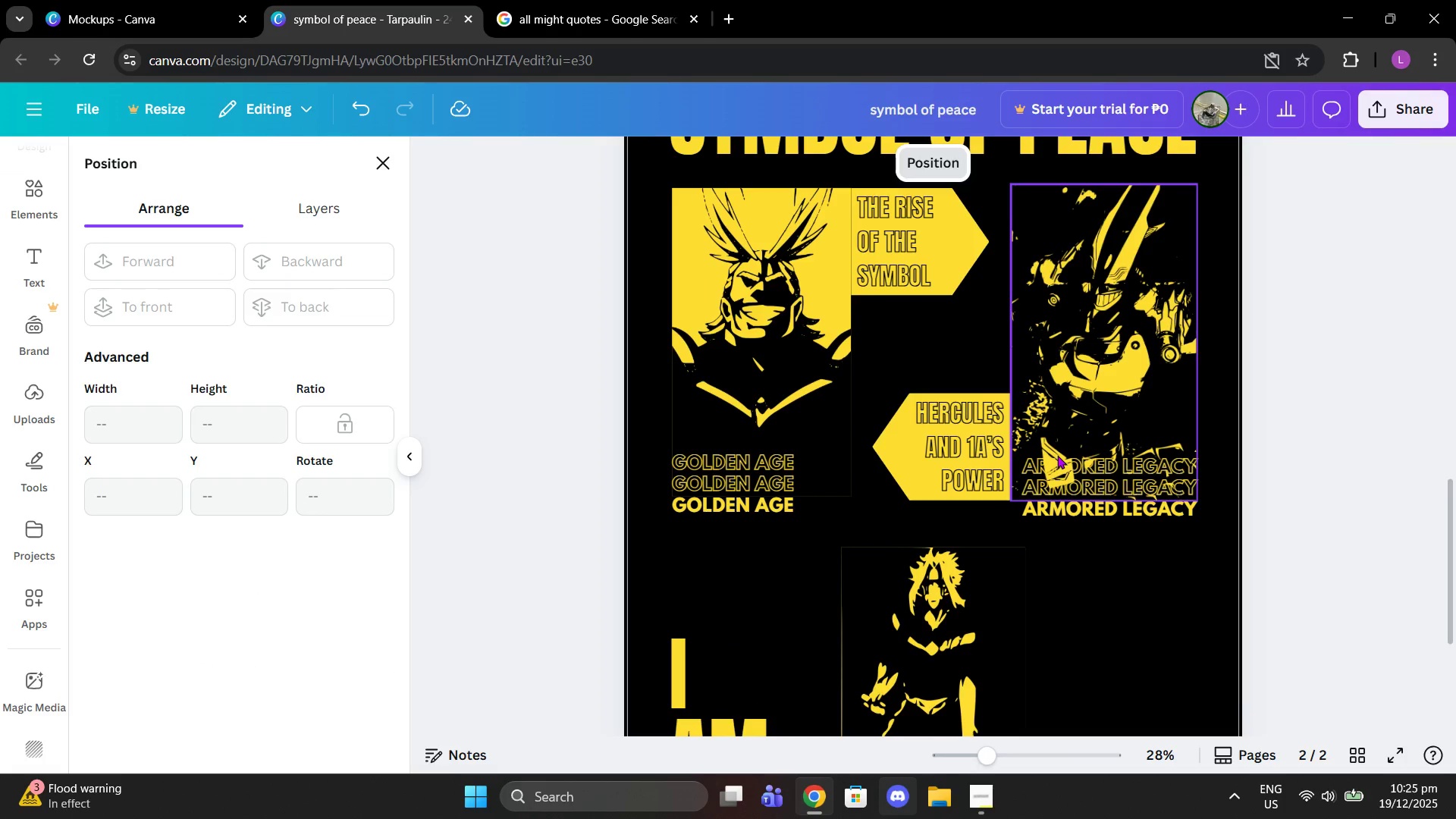 
scroll: coordinate [1057, 455], scroll_direction: down, amount: 1.0
 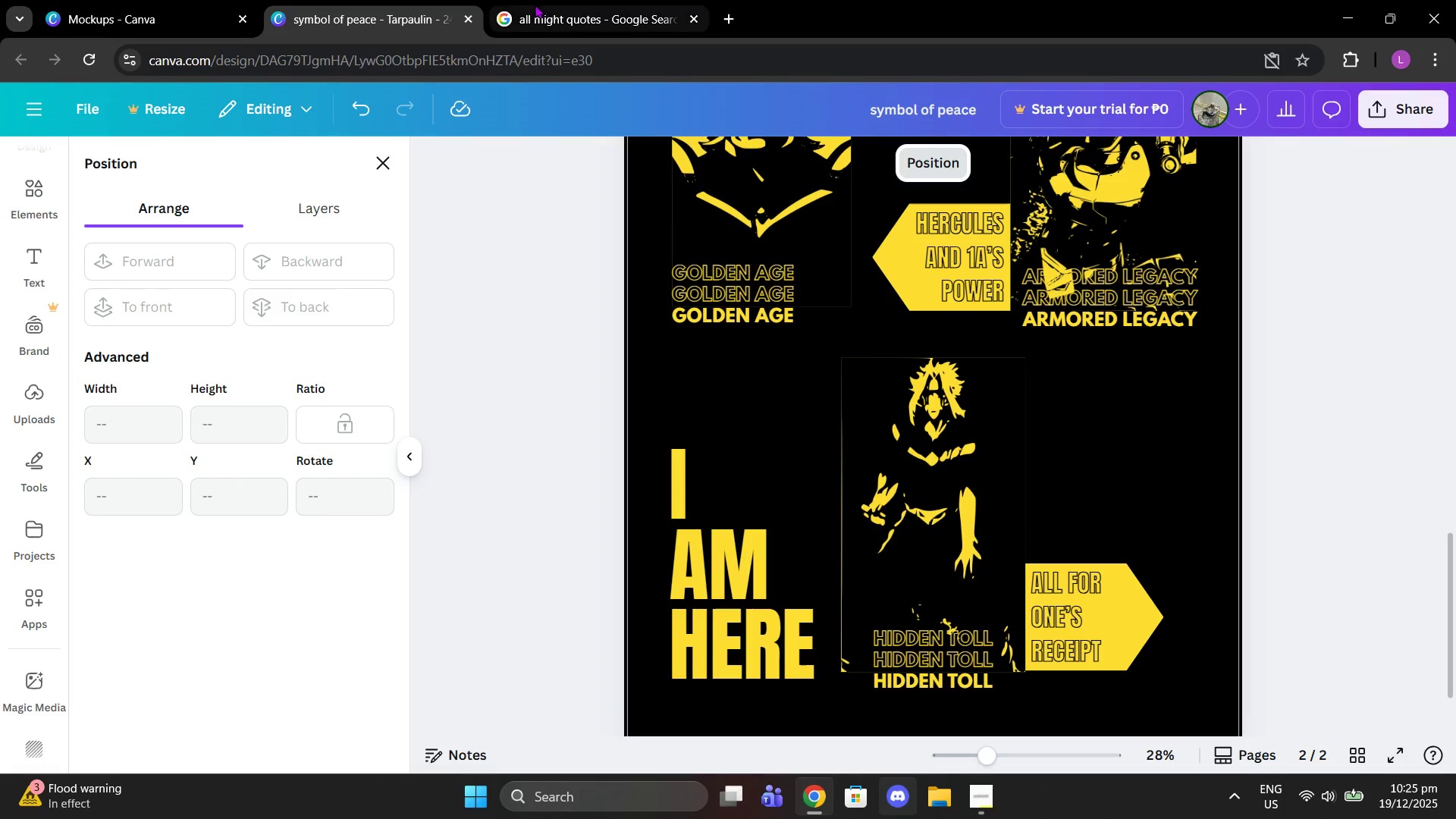 
left_click([578, 0])
 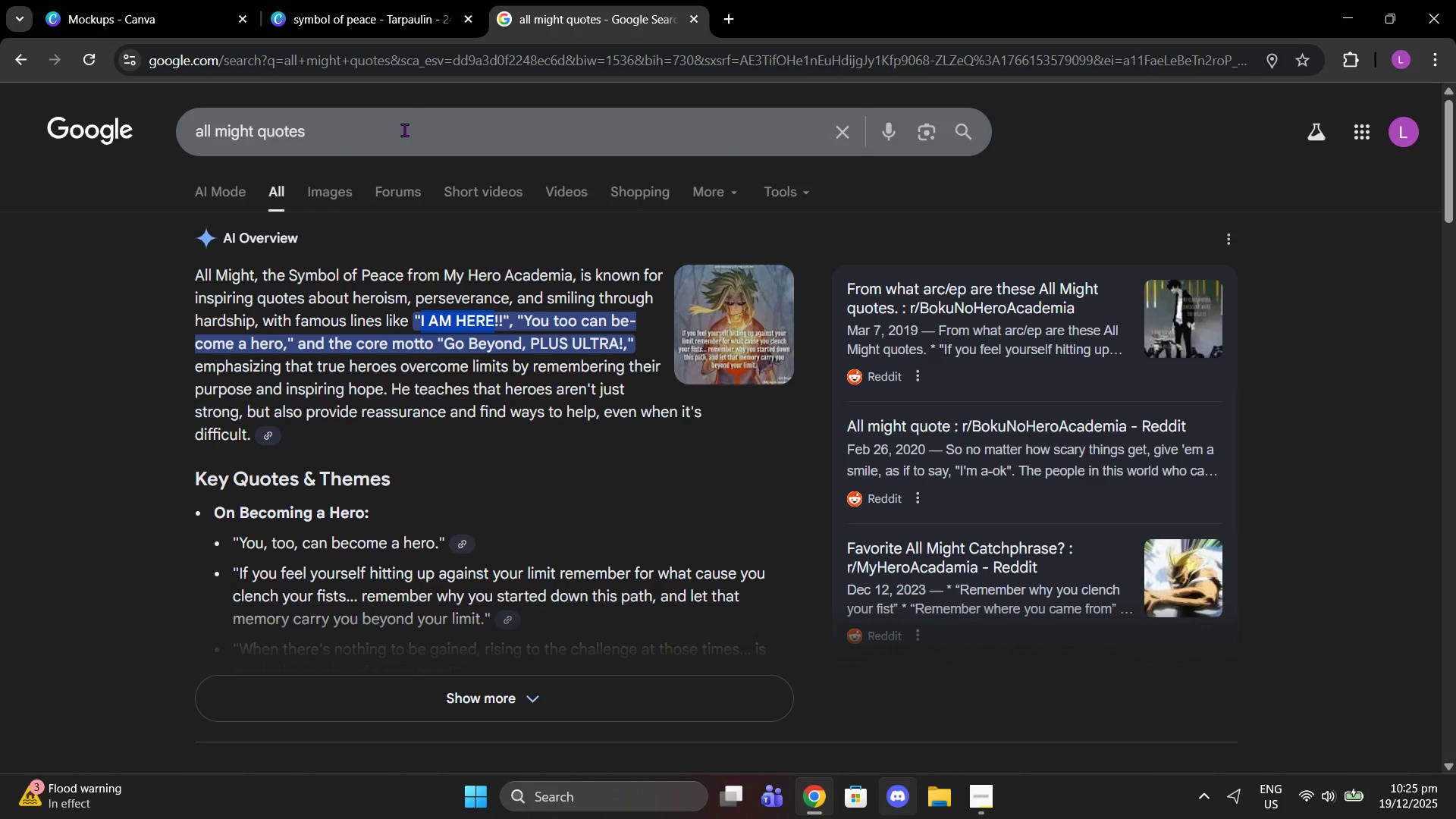 
left_click_drag(start_coordinate=[404, 130], to_coordinate=[261, 156])
 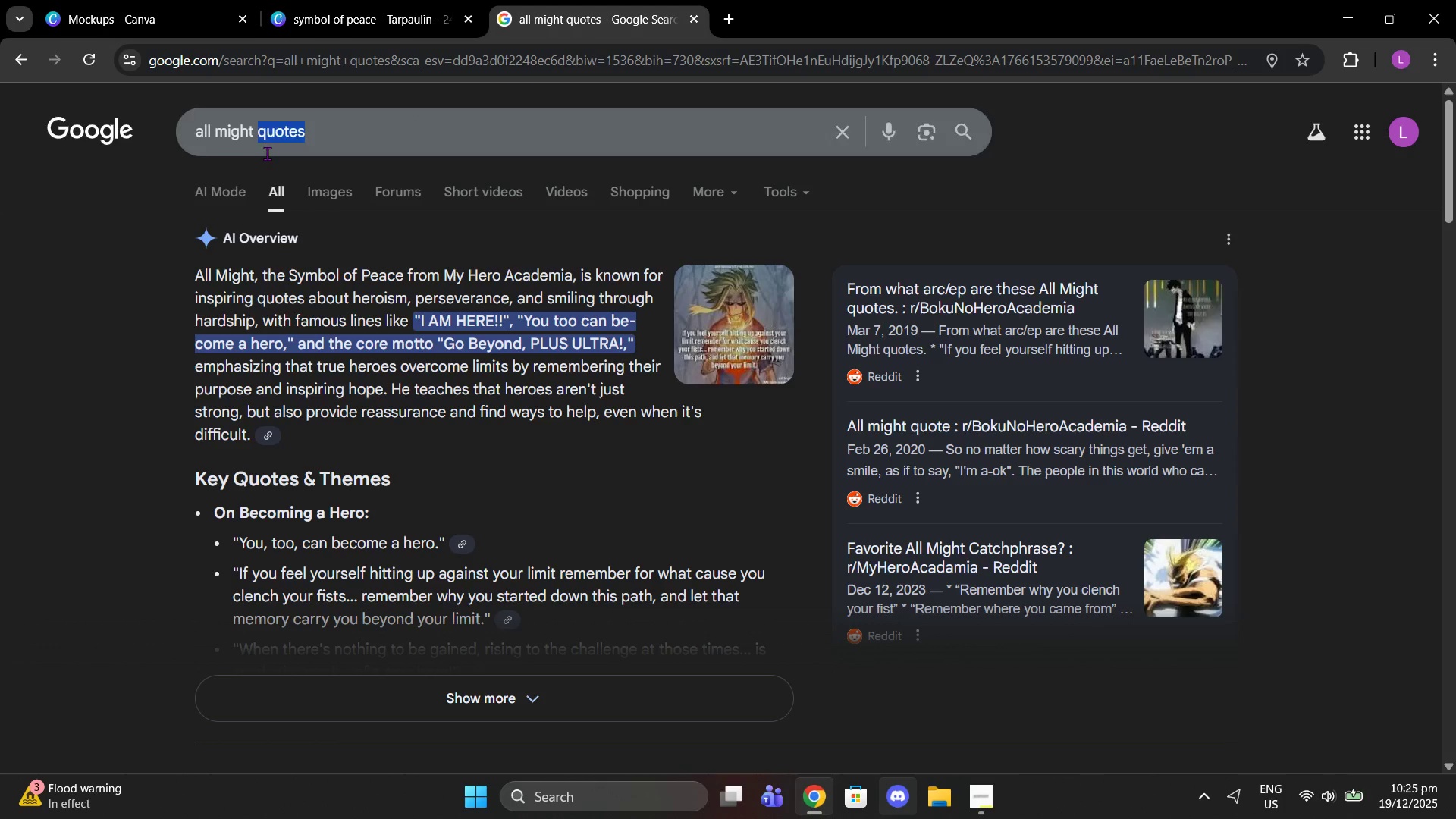 
key(Backspace)
 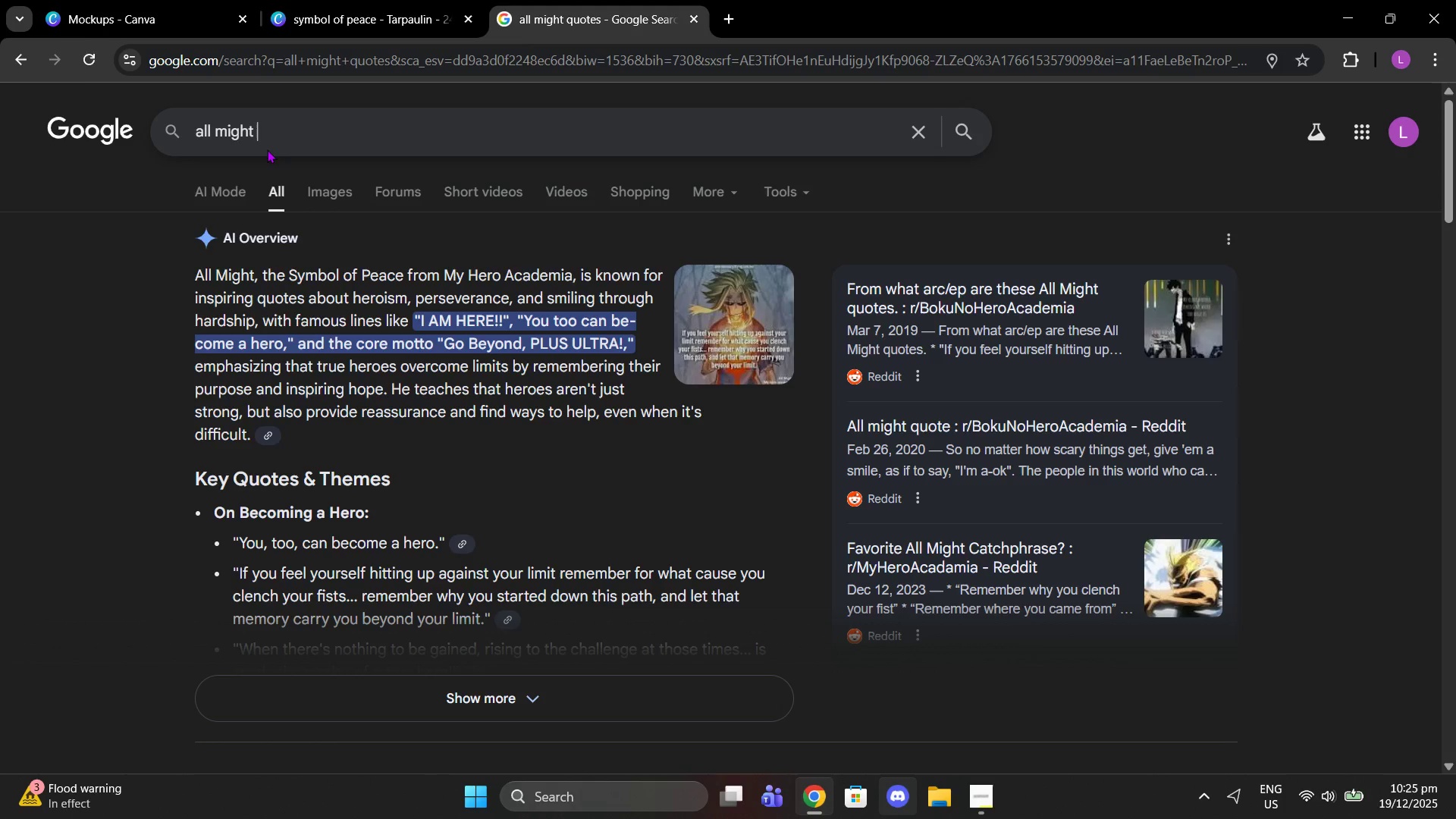 
key(Enter)
 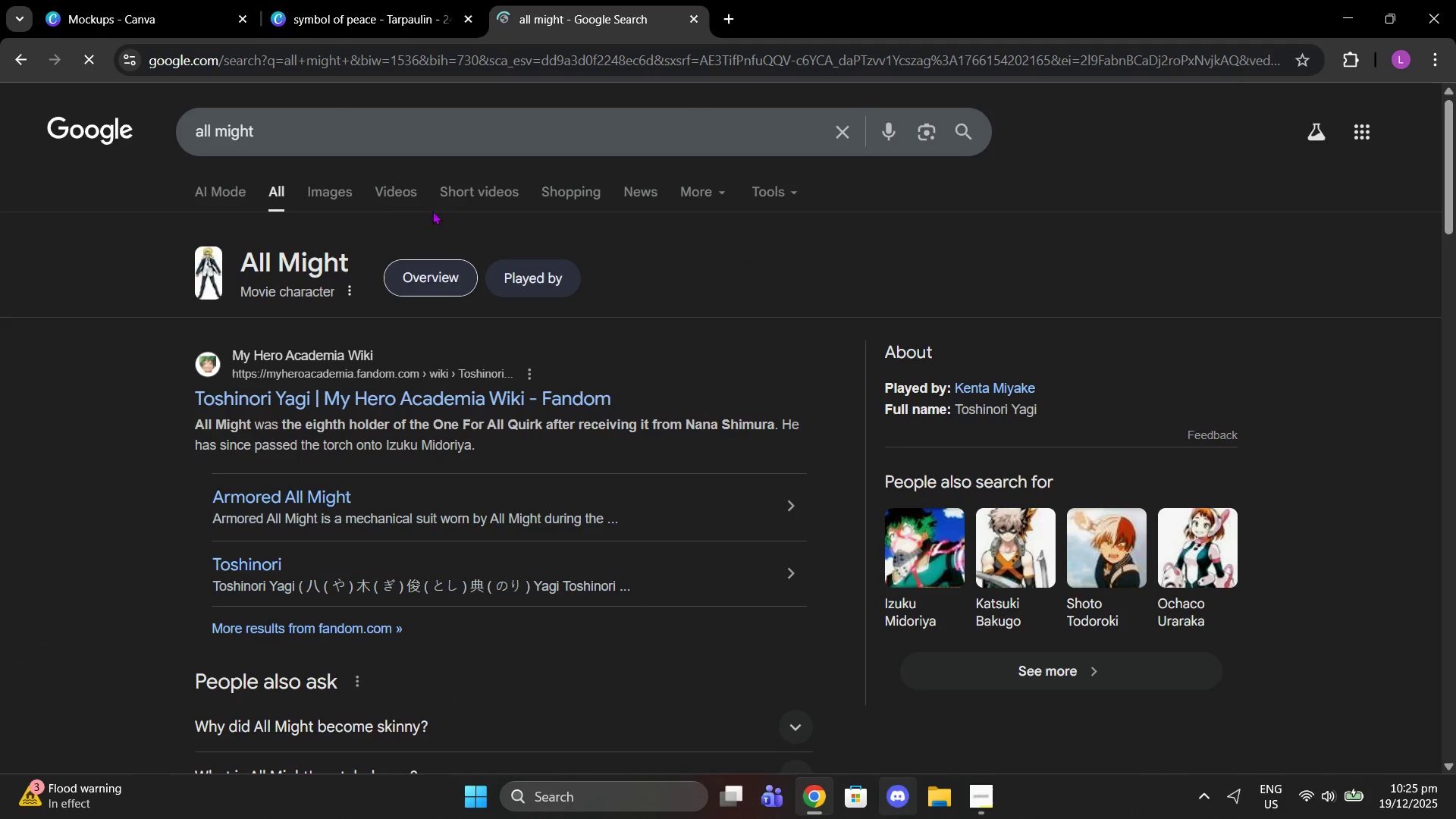 
left_click([346, 187])
 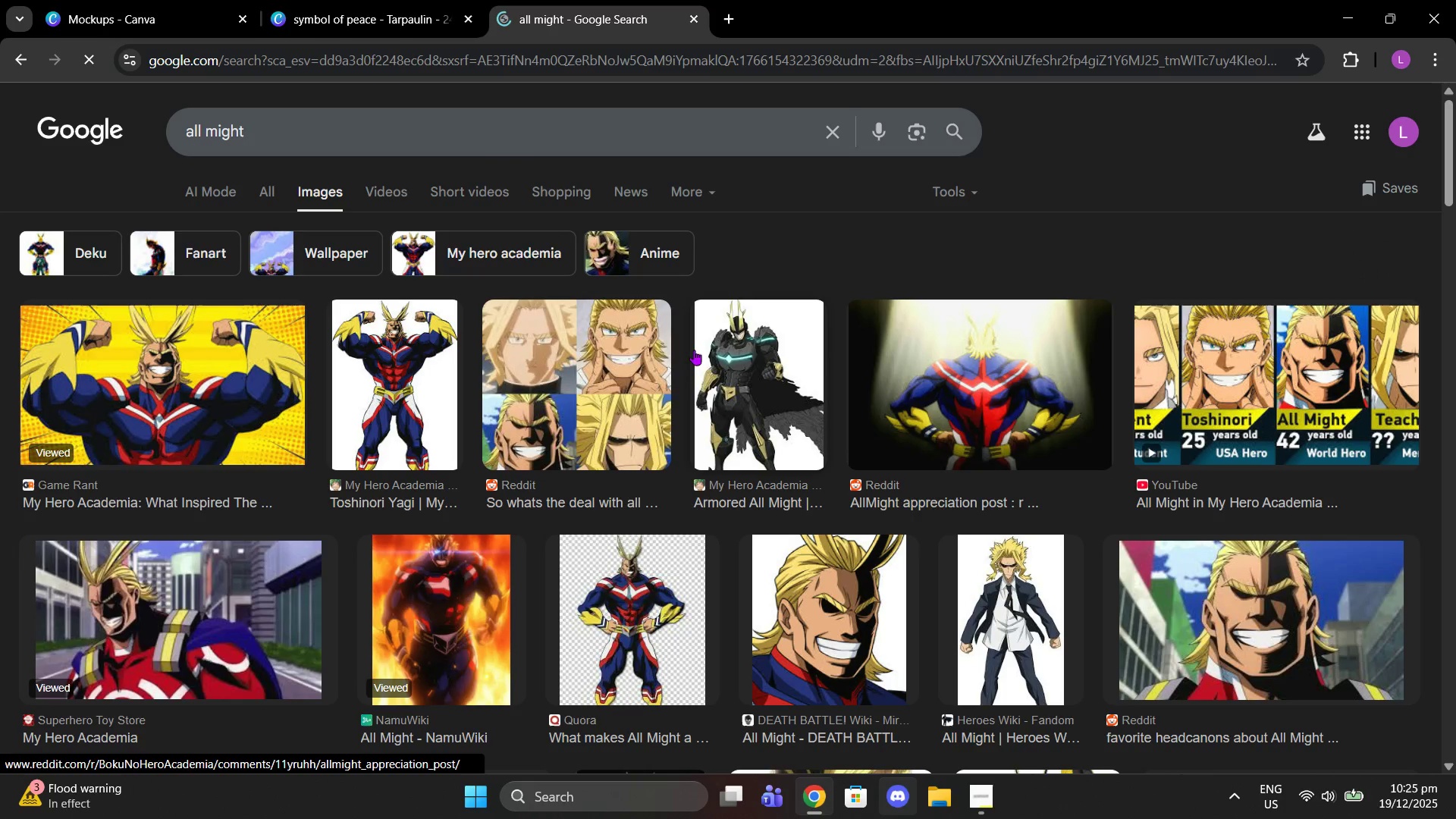 
scroll: coordinate [651, 399], scroll_direction: down, amount: 8.0
 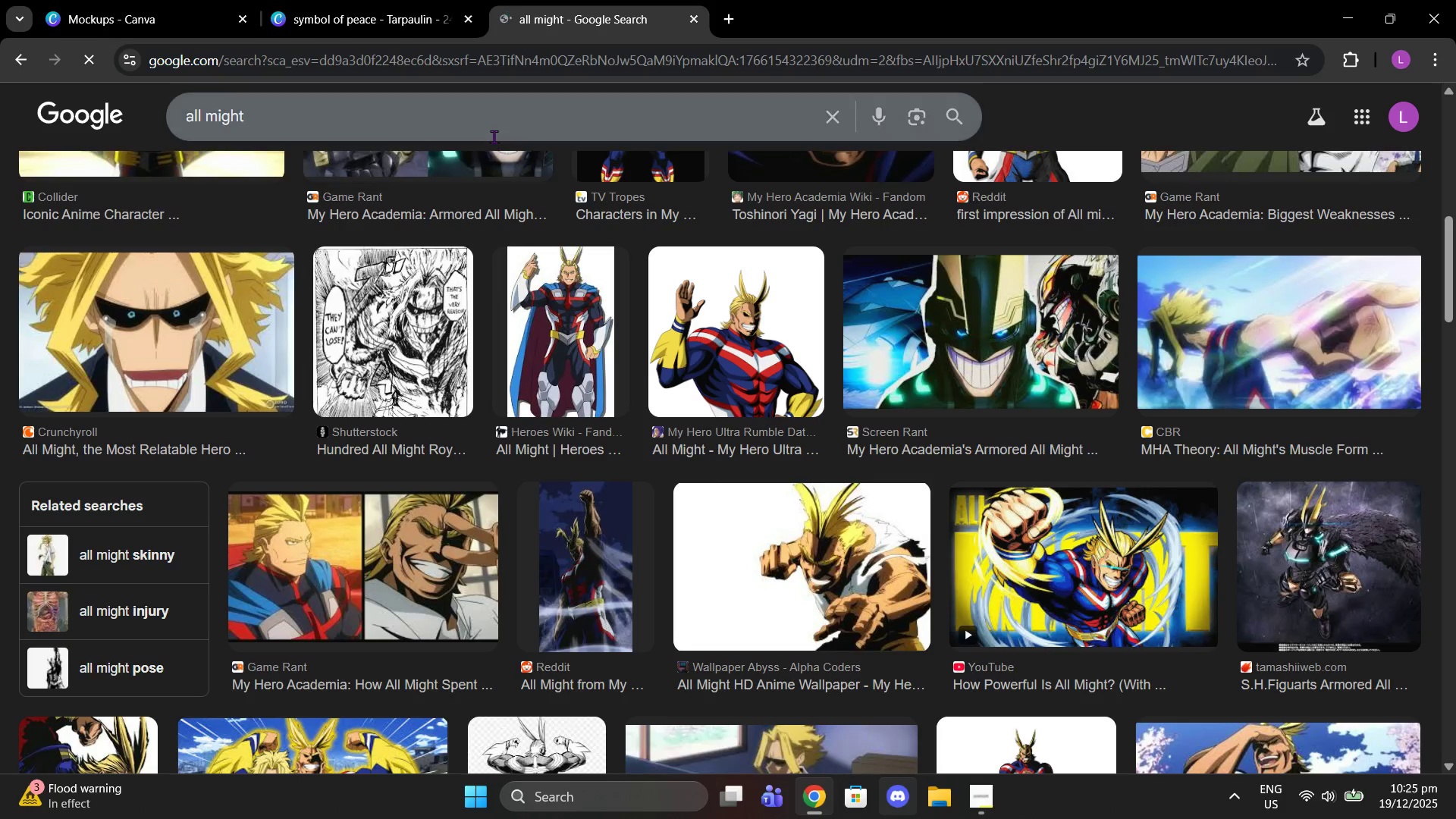 
left_click([494, 136])
 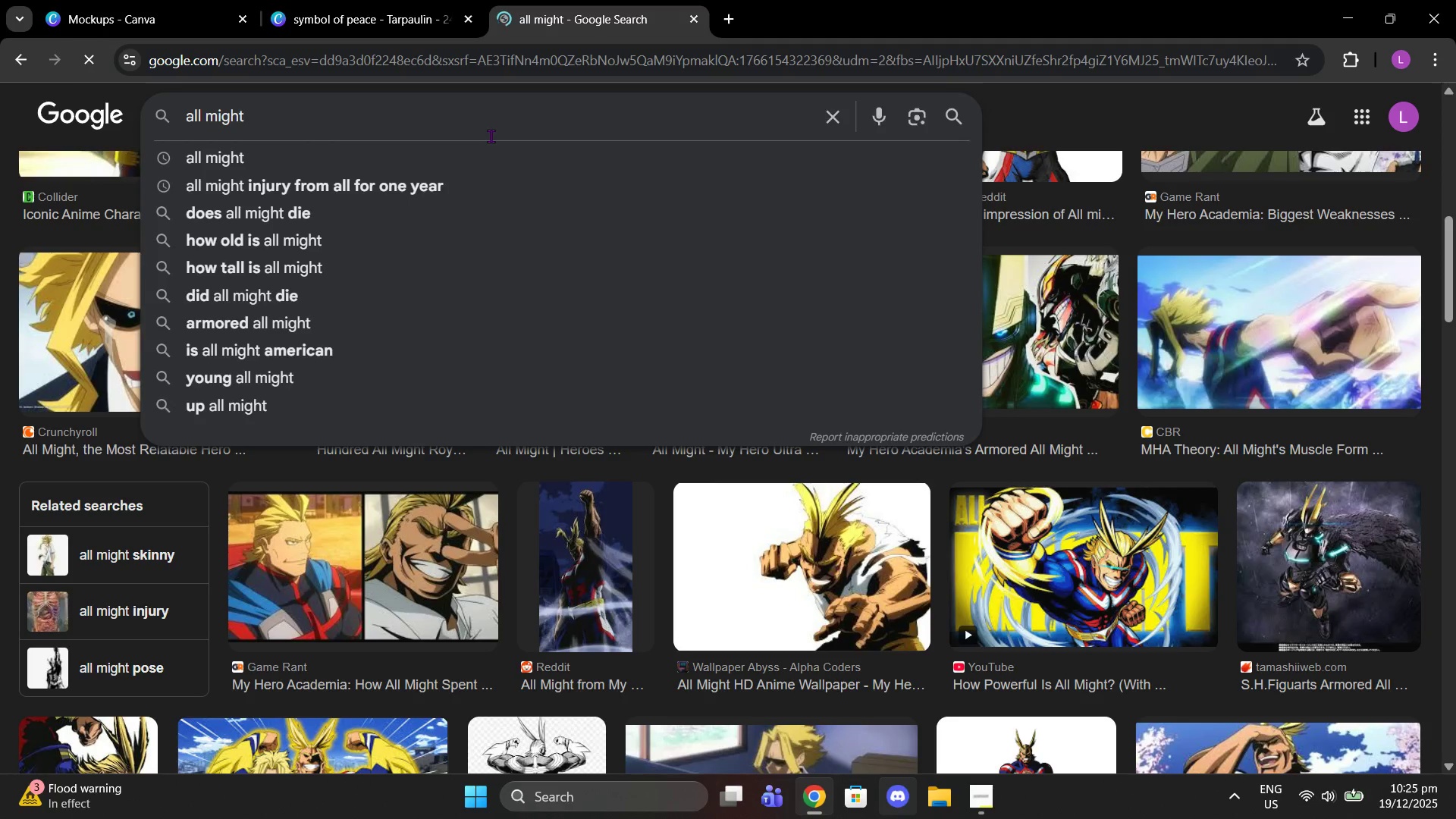 
key(Space)
 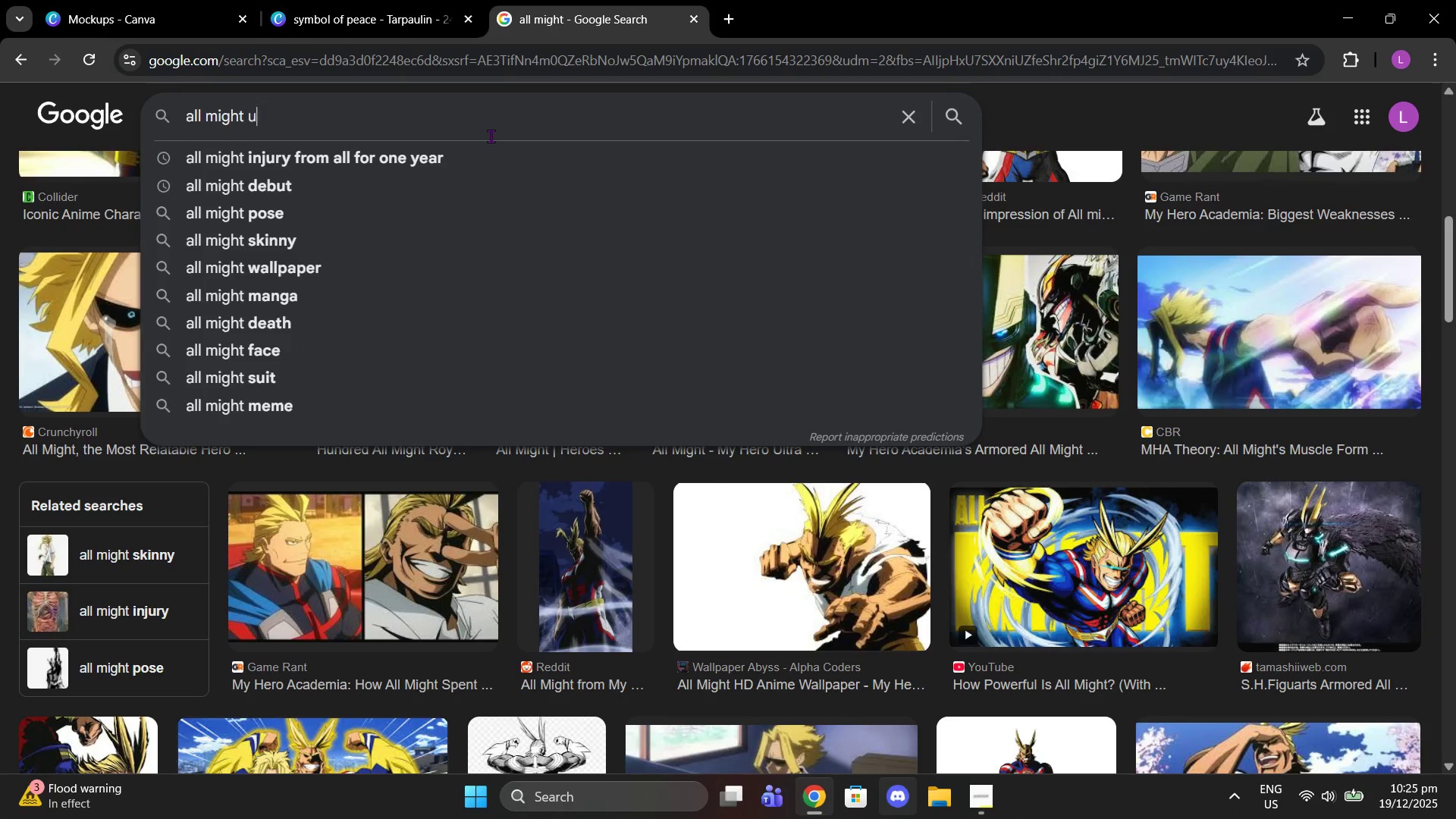 
key(U)
 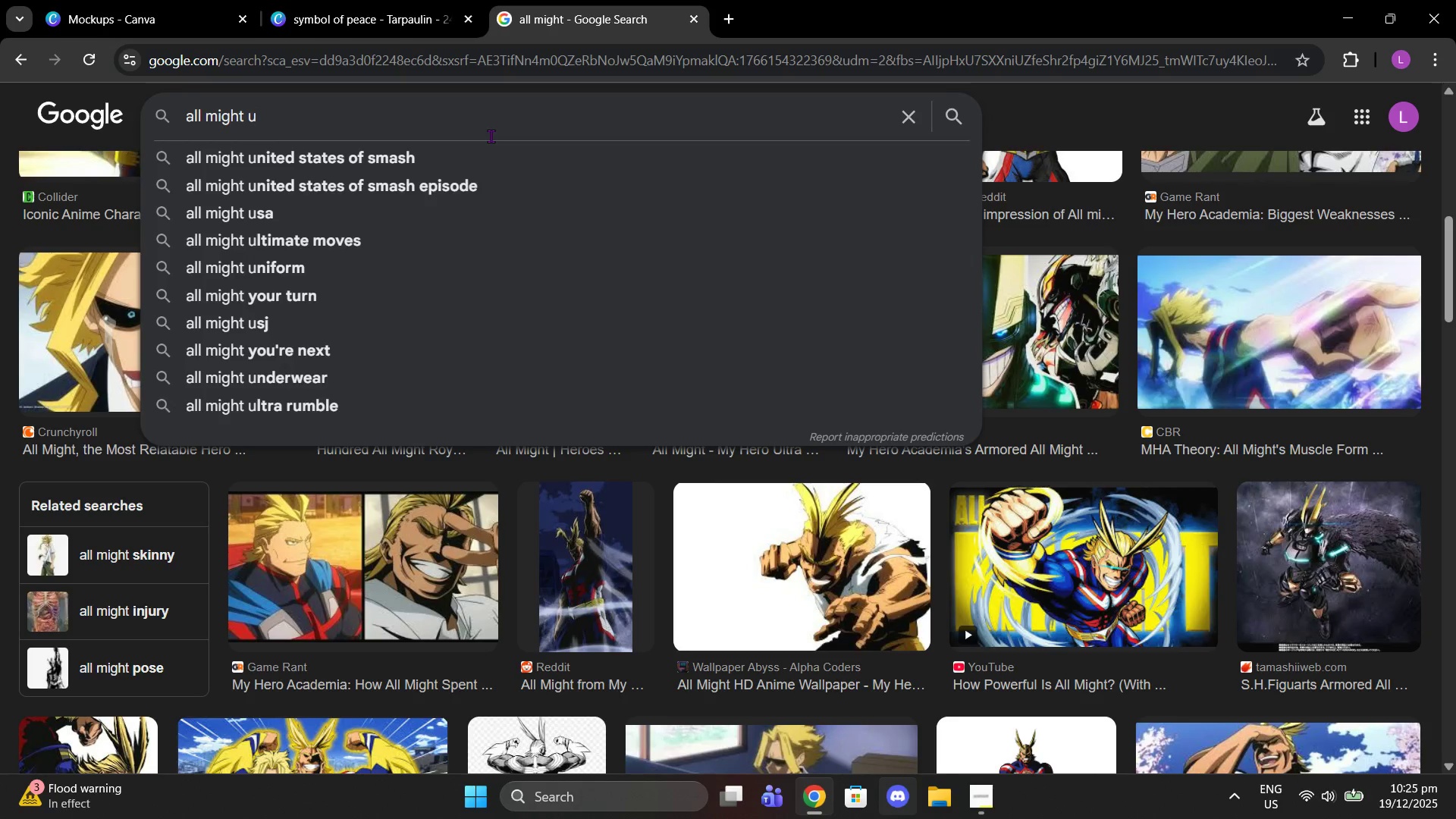 
key(Backspace)
 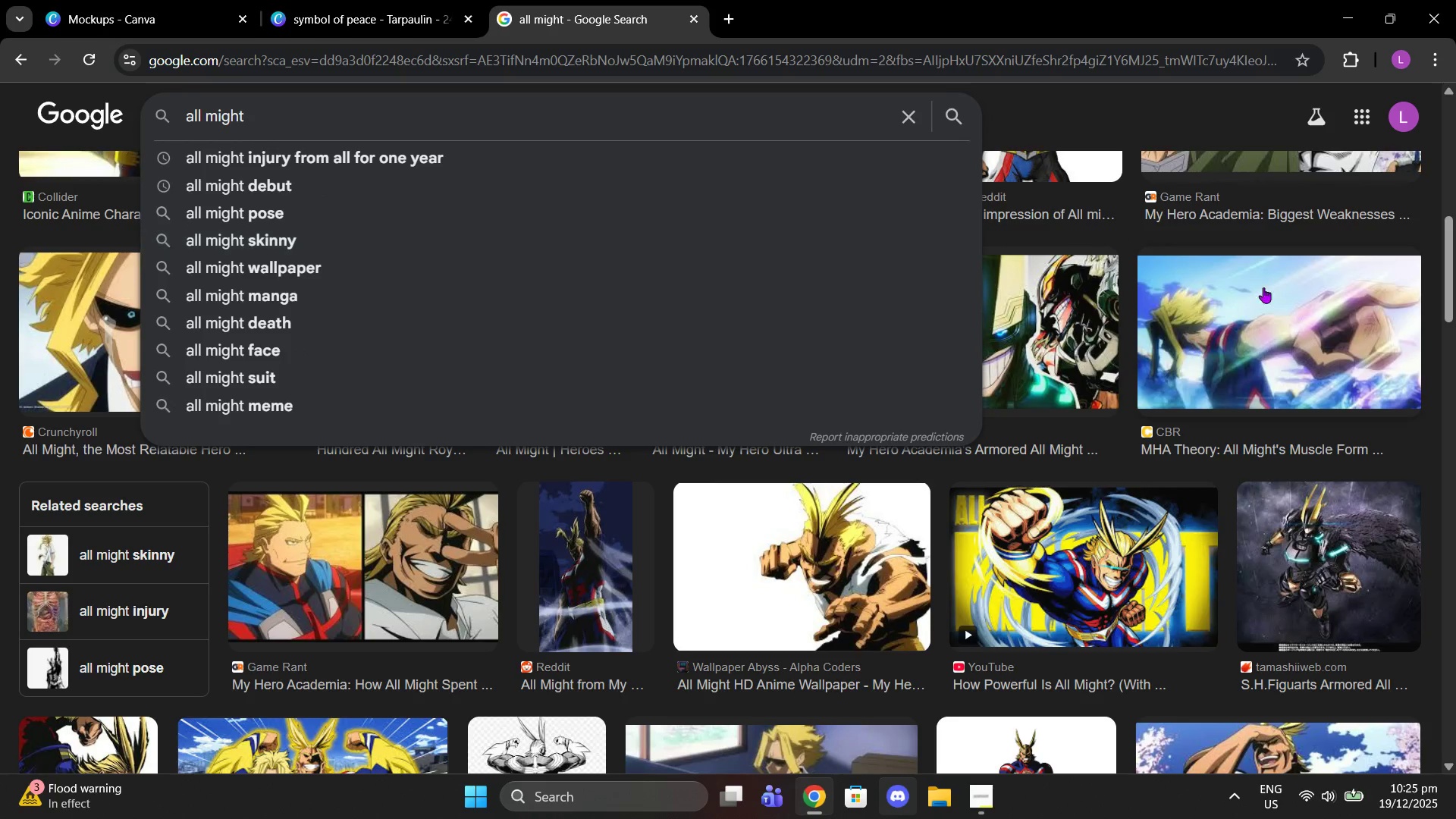 
left_click([1313, 299])
 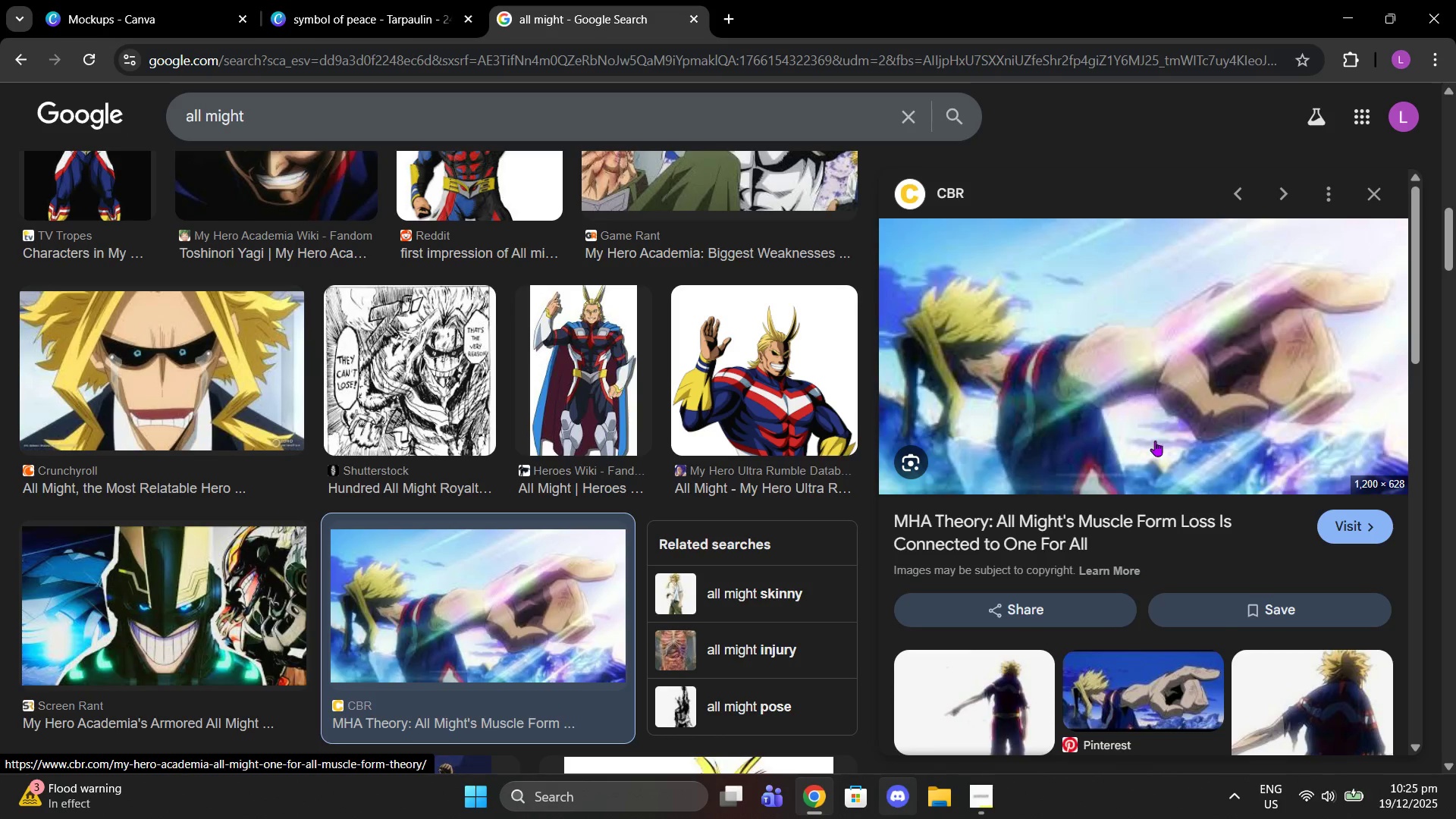 
left_click([1156, 707])
 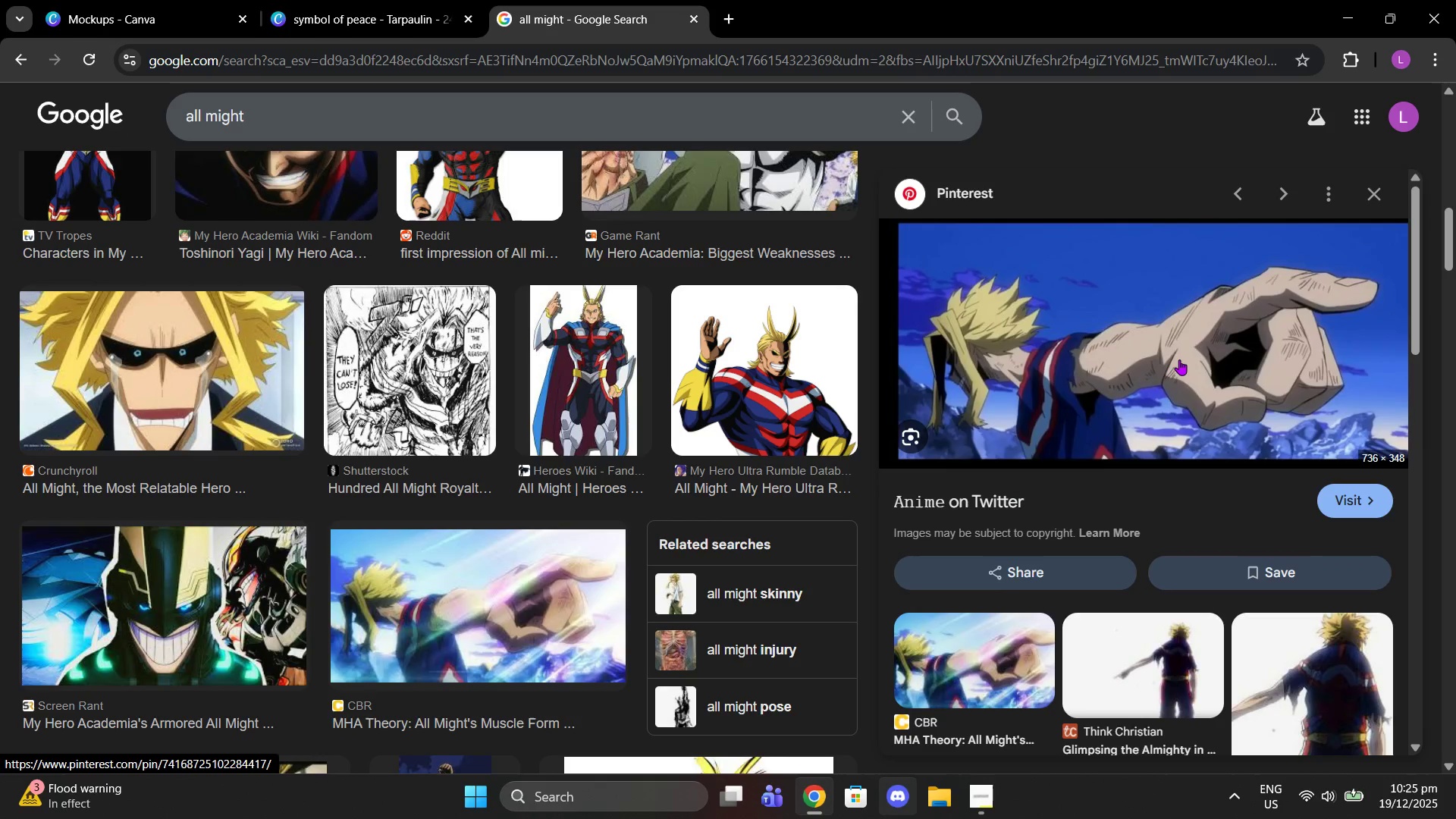 
right_click([1179, 359])
 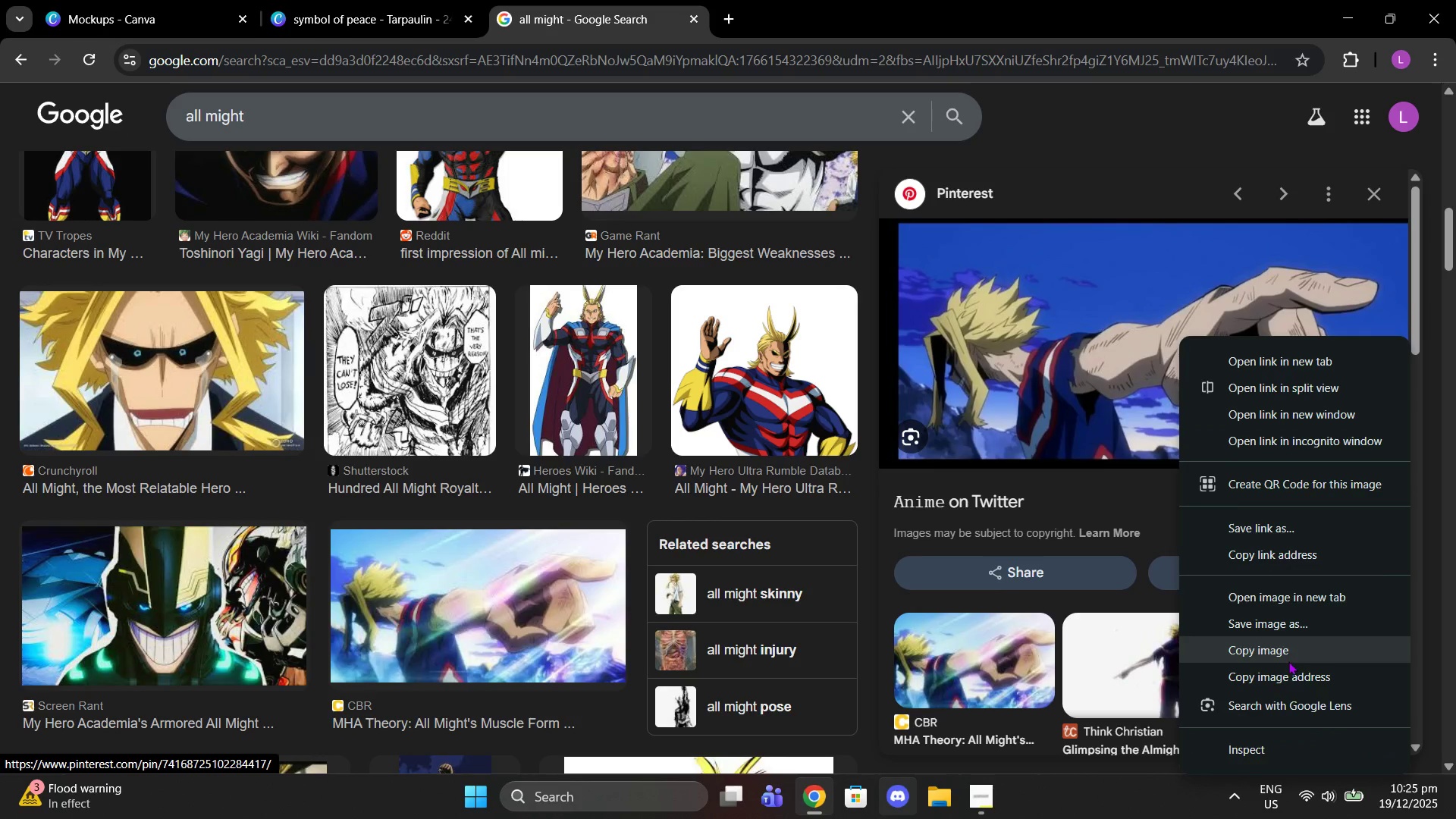 
left_click([1288, 661])
 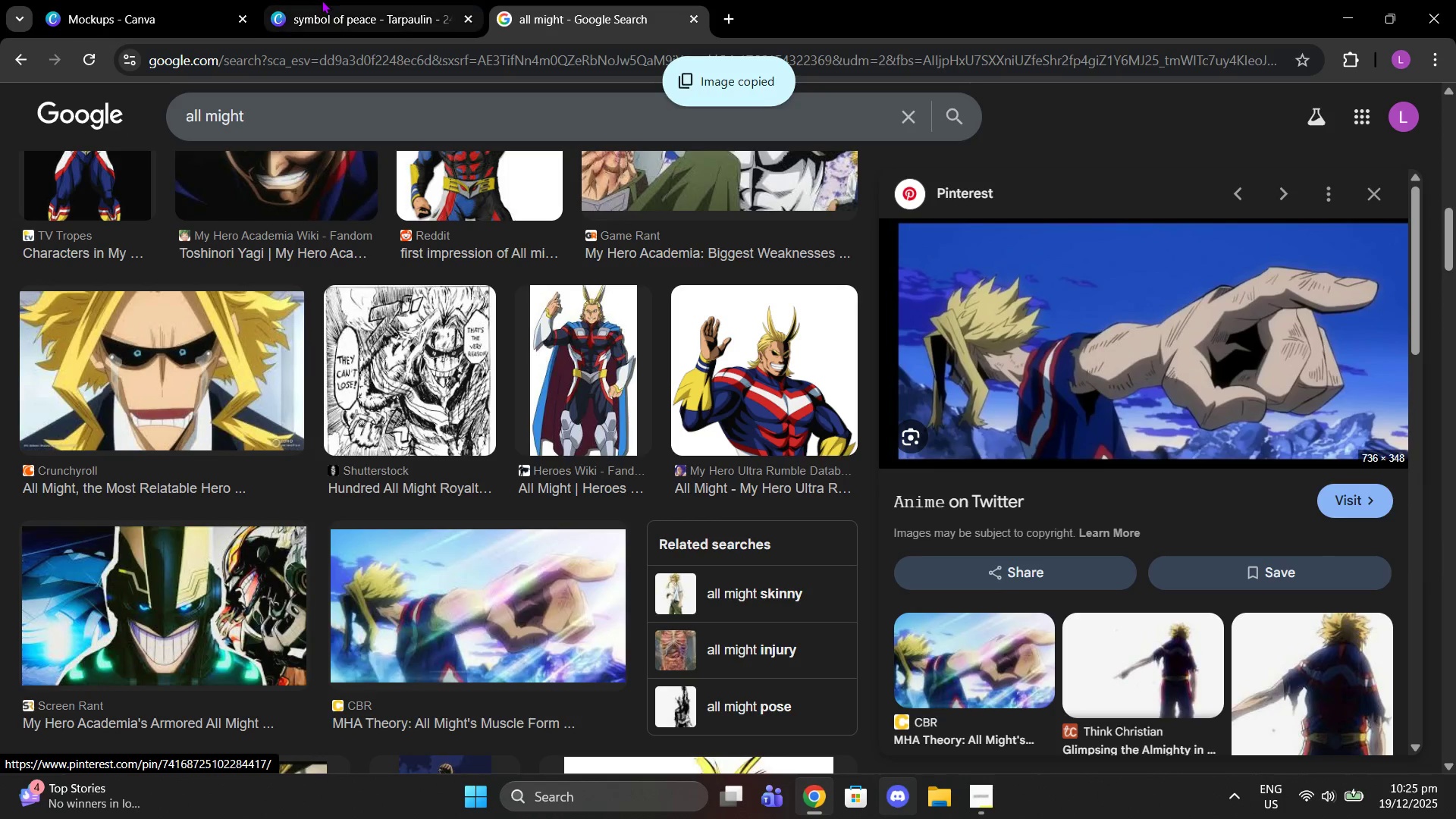 
left_click([320, 0])
 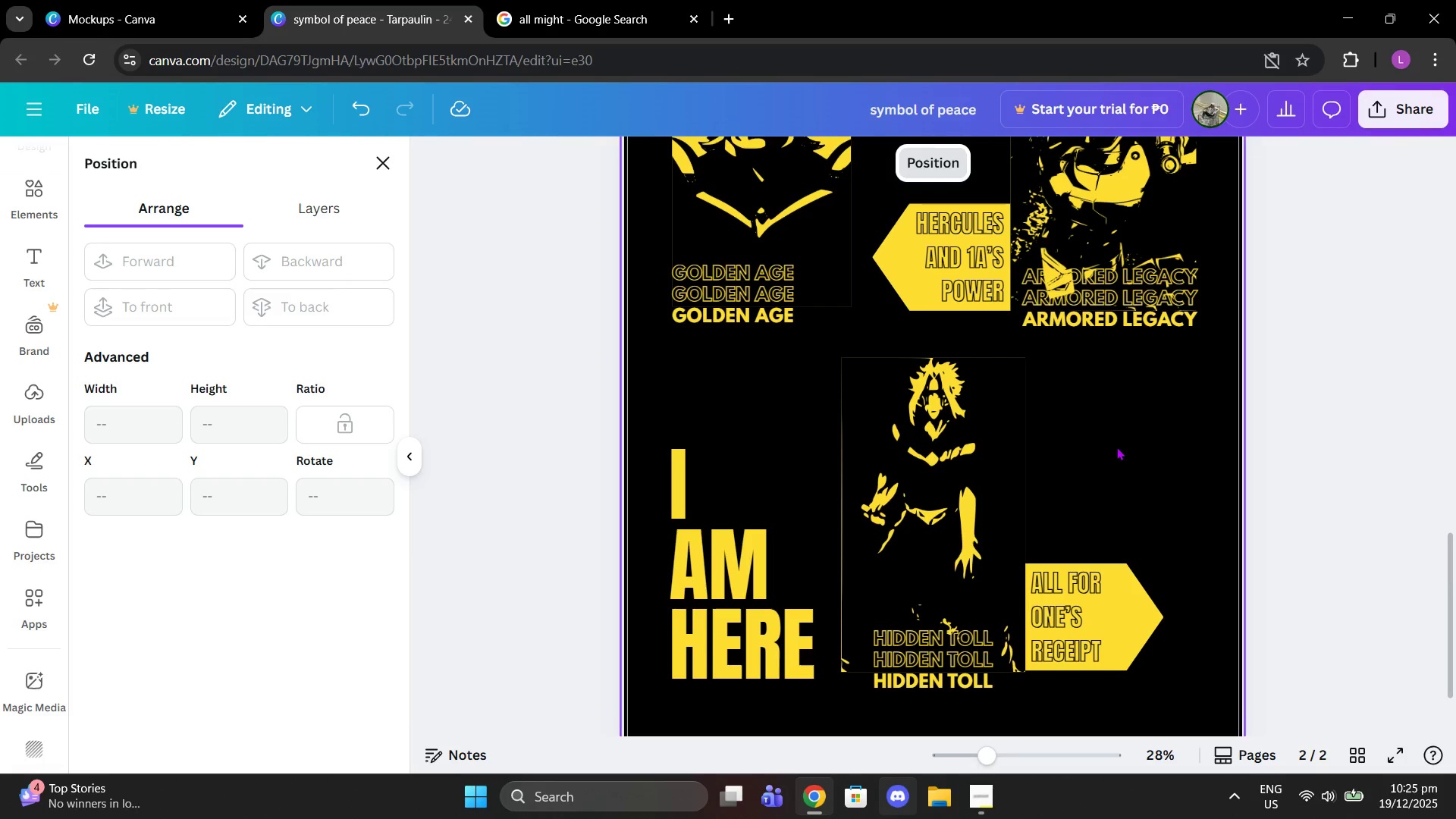 
left_click([1116, 447])
 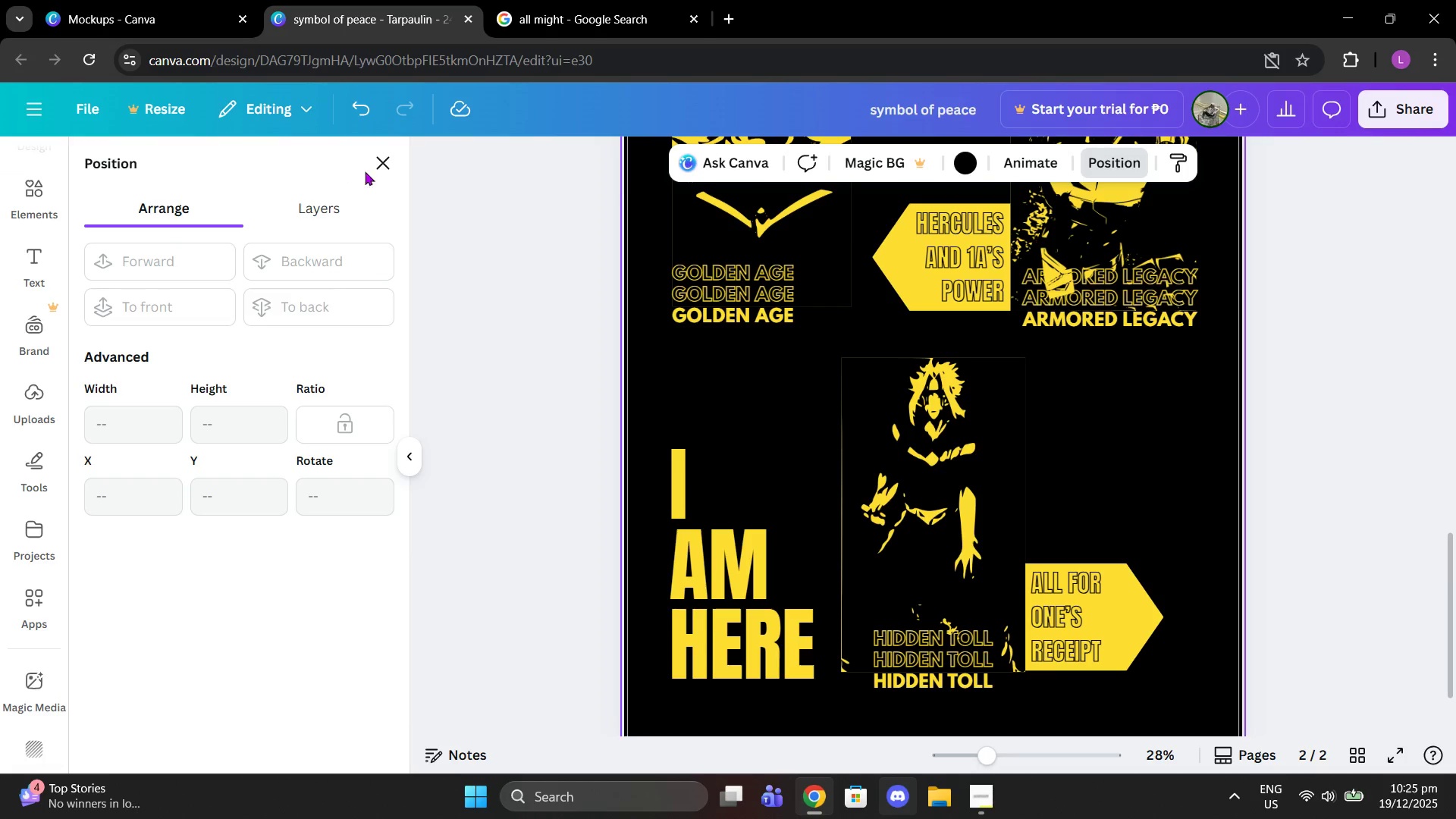 
left_click([376, 172])
 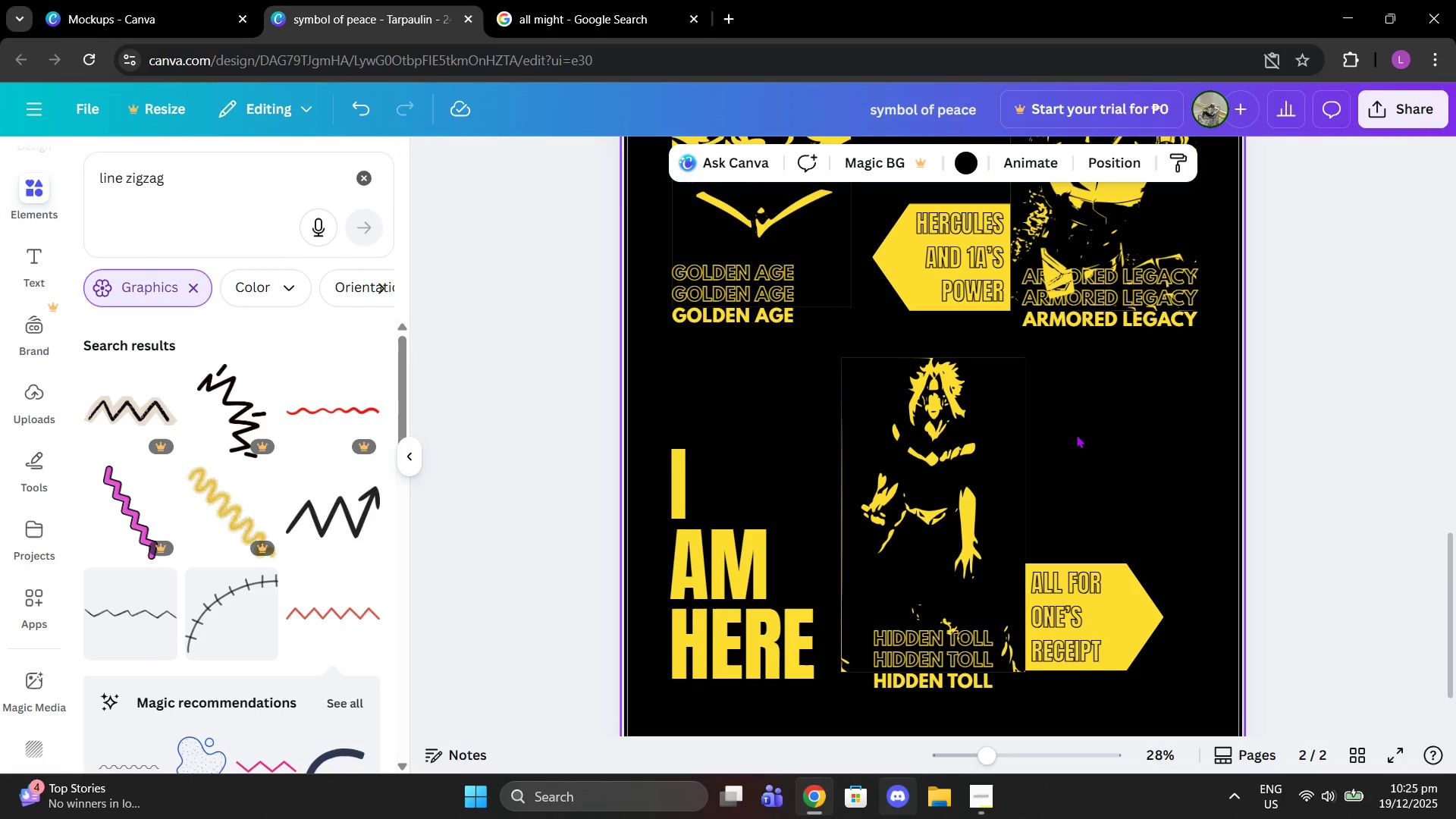 
key(Control+V)
 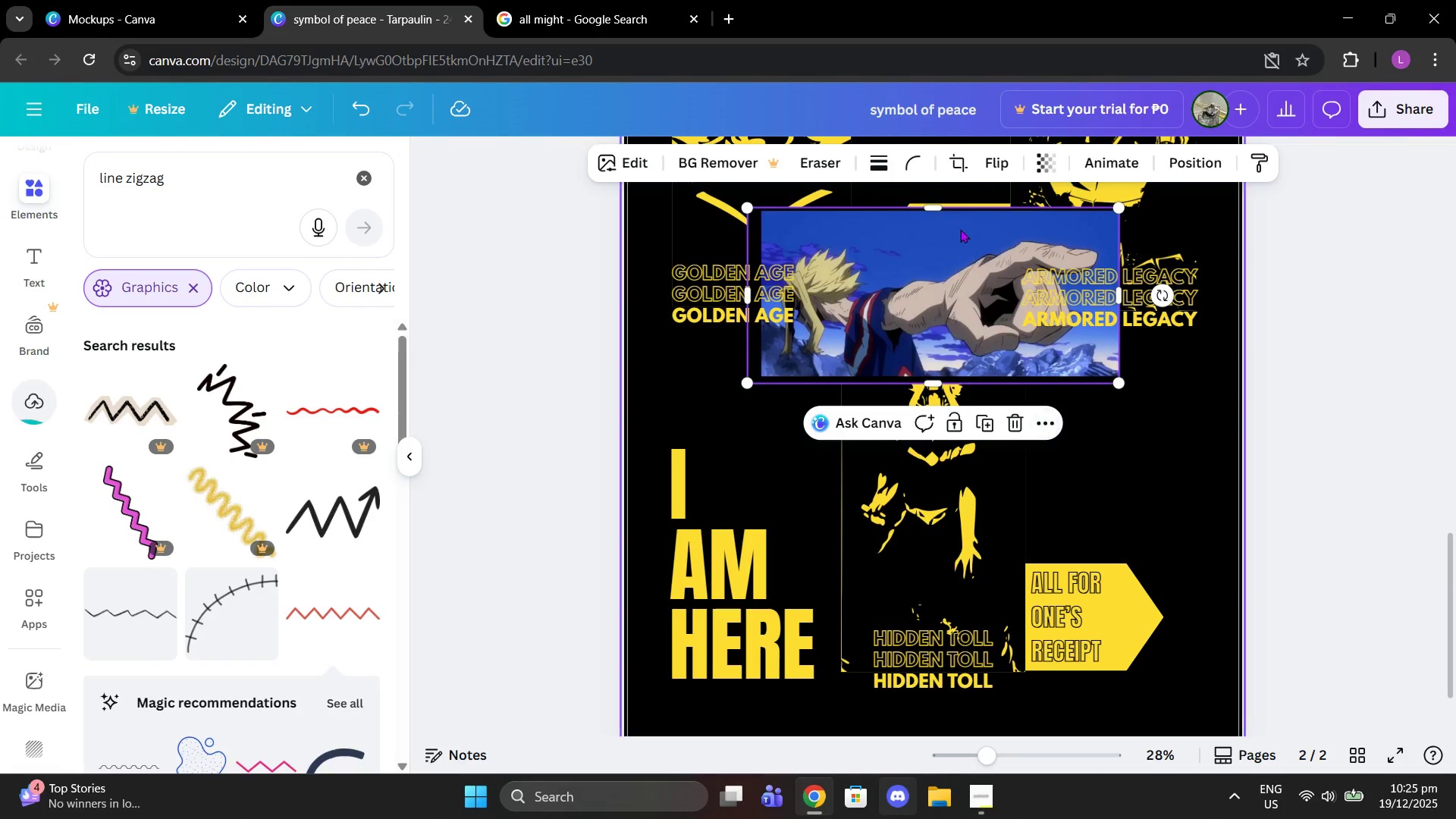 
left_click([665, 0])
 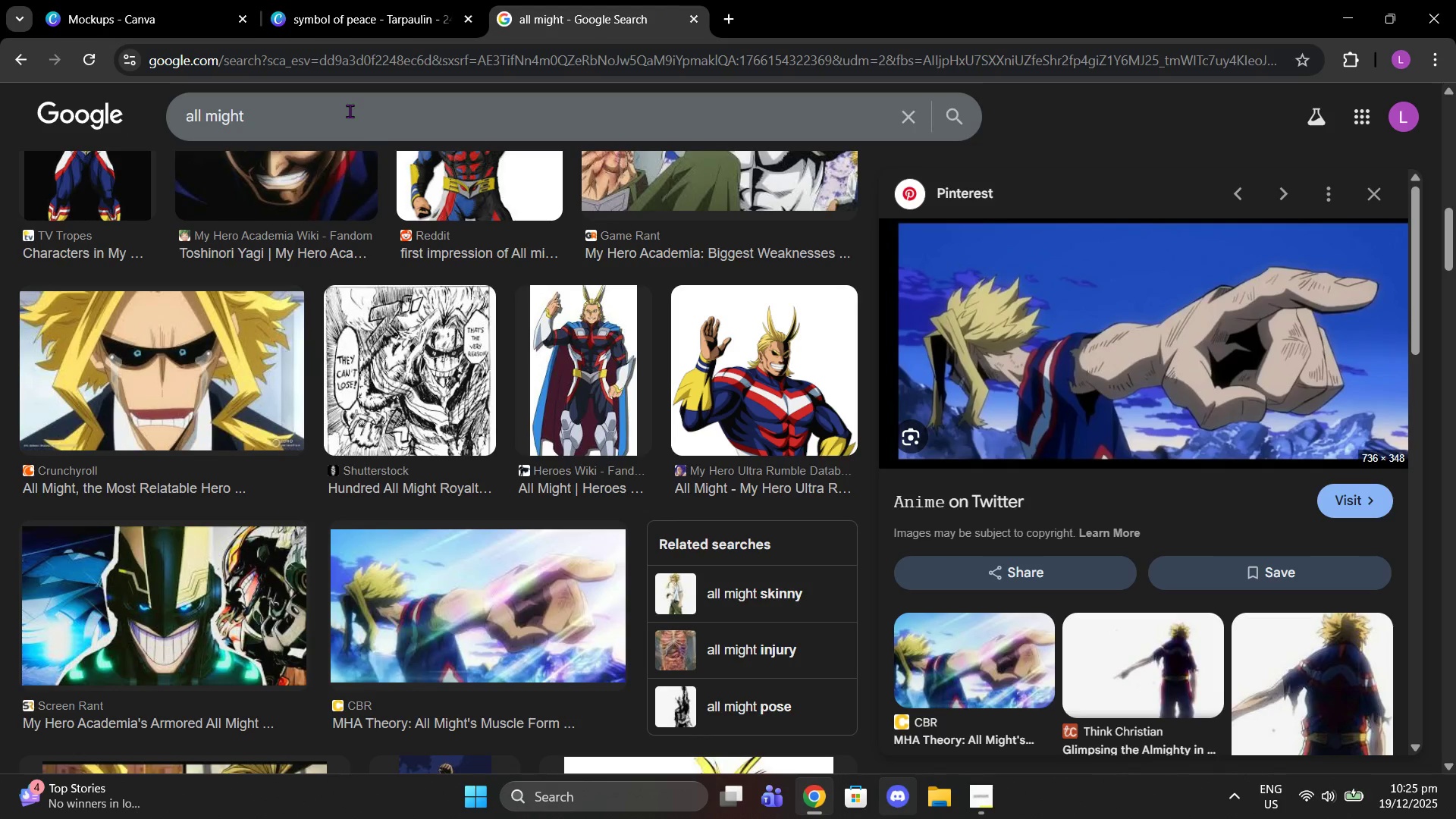 
left_click([350, 111])
 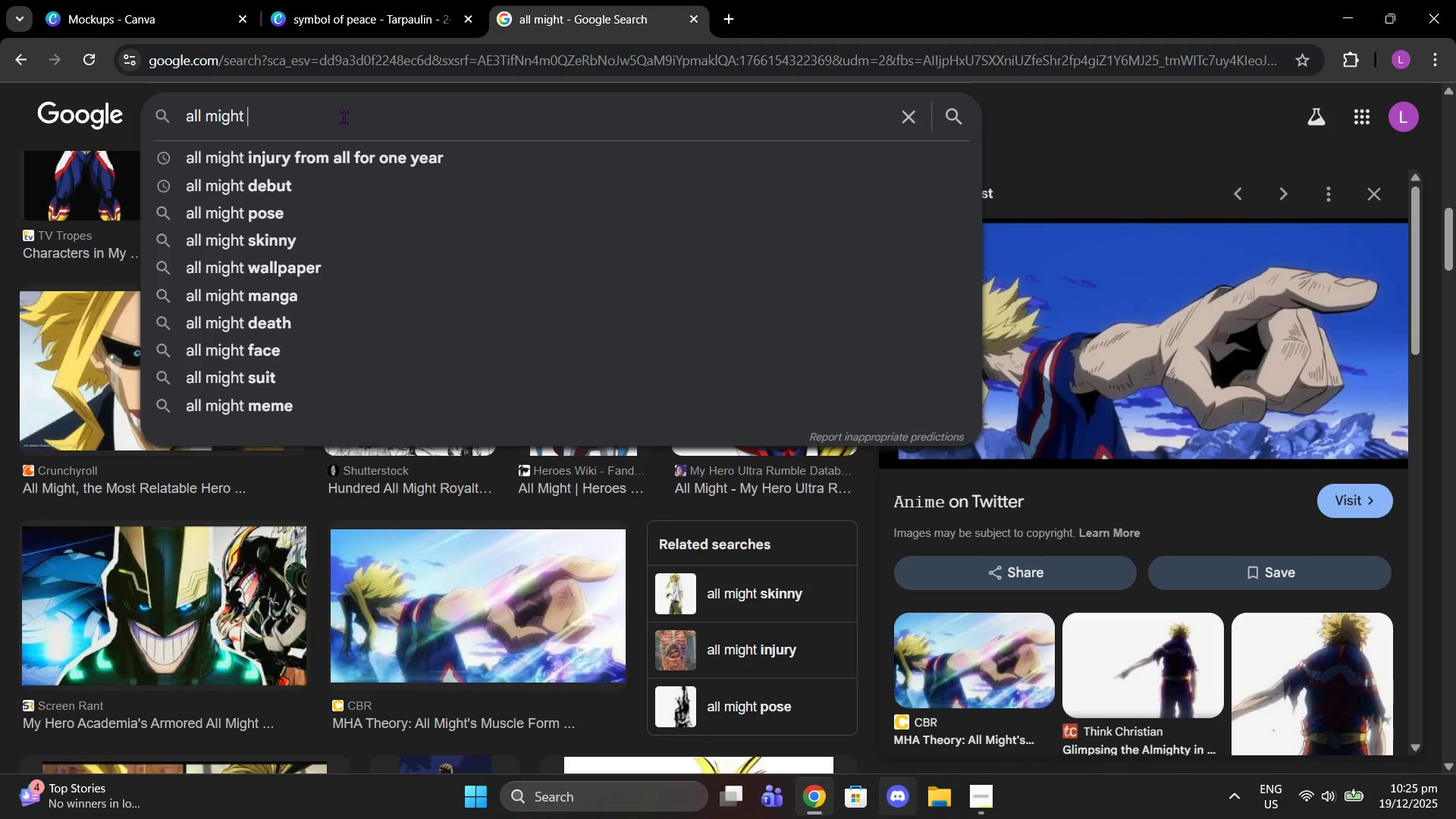 
type(attacking afo face)
 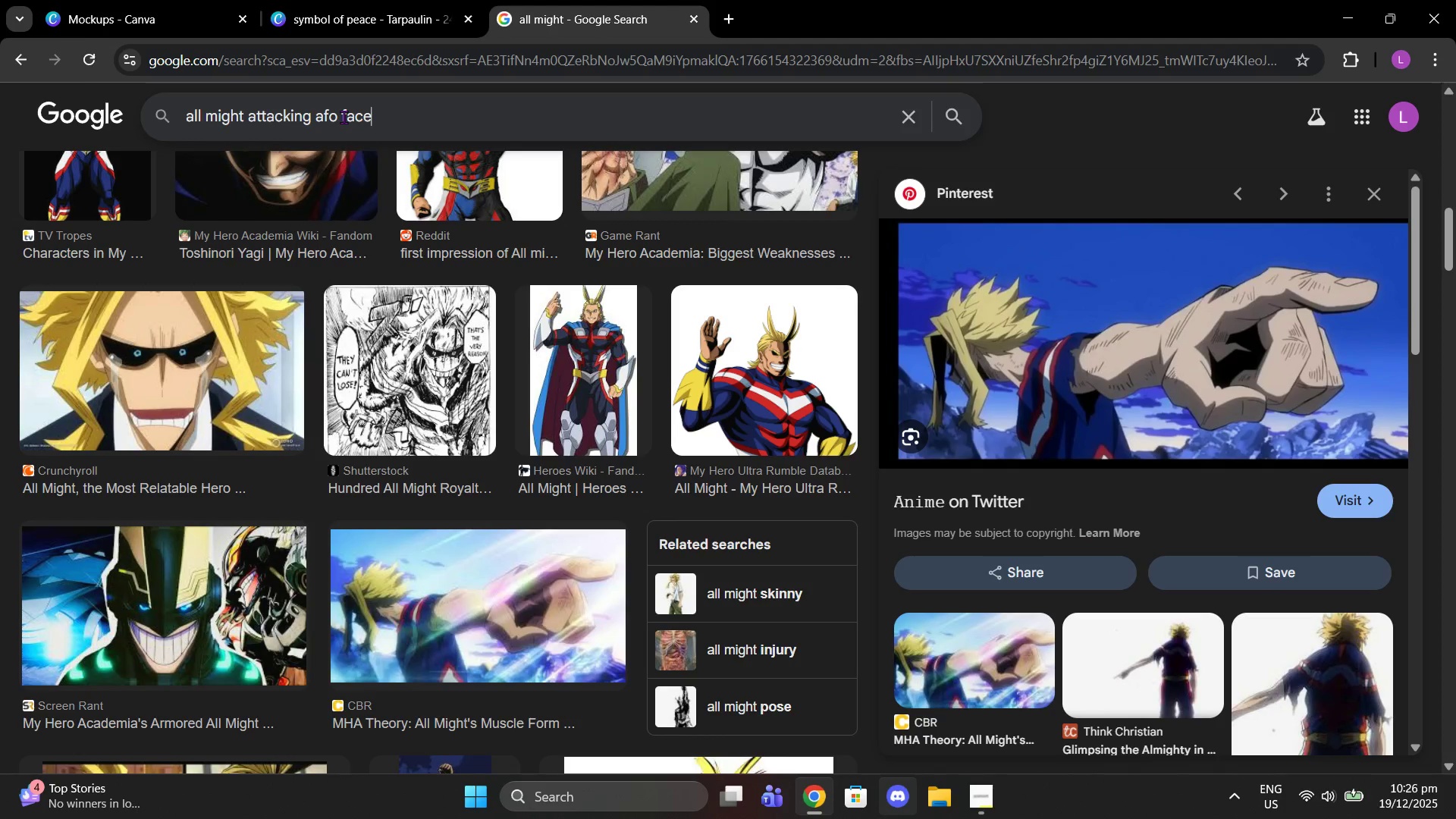 
key(Enter)
 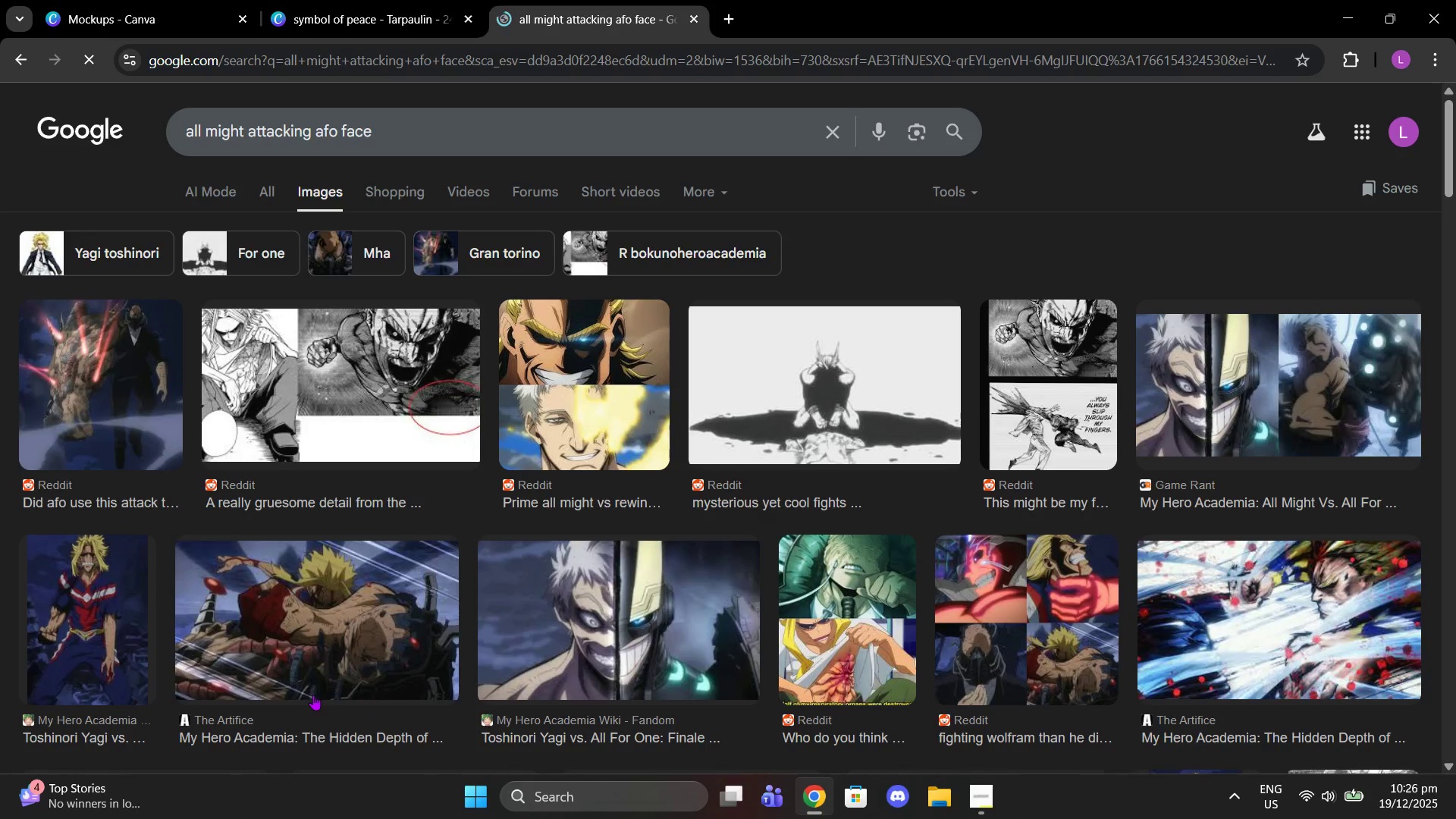 
scroll: coordinate [377, 466], scroll_direction: down, amount: 12.0
 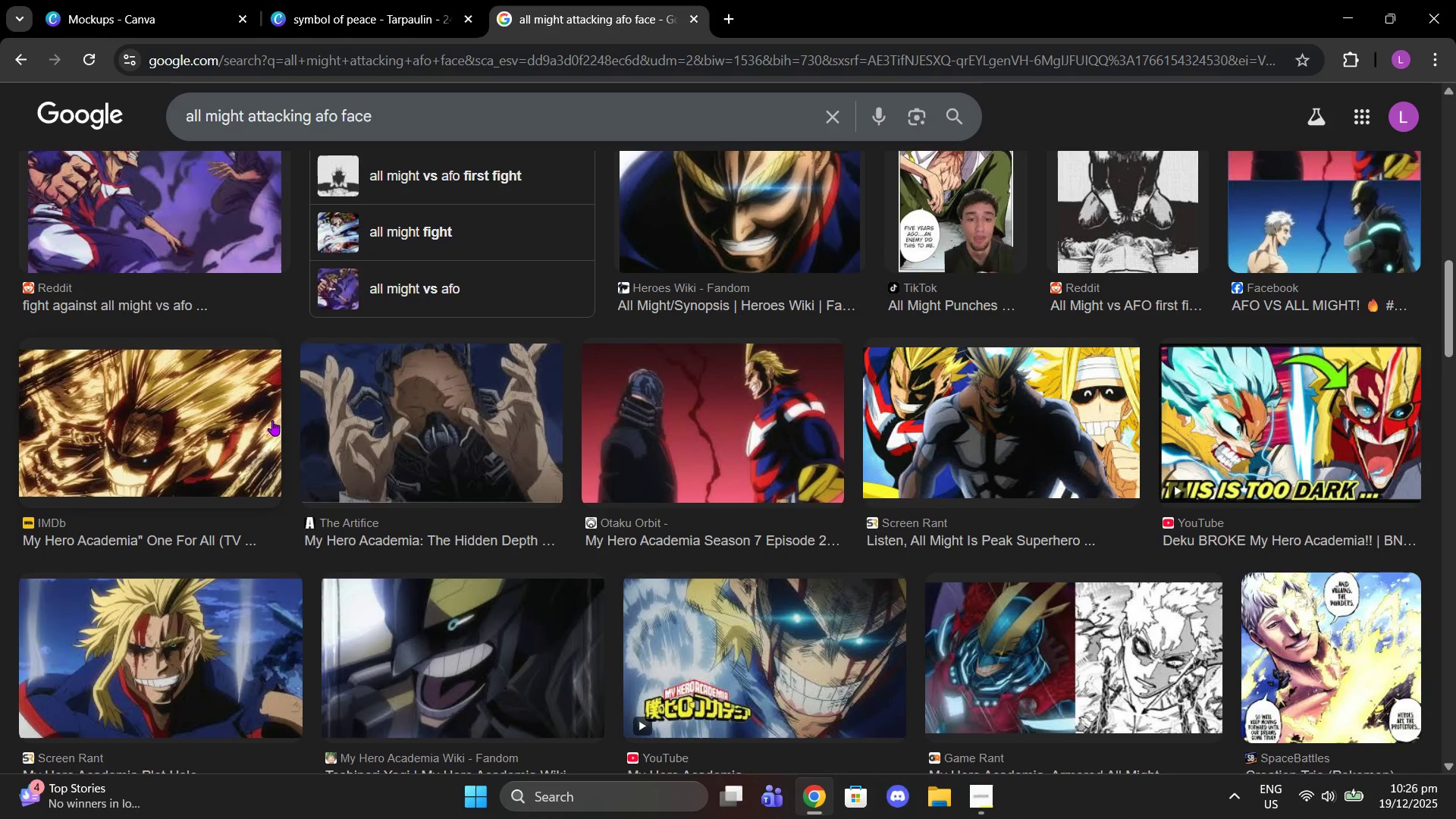 
scroll: coordinate [843, 438], scroll_direction: down, amount: 12.0
 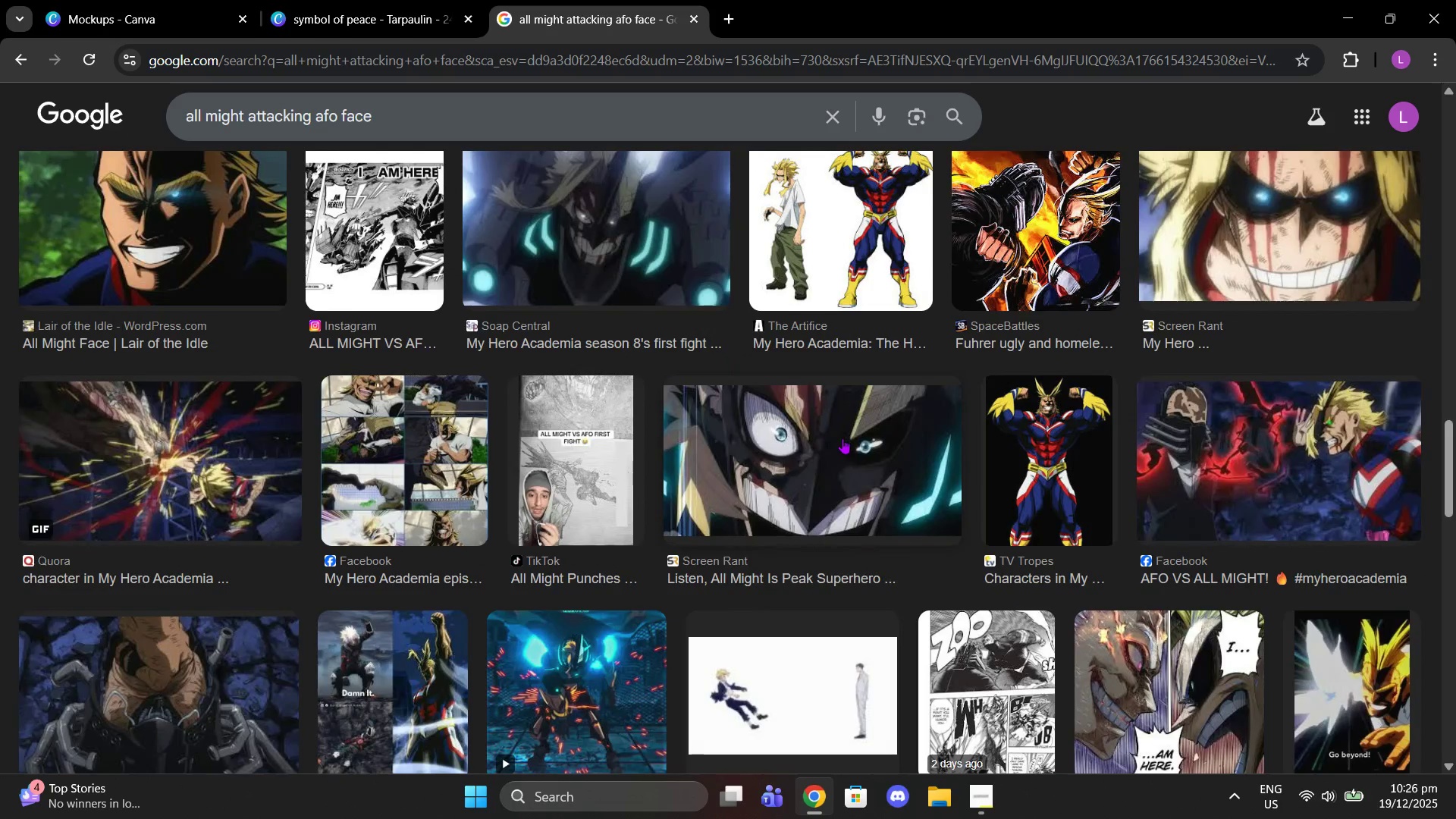 
scroll: coordinate [836, 432], scroll_direction: up, amount: 15.0
 